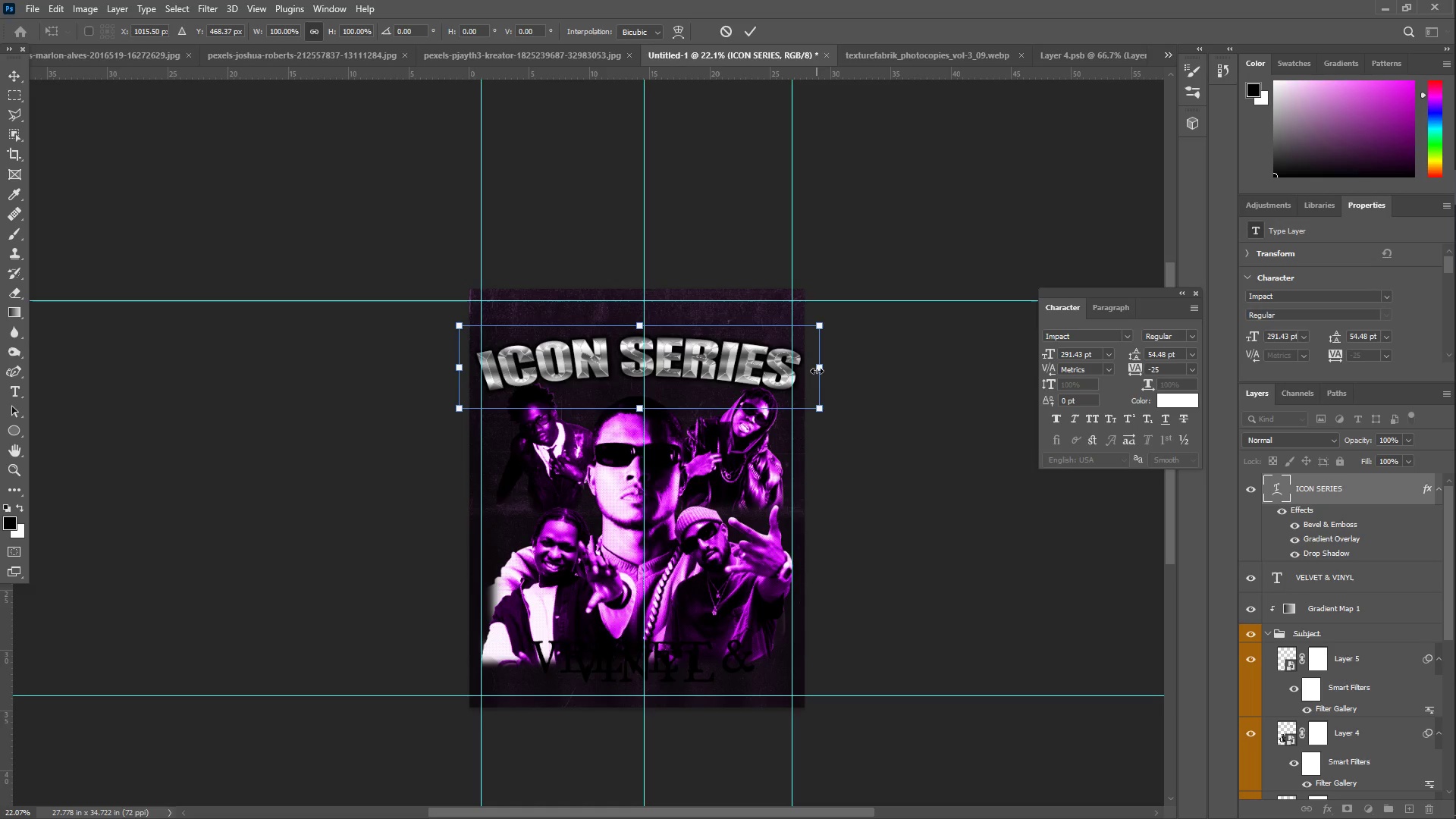 
hold_key(key=ShiftLeft, duration=1.53)
left_click_drag(start_coordinate=[817, 369], to_coordinate=[786, 369])
 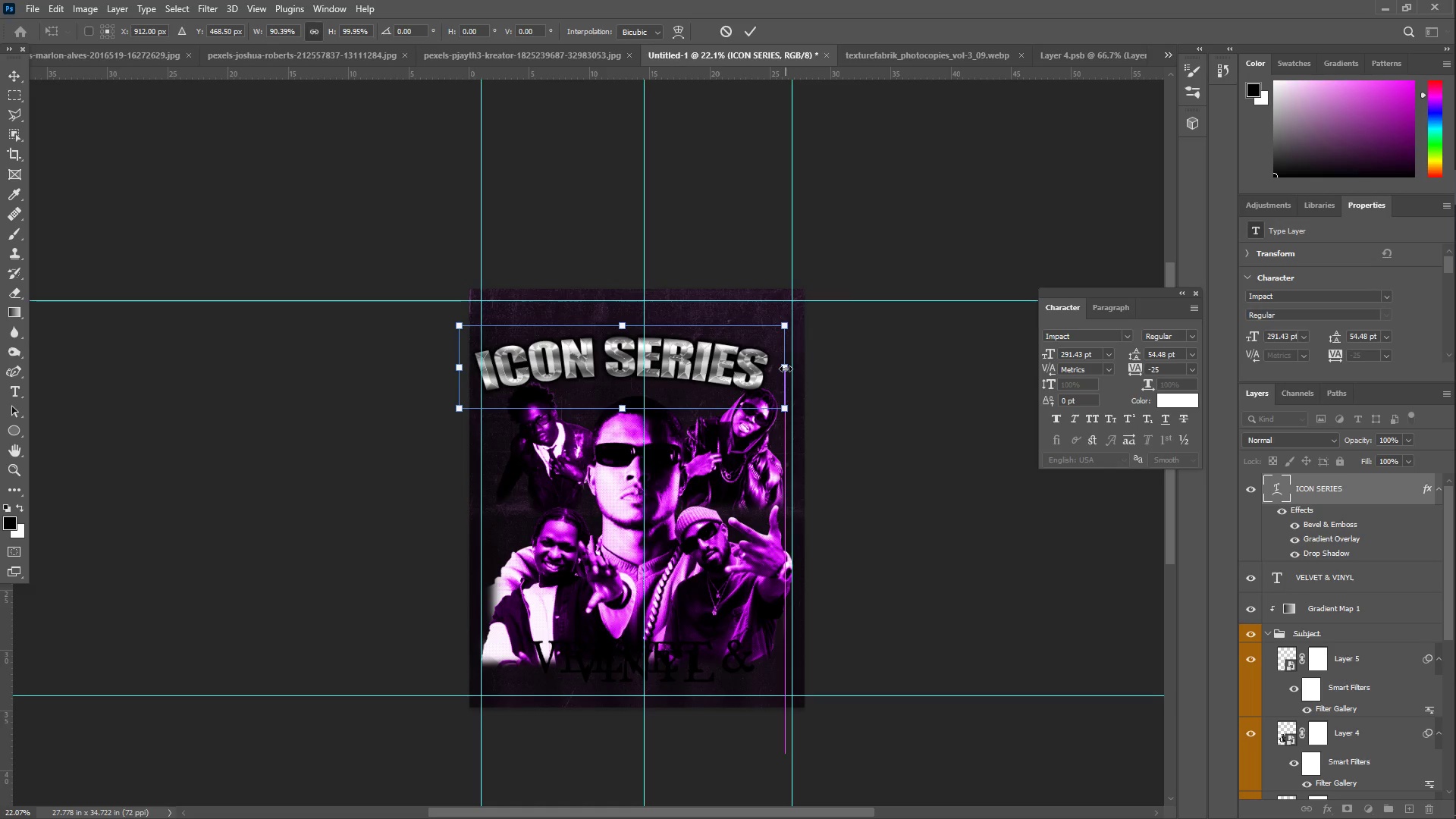 
hold_key(key=ShiftLeft, duration=1.52)
left_click_drag(start_coordinate=[620, 414], to_coordinate=[623, 442])
 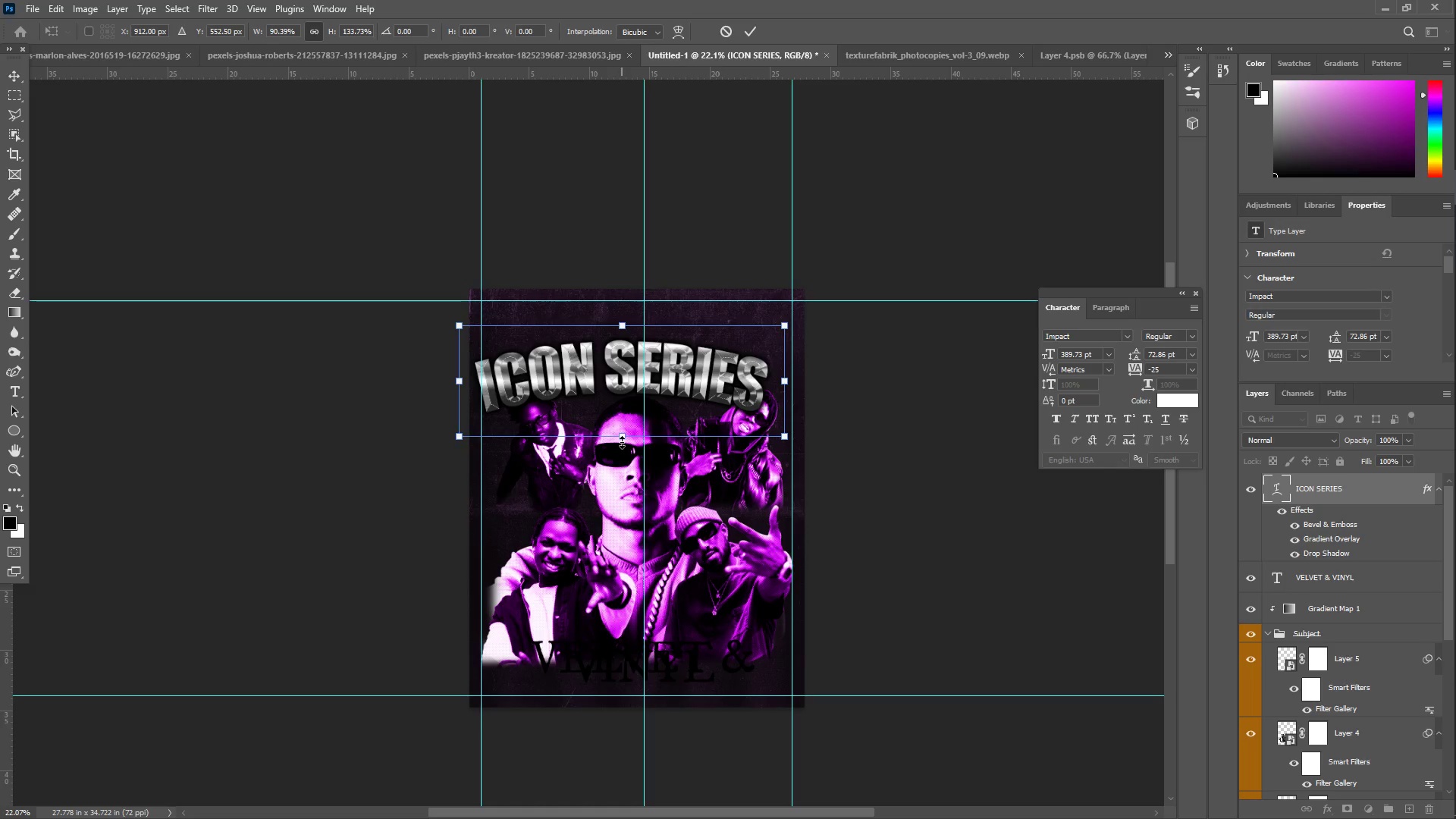 
hold_key(key=ShiftLeft, duration=0.41)
 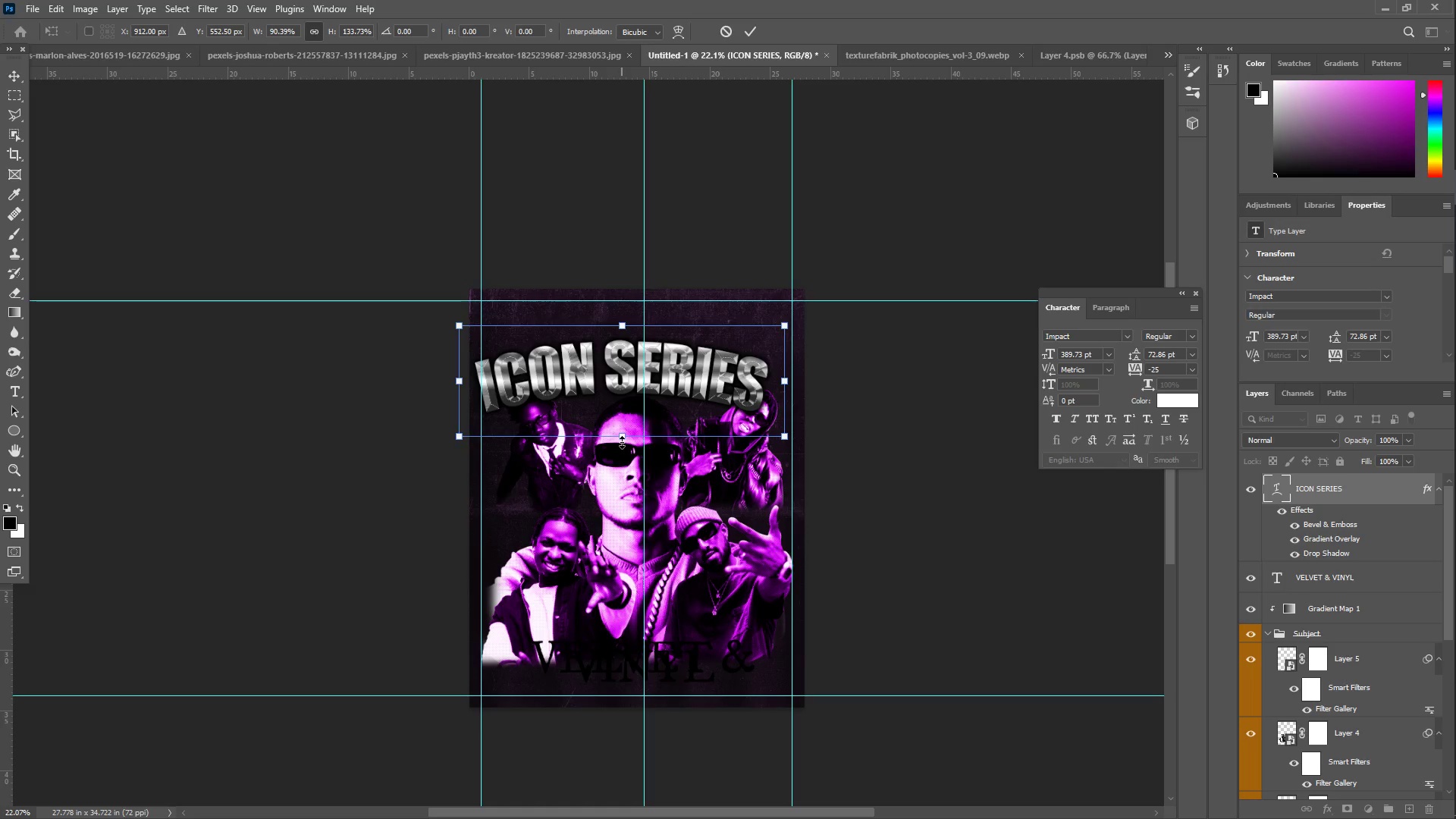 
key(Enter)
 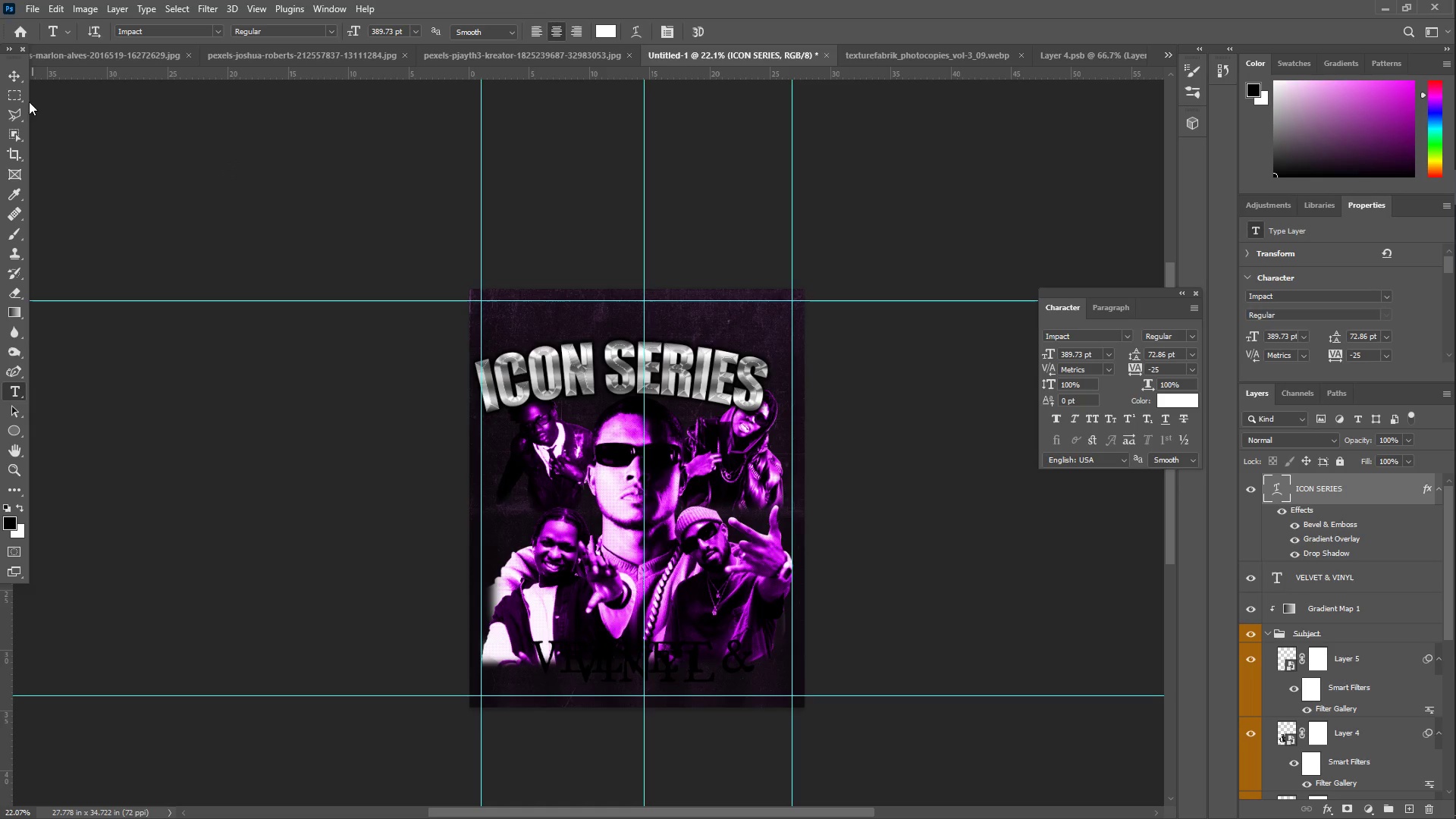 
left_click([11, 77])
 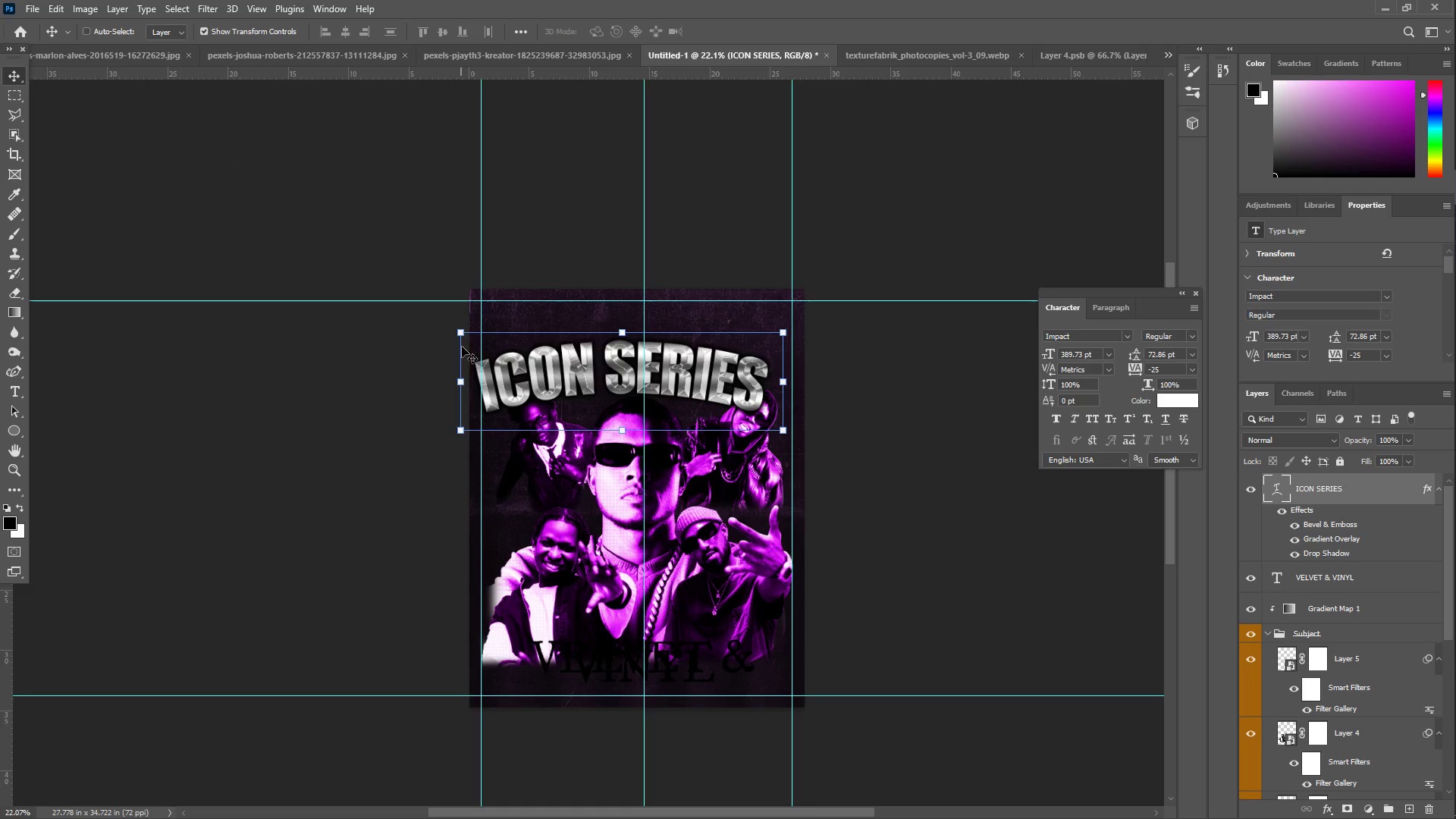 
left_click_drag(start_coordinate=[530, 367], to_coordinate=[548, 342])
 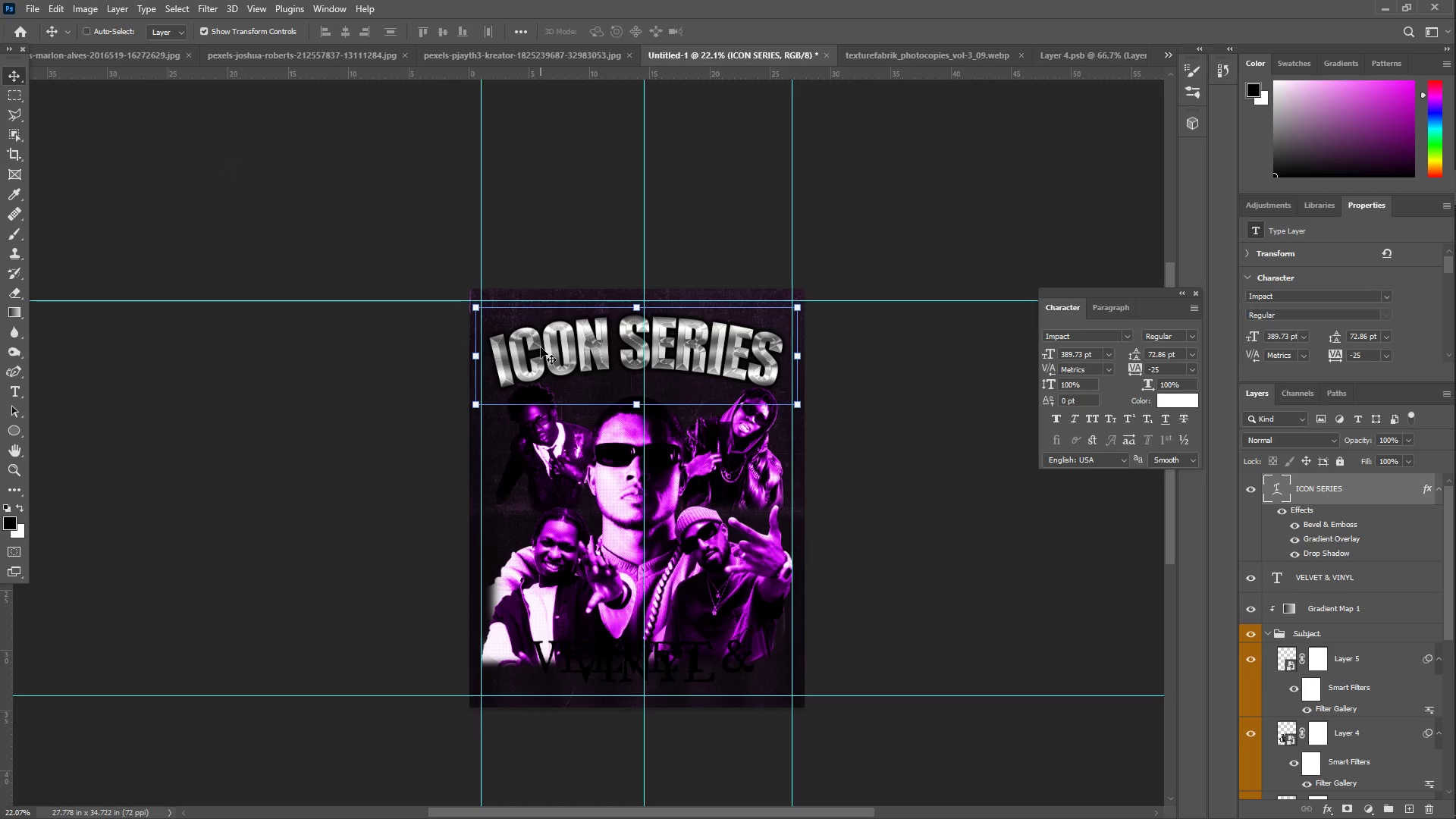 
key(Z)
 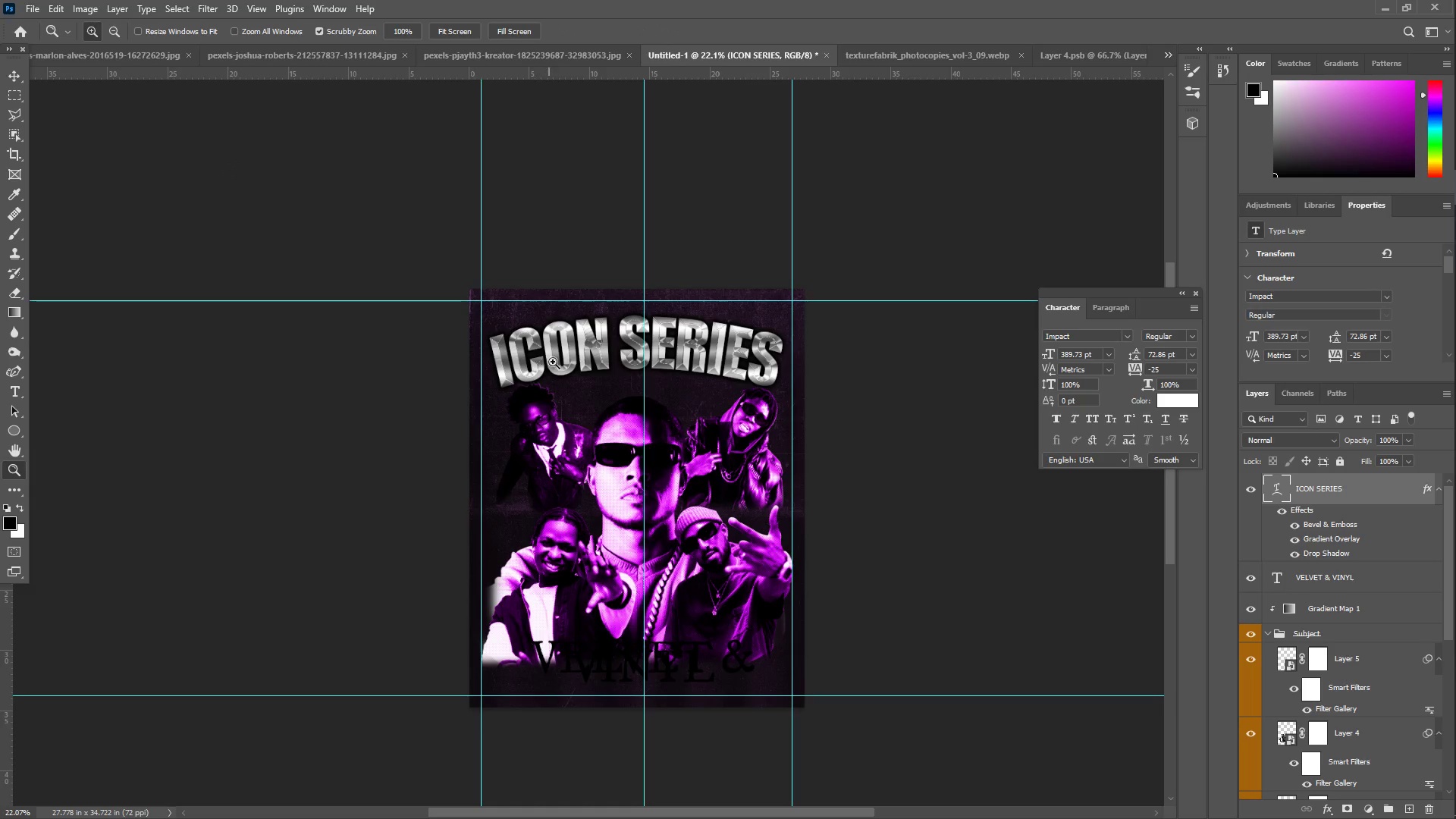 
left_click_drag(start_coordinate=[566, 362], to_coordinate=[579, 365])
 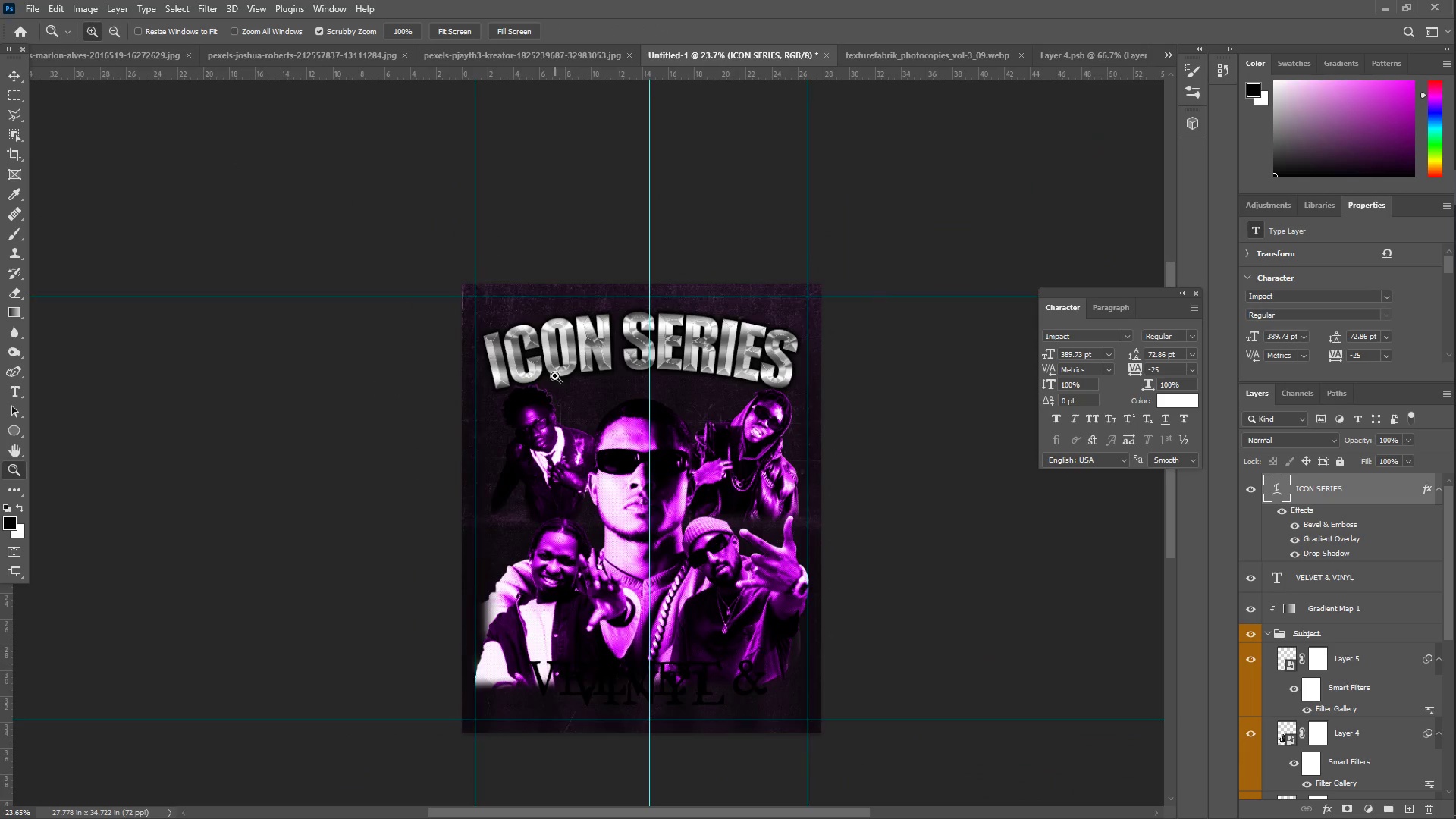 
left_click_drag(start_coordinate=[561, 375], to_coordinate=[604, 381])
 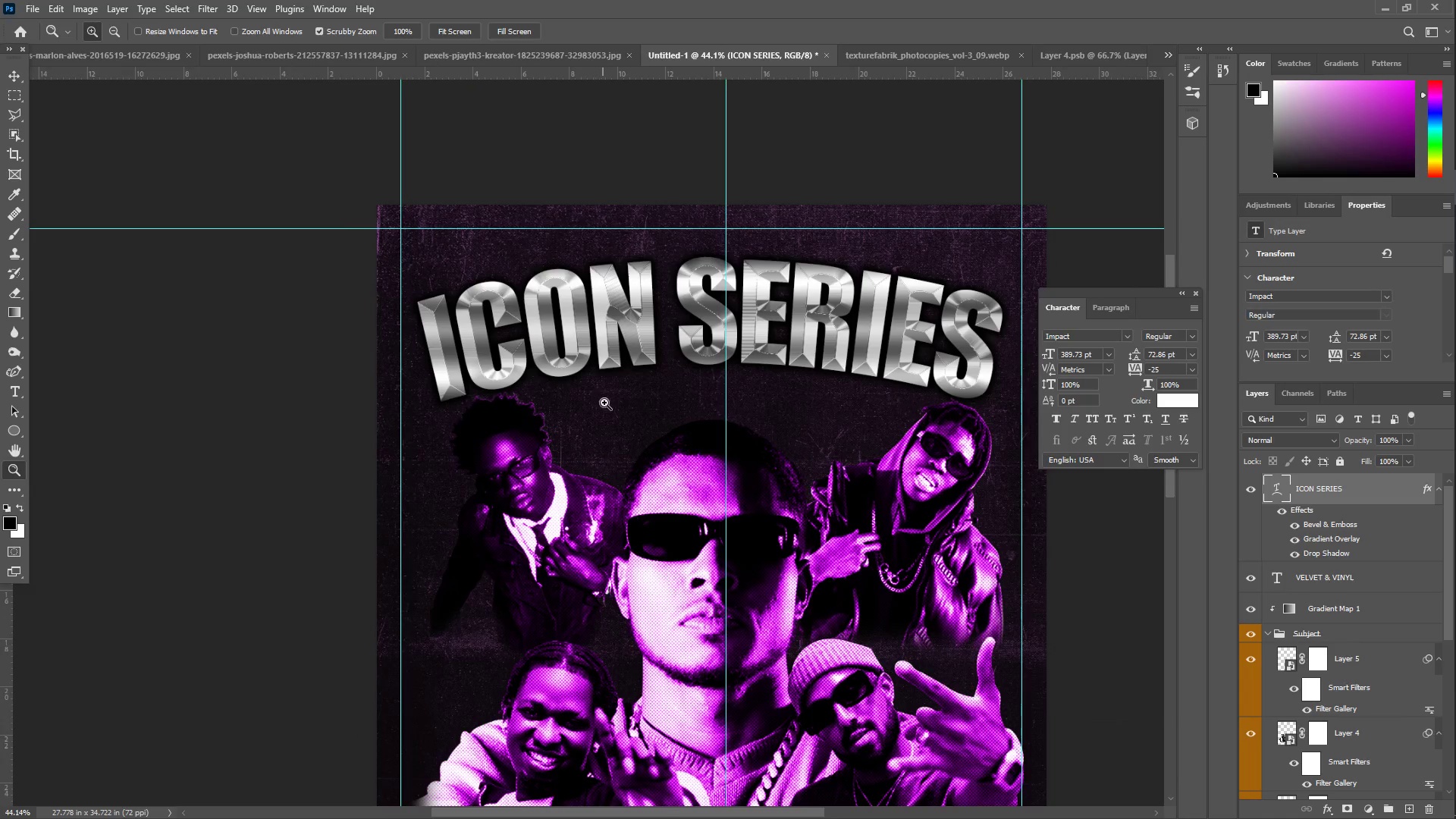 
key(T)
 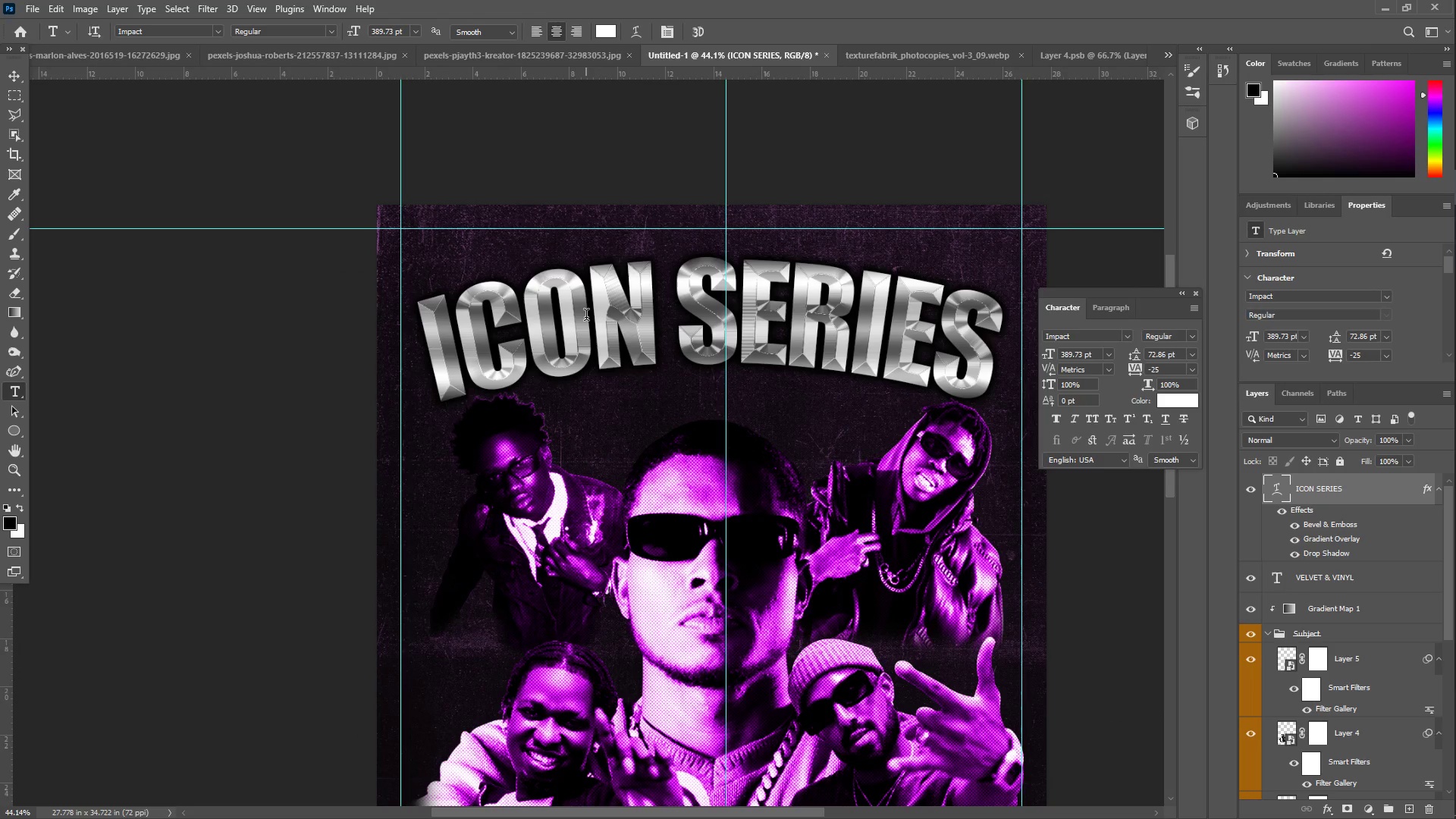 
left_click([586, 316])
 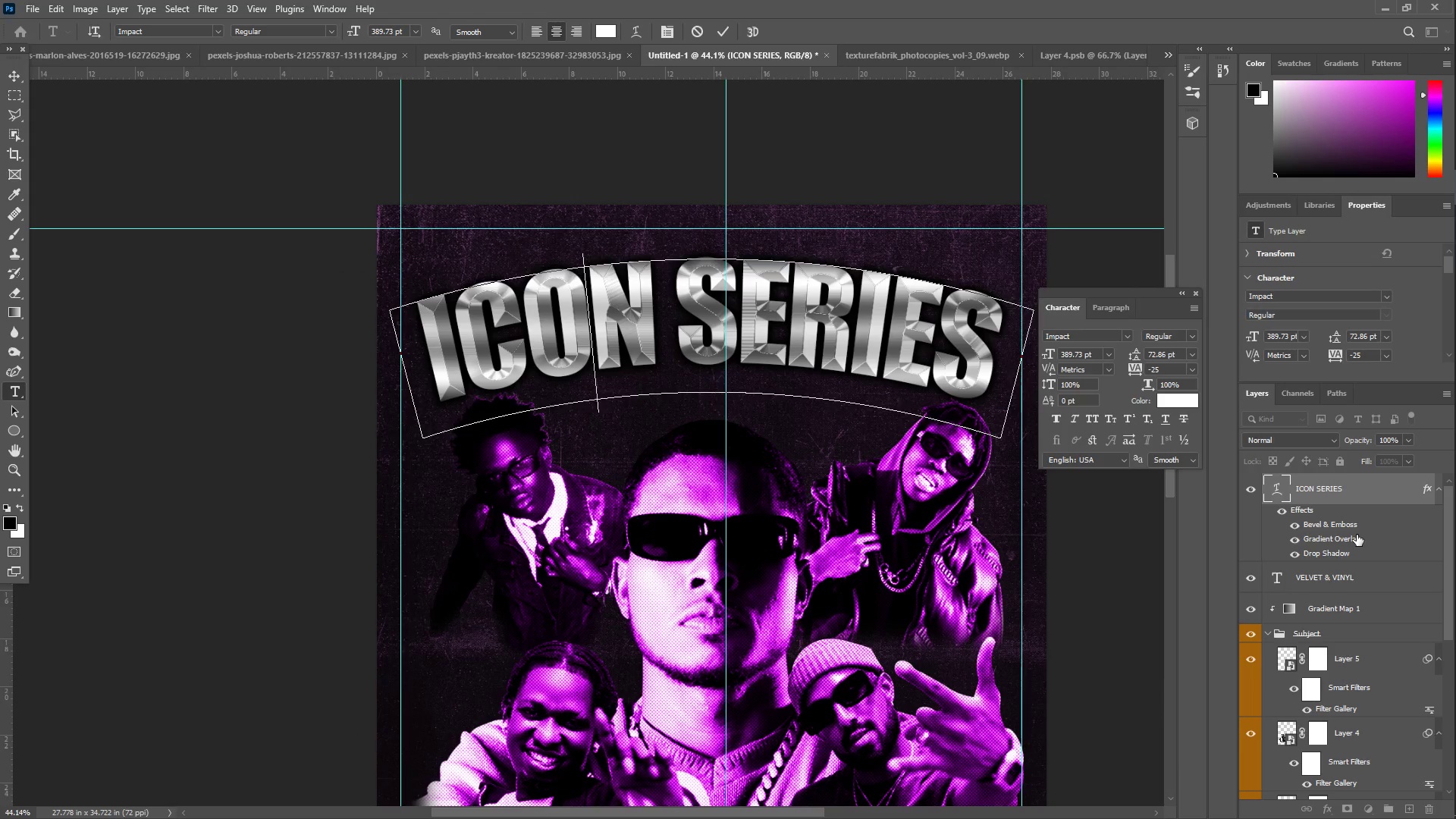 
left_click([1339, 489])
 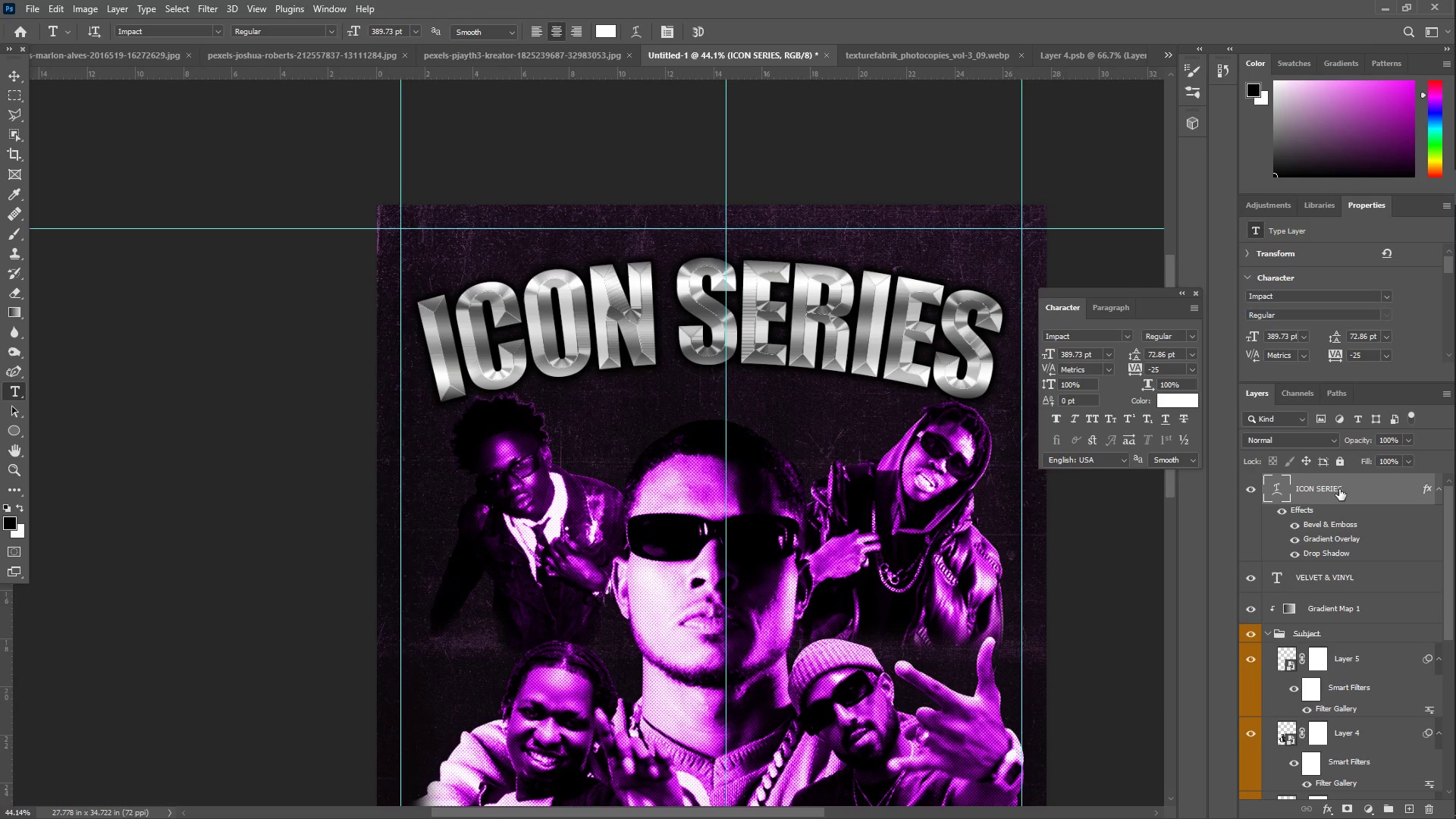 
key(Control+C)
 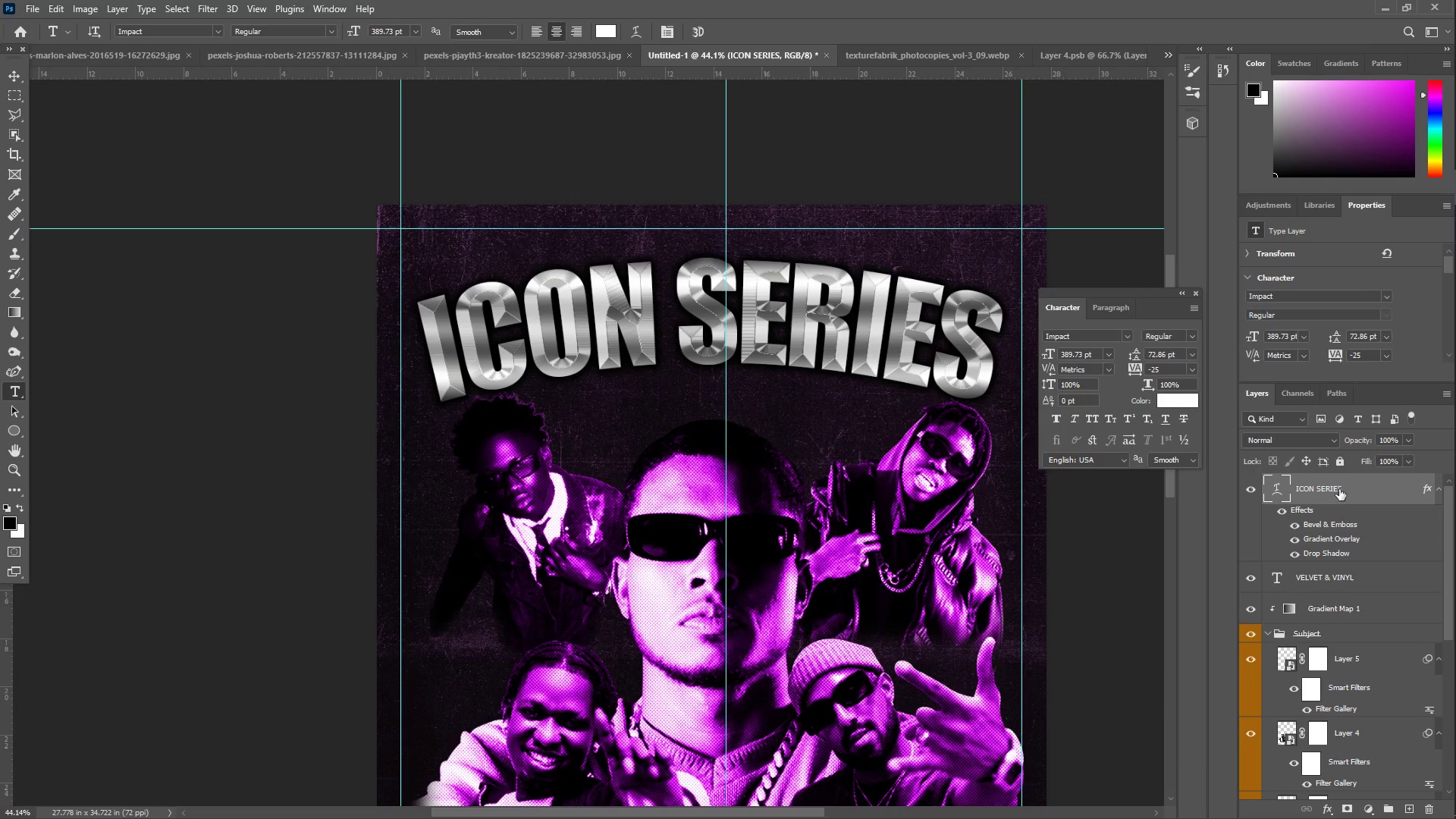 
key(Control+V)
 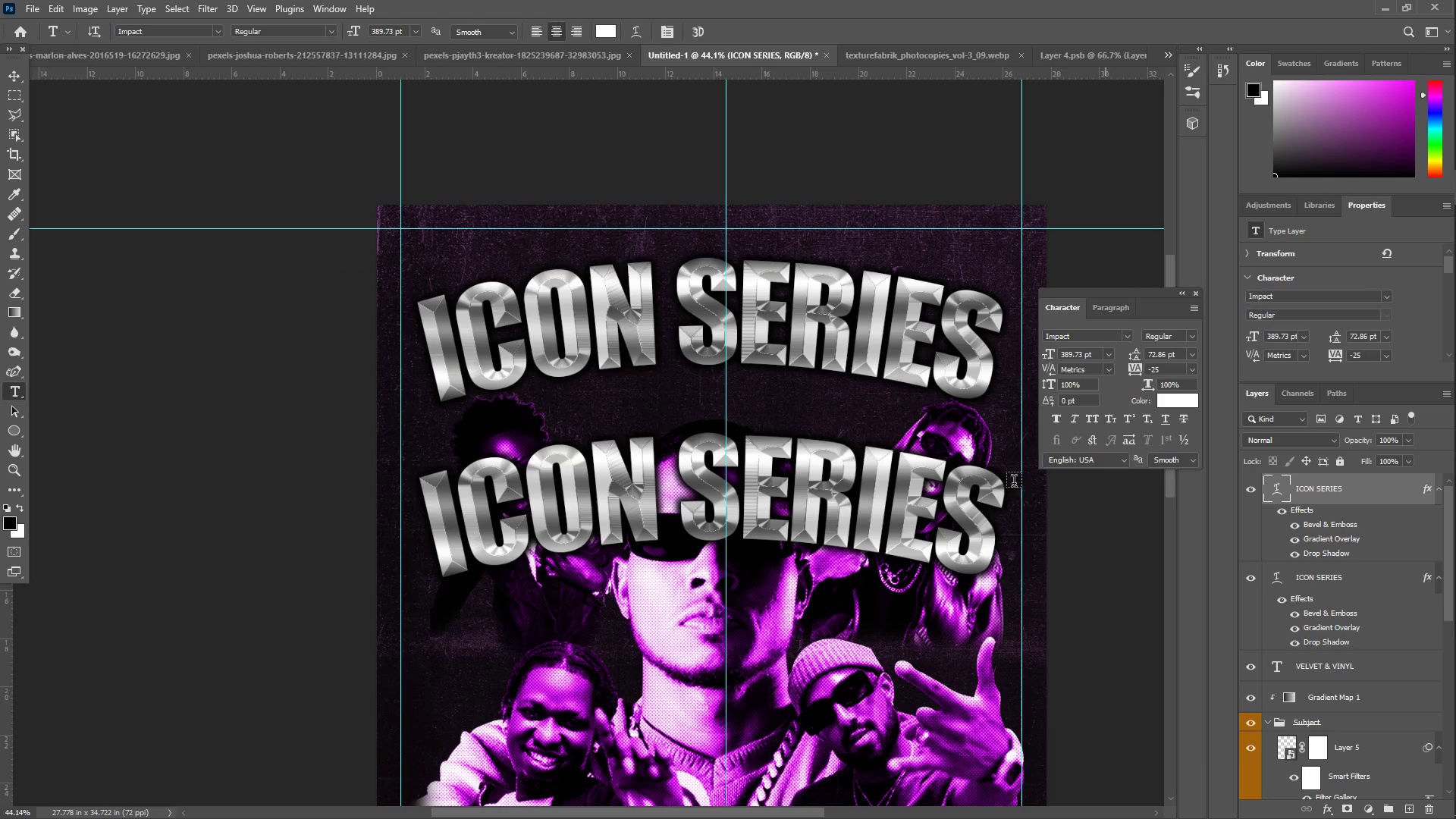 
left_click([781, 491])
 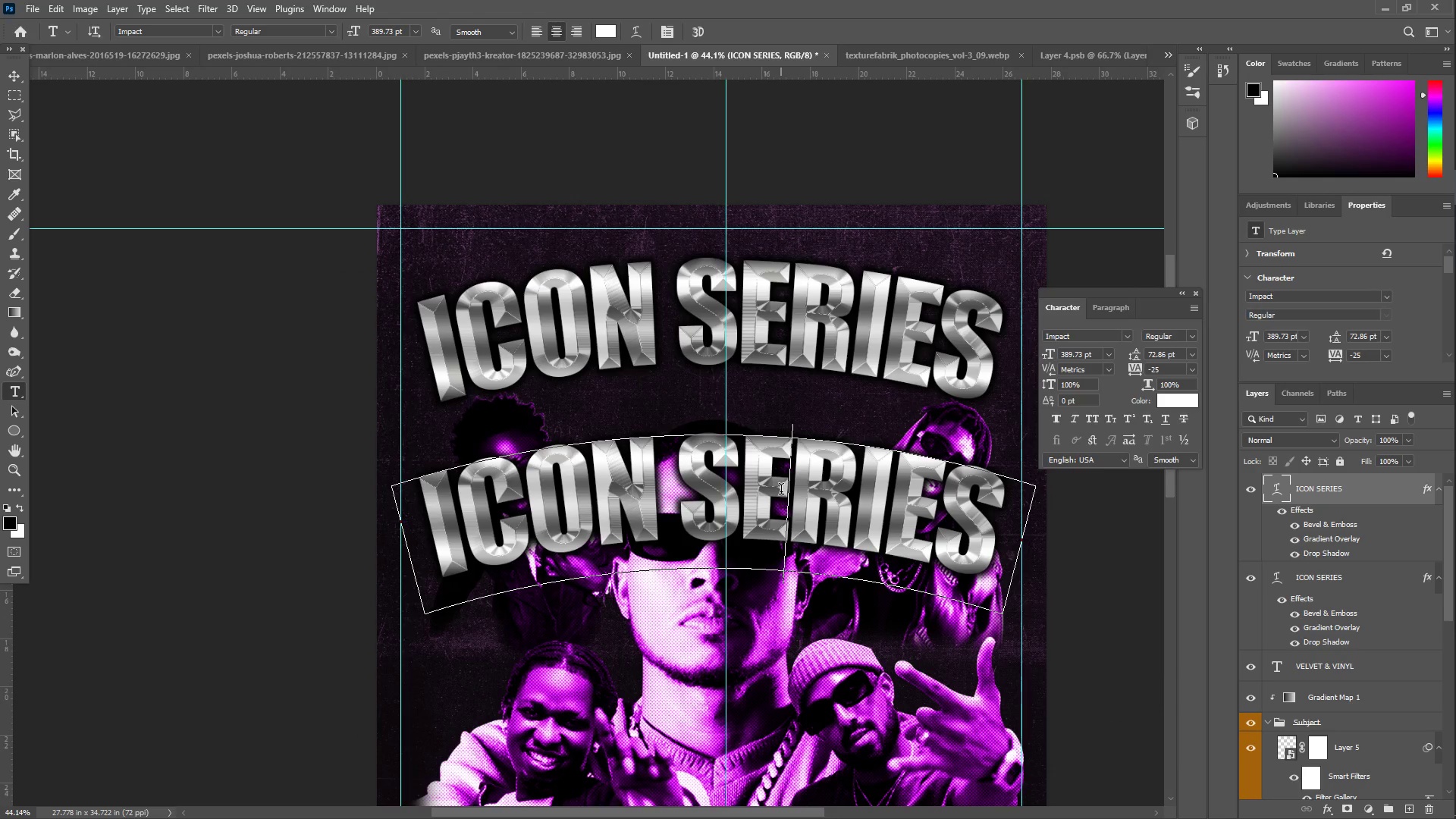 
key(Control+ControlLeft)
 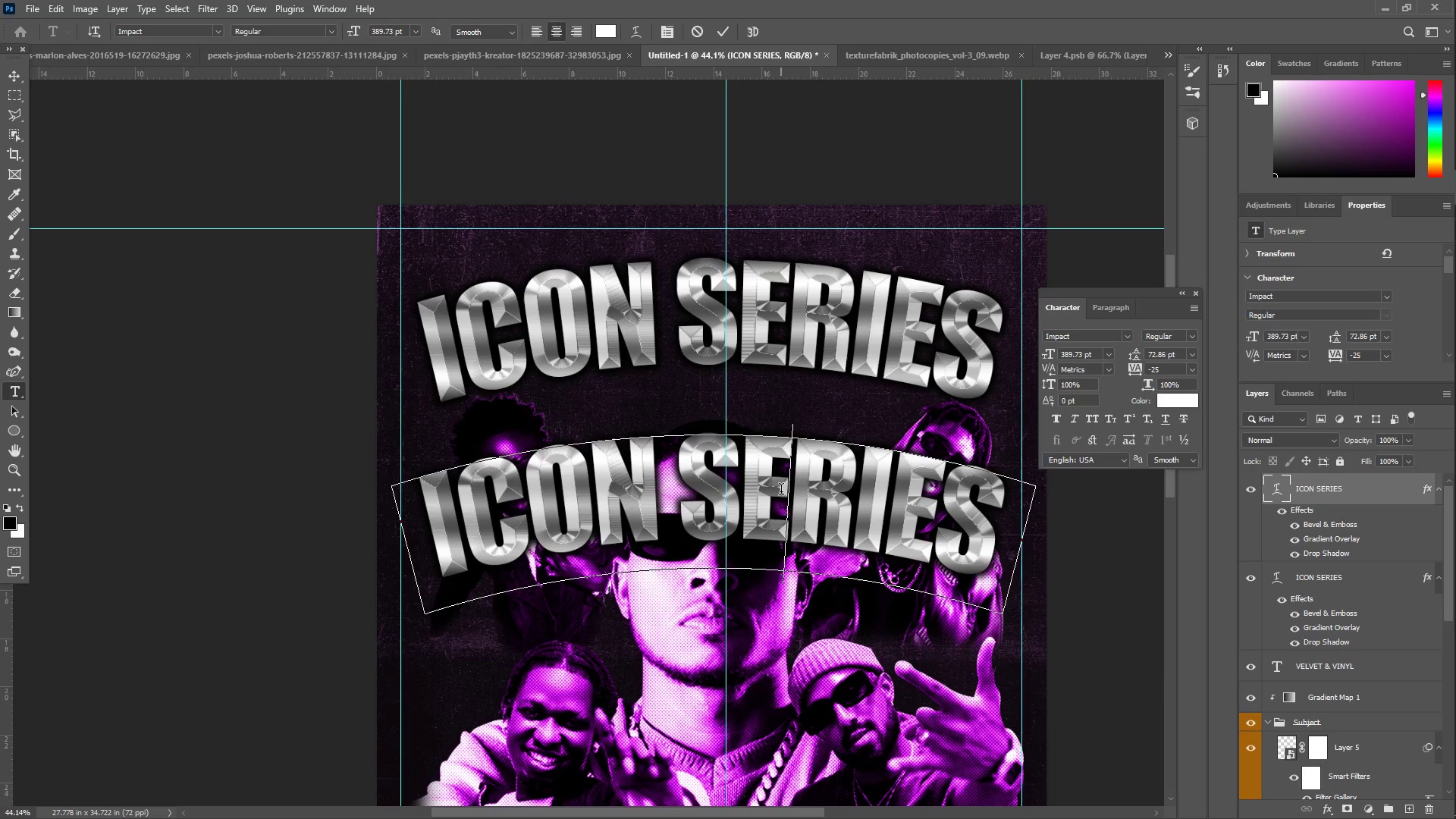 
key(Control+A)
 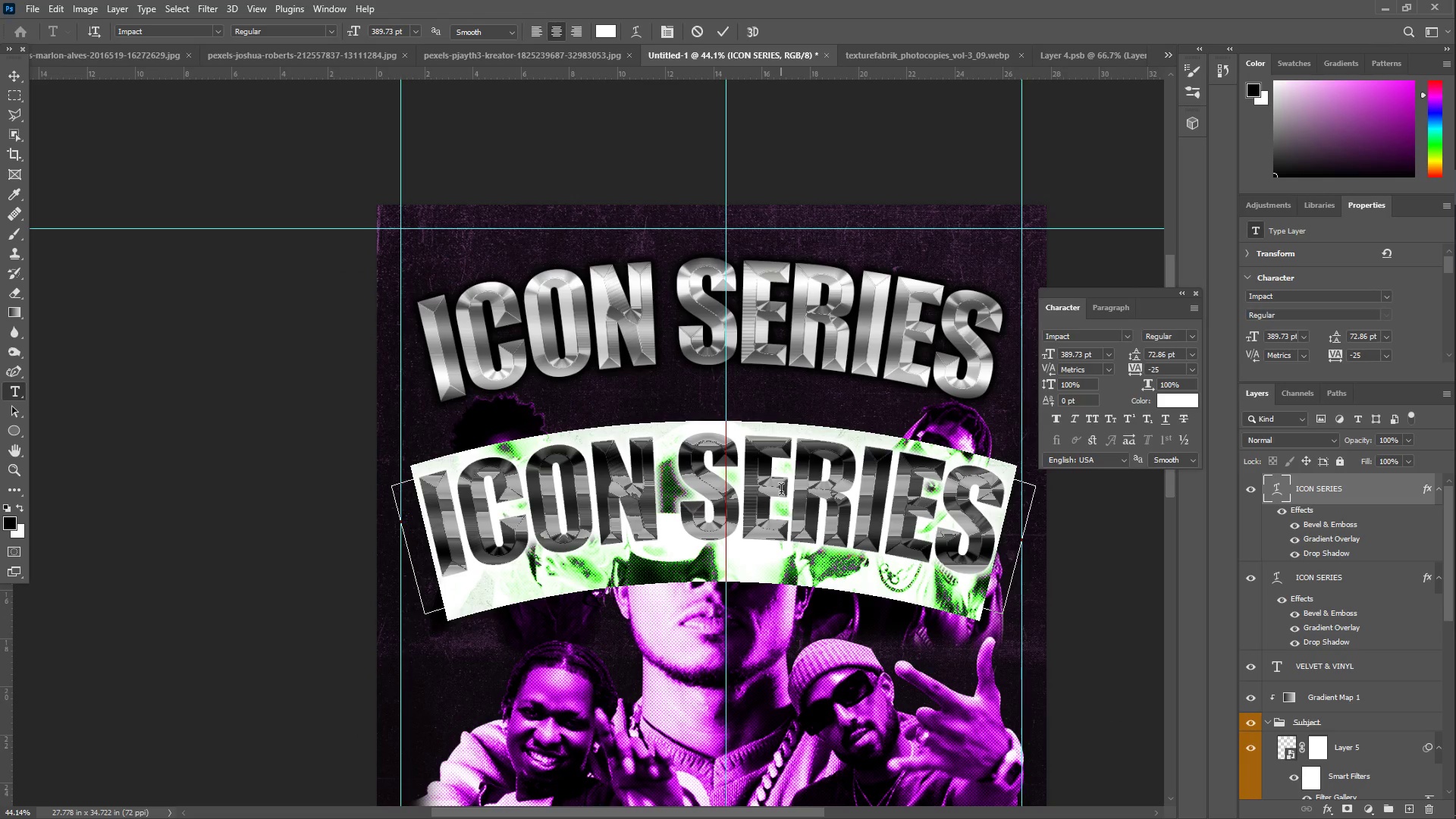 
type(the c)
 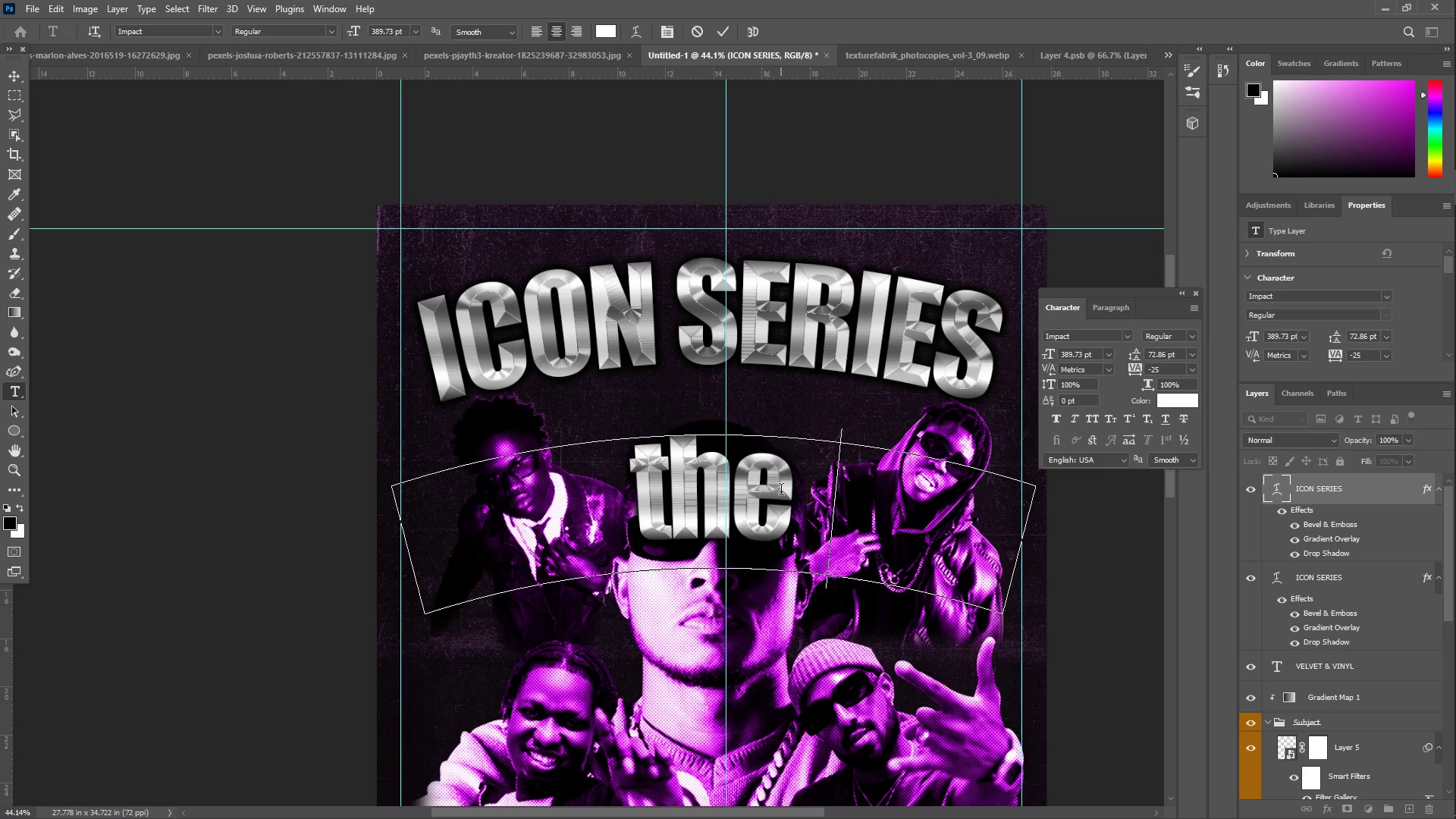 
key(Control+ControlLeft)
 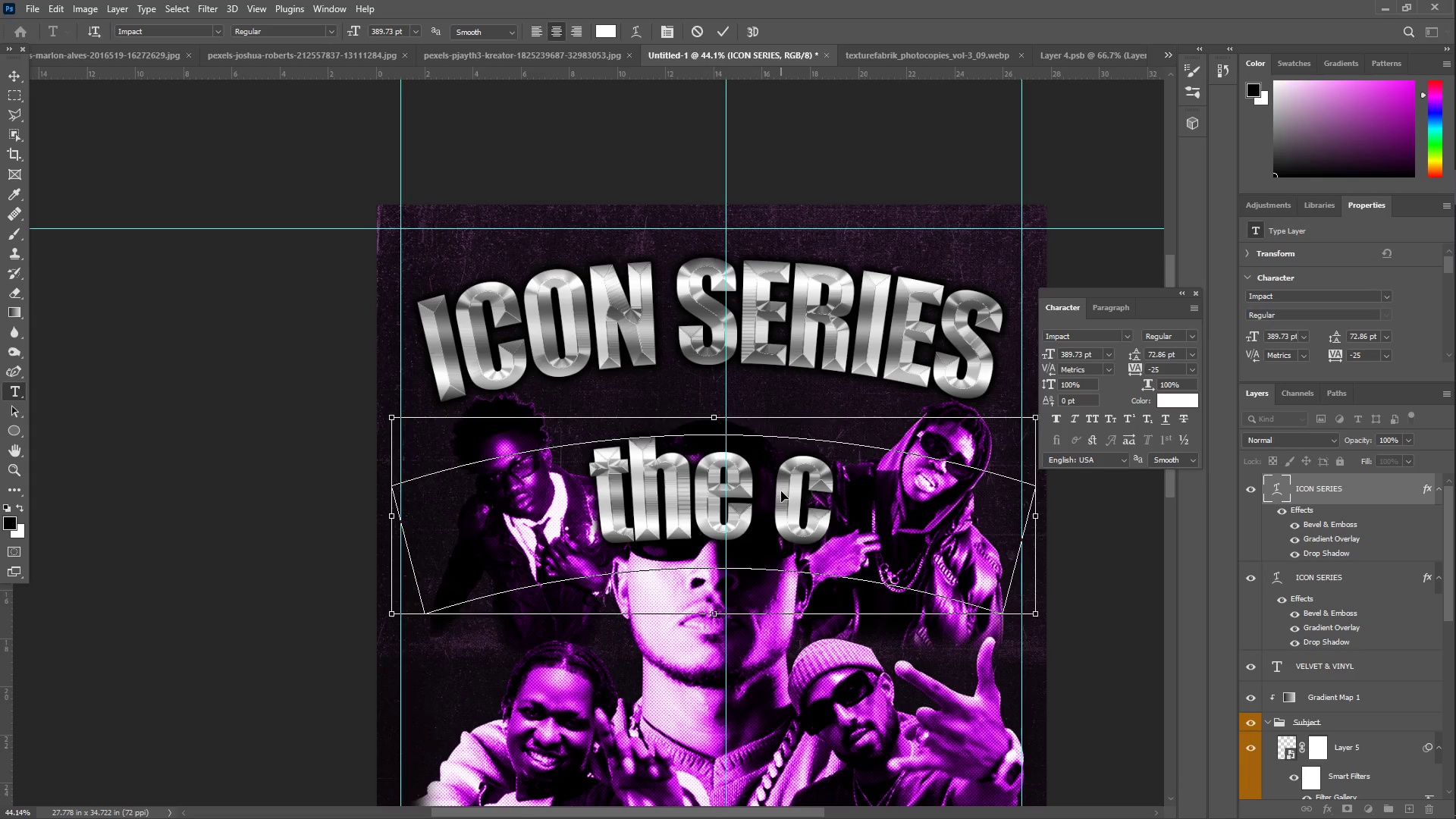 
key(Control+A)
 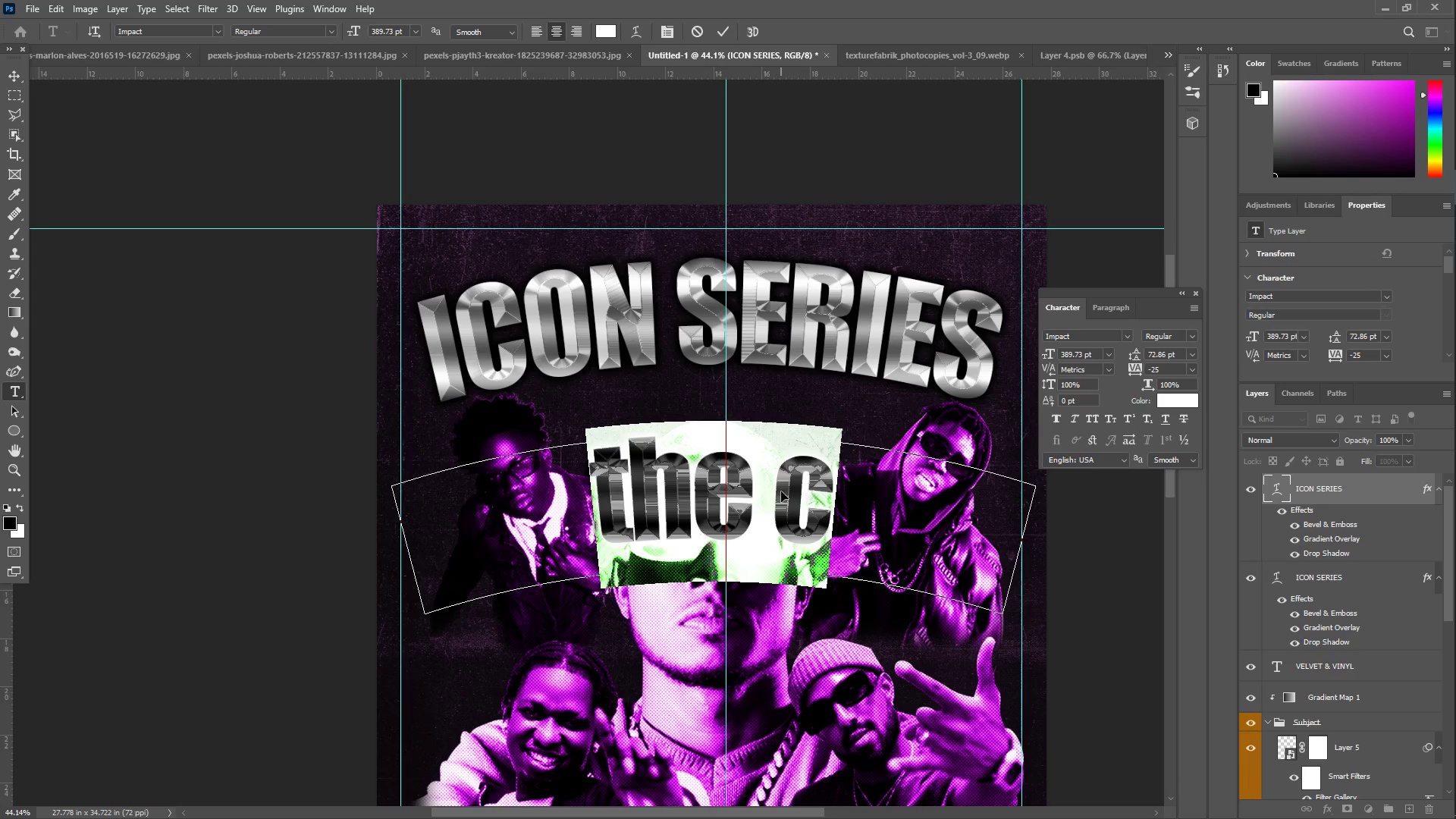 
type(THE CREATOR)
 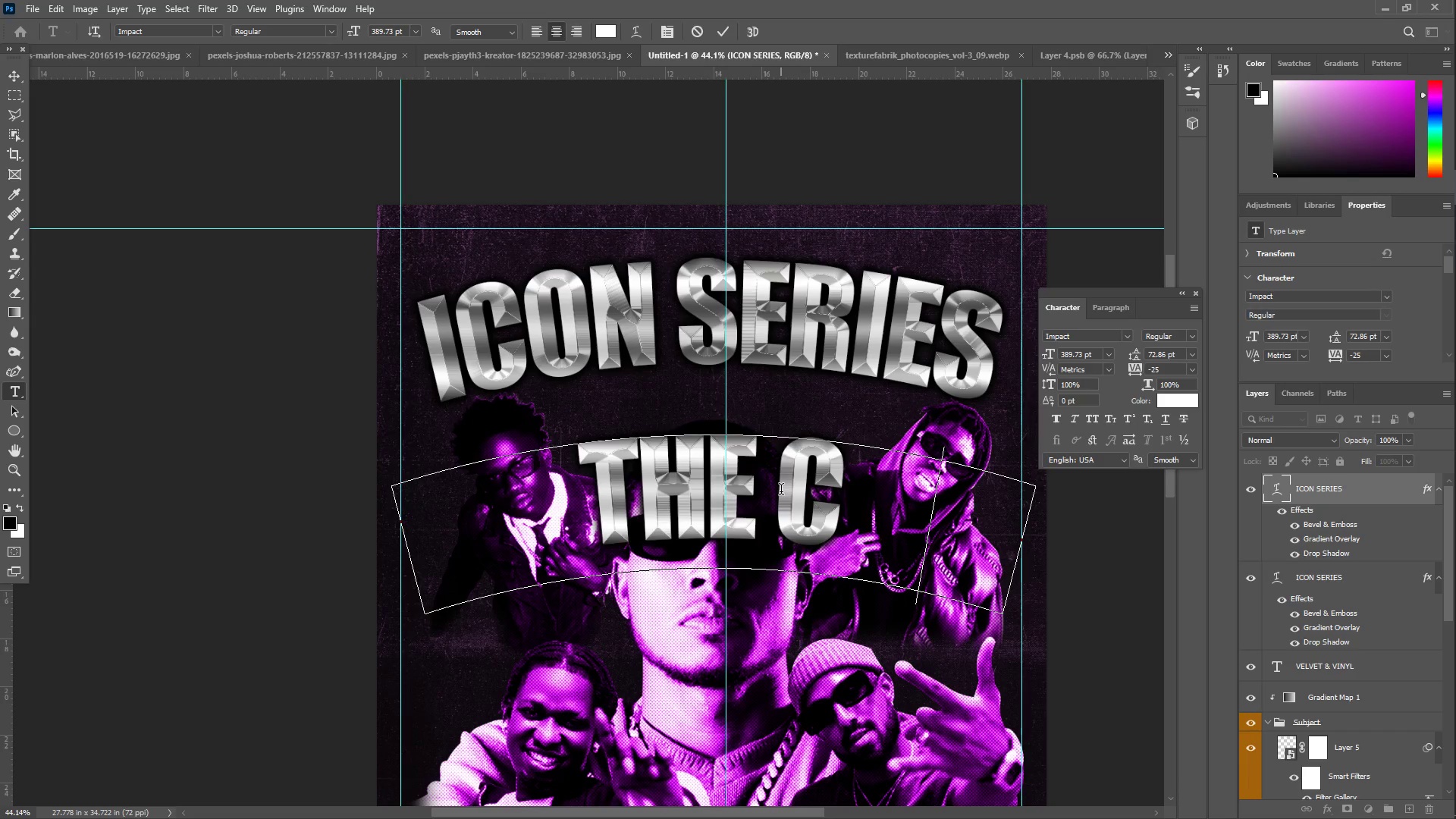 
key(Control+ControlLeft)
 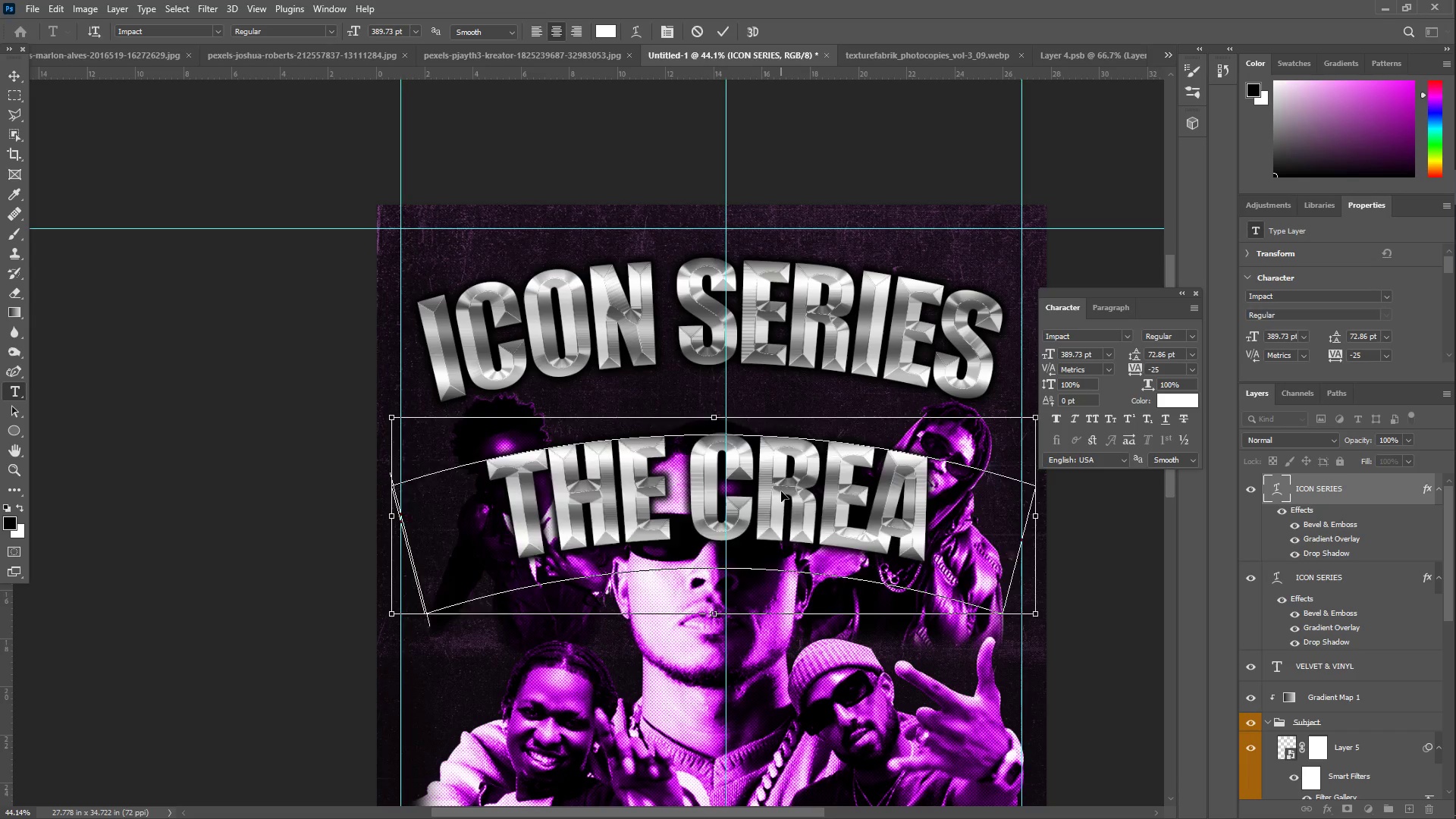 
key(Control+A)
 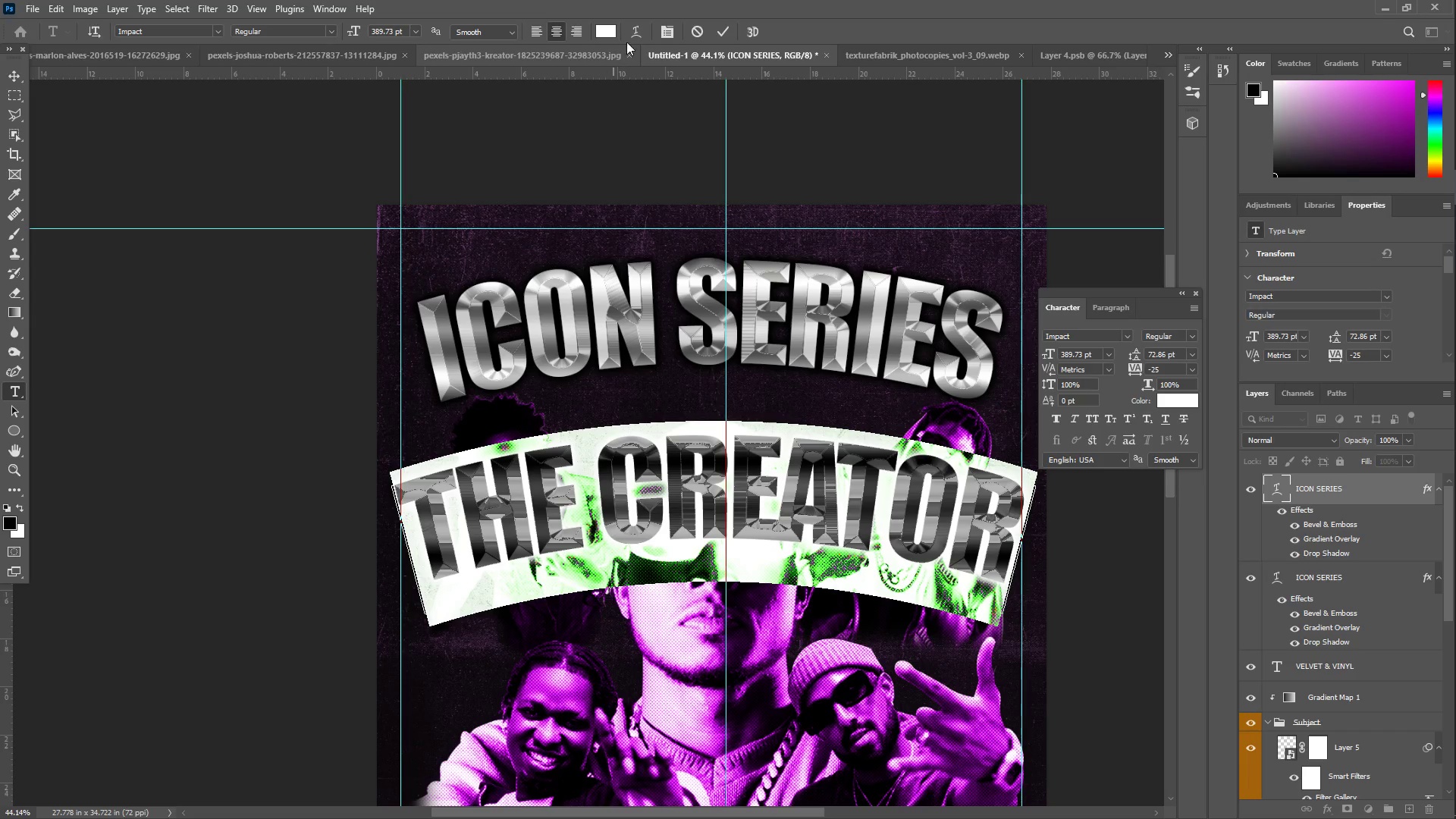 
left_click([632, 30])
 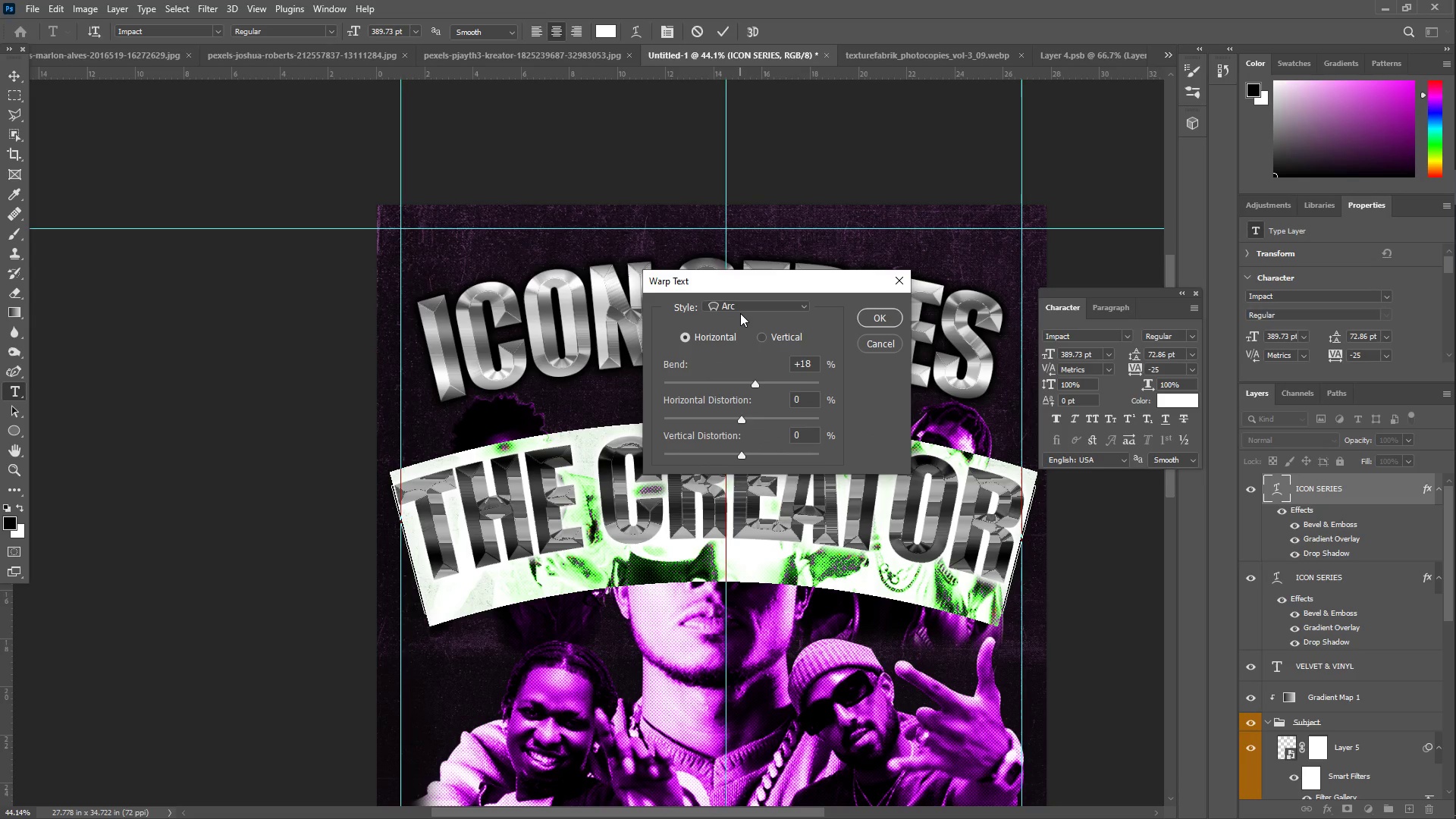 
double_click([733, 302])
 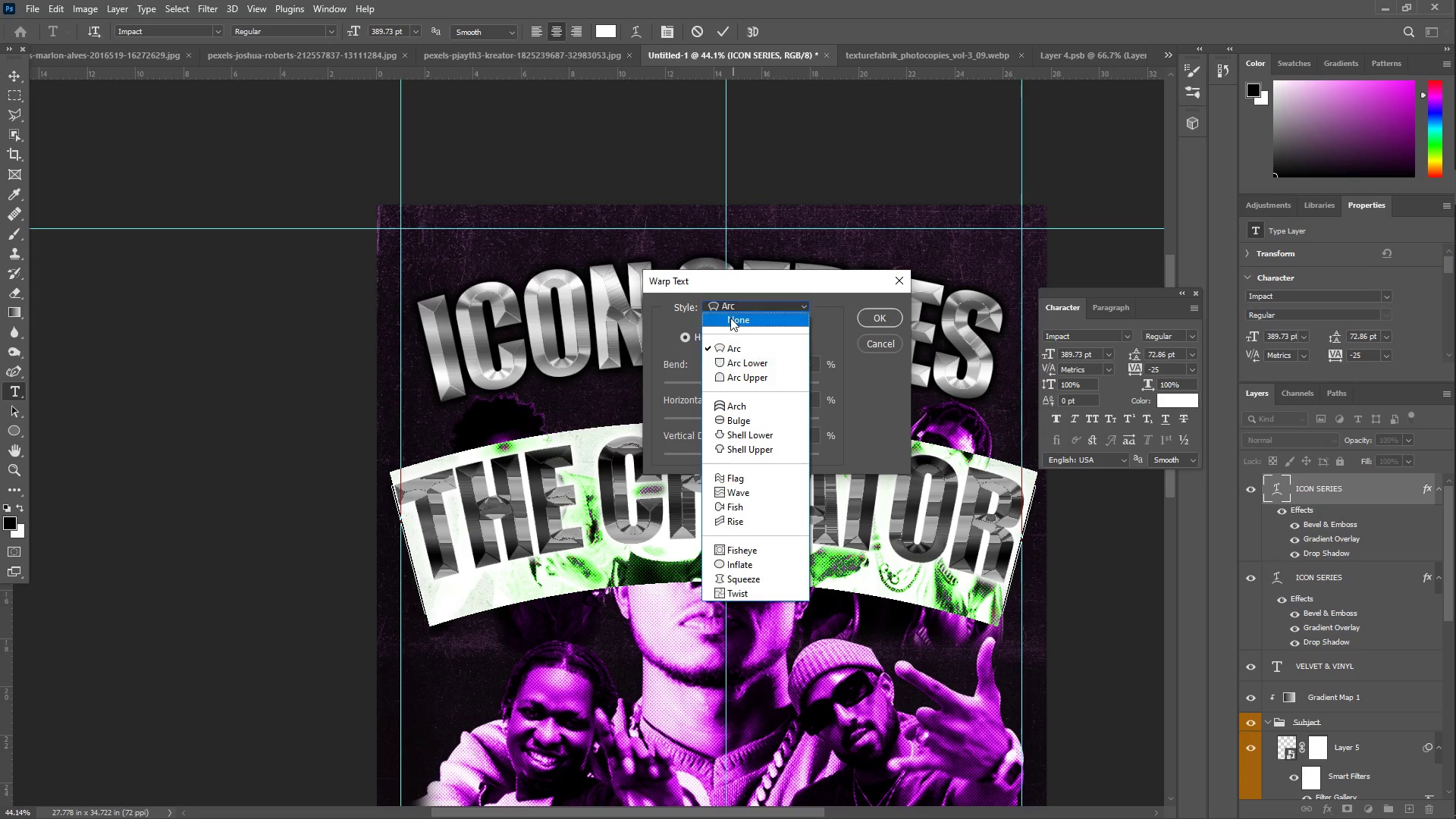 
triple_click([730, 318])
 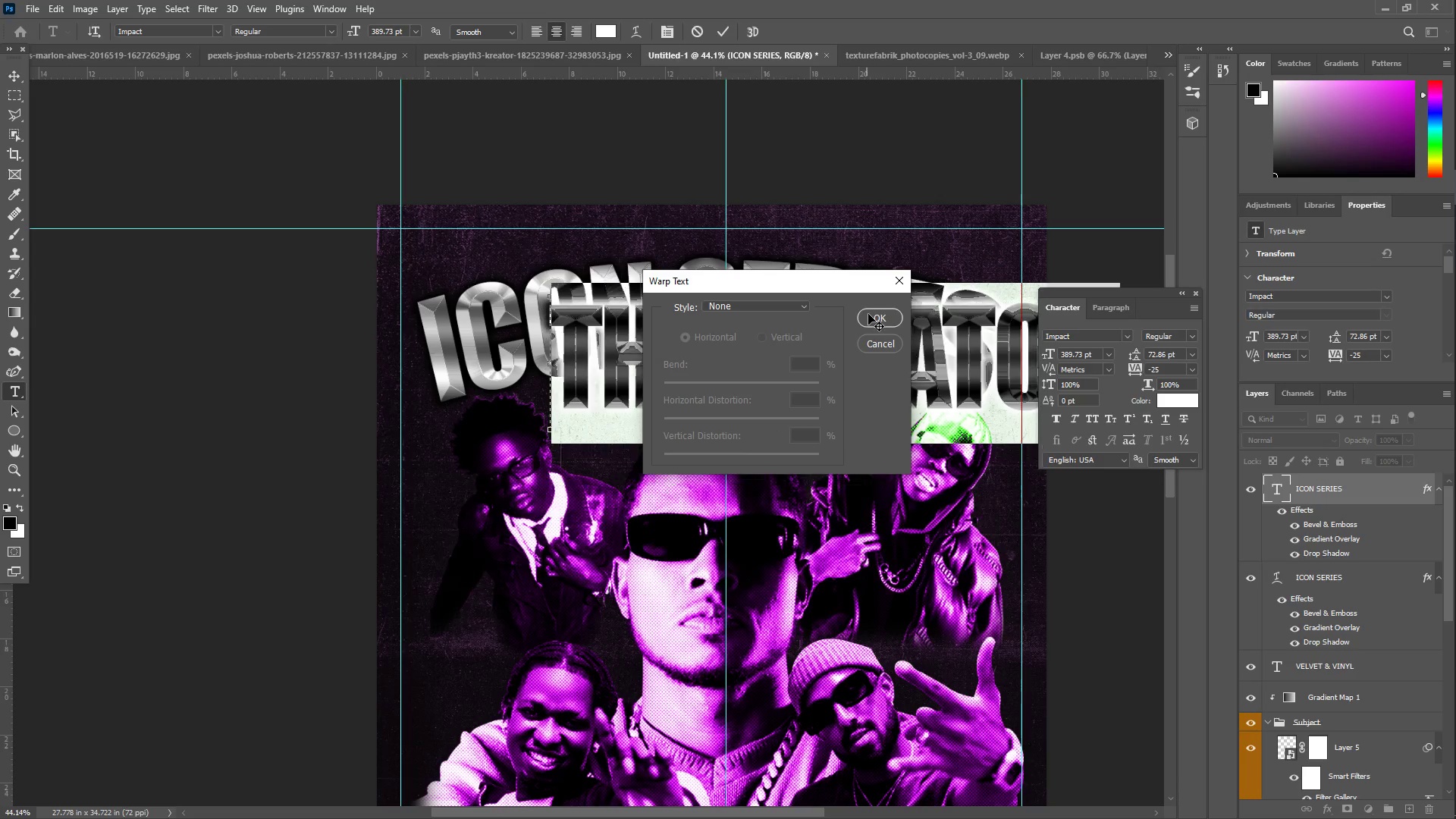 
left_click([870, 313])
 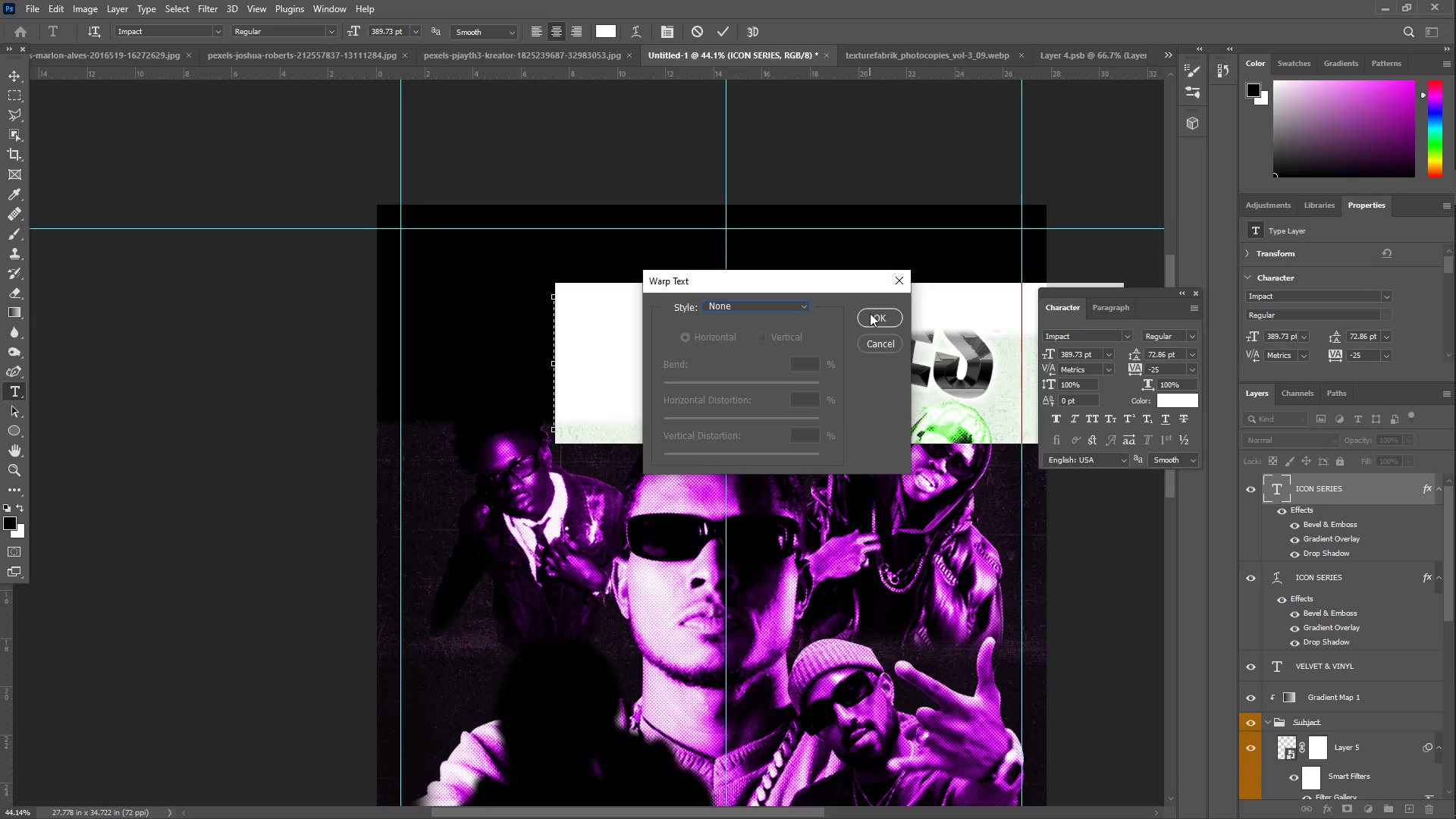 
left_click([880, 317])
 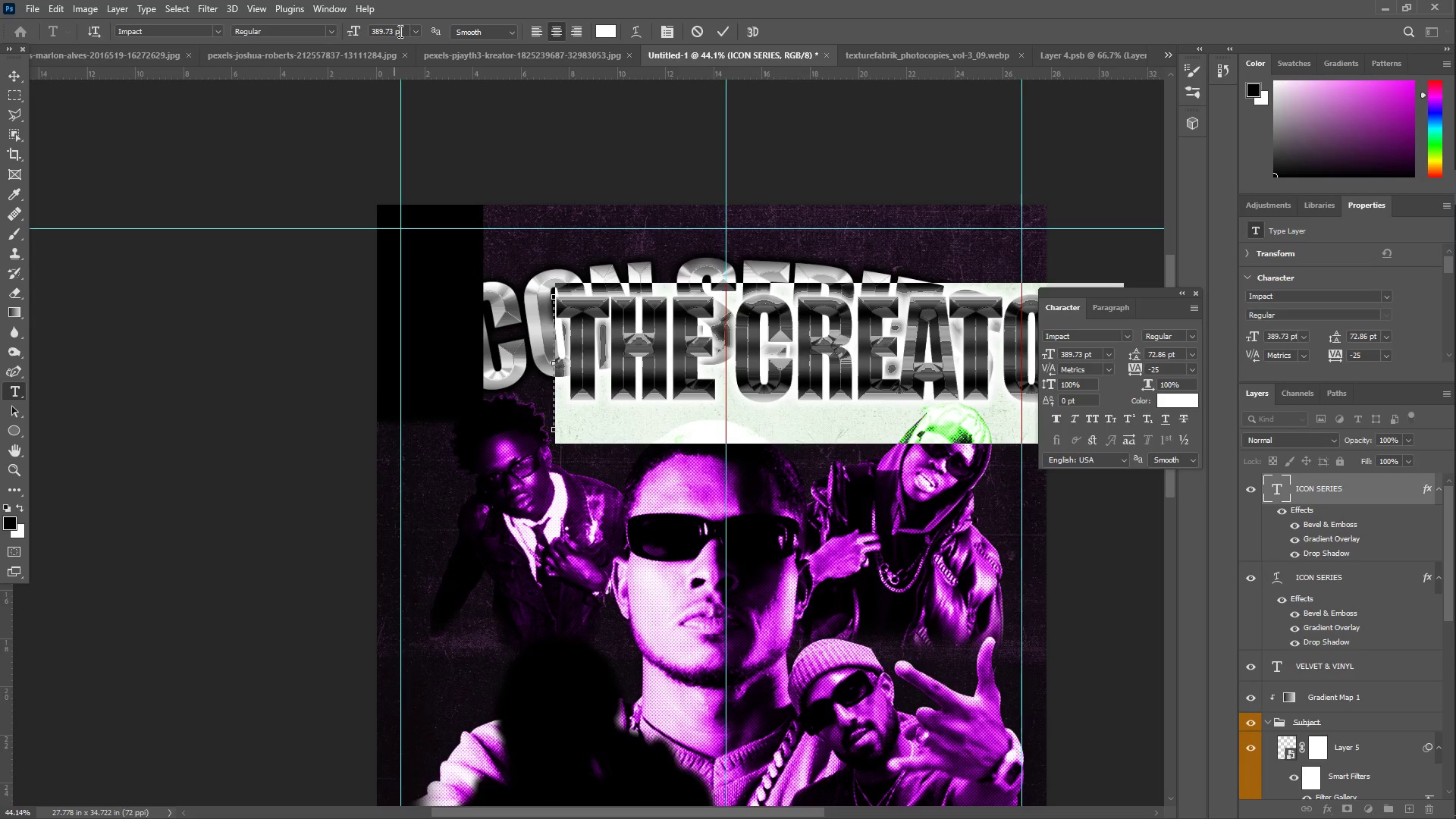 
left_click([393, 29])
 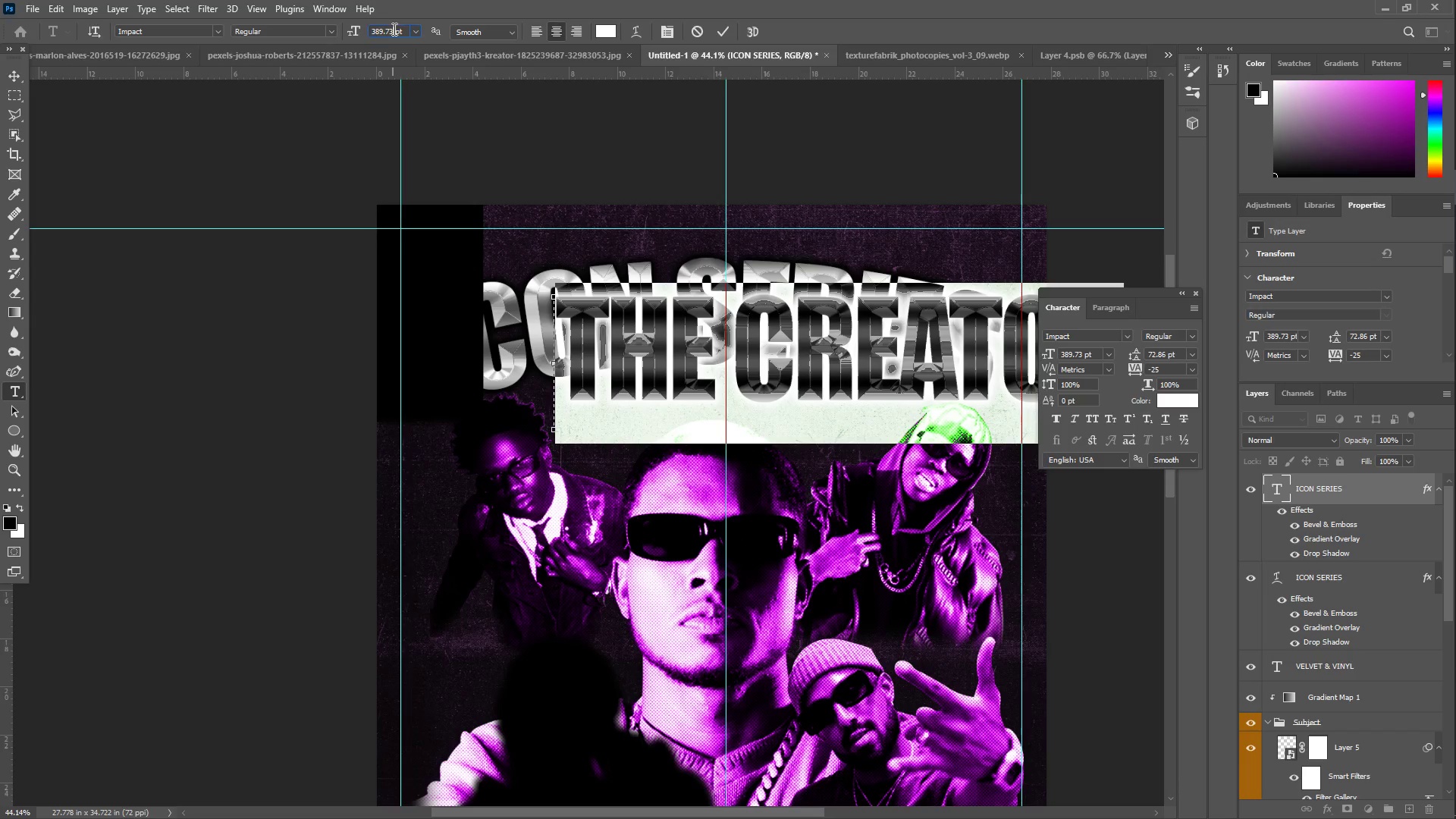 
key(Control+ControlLeft)
 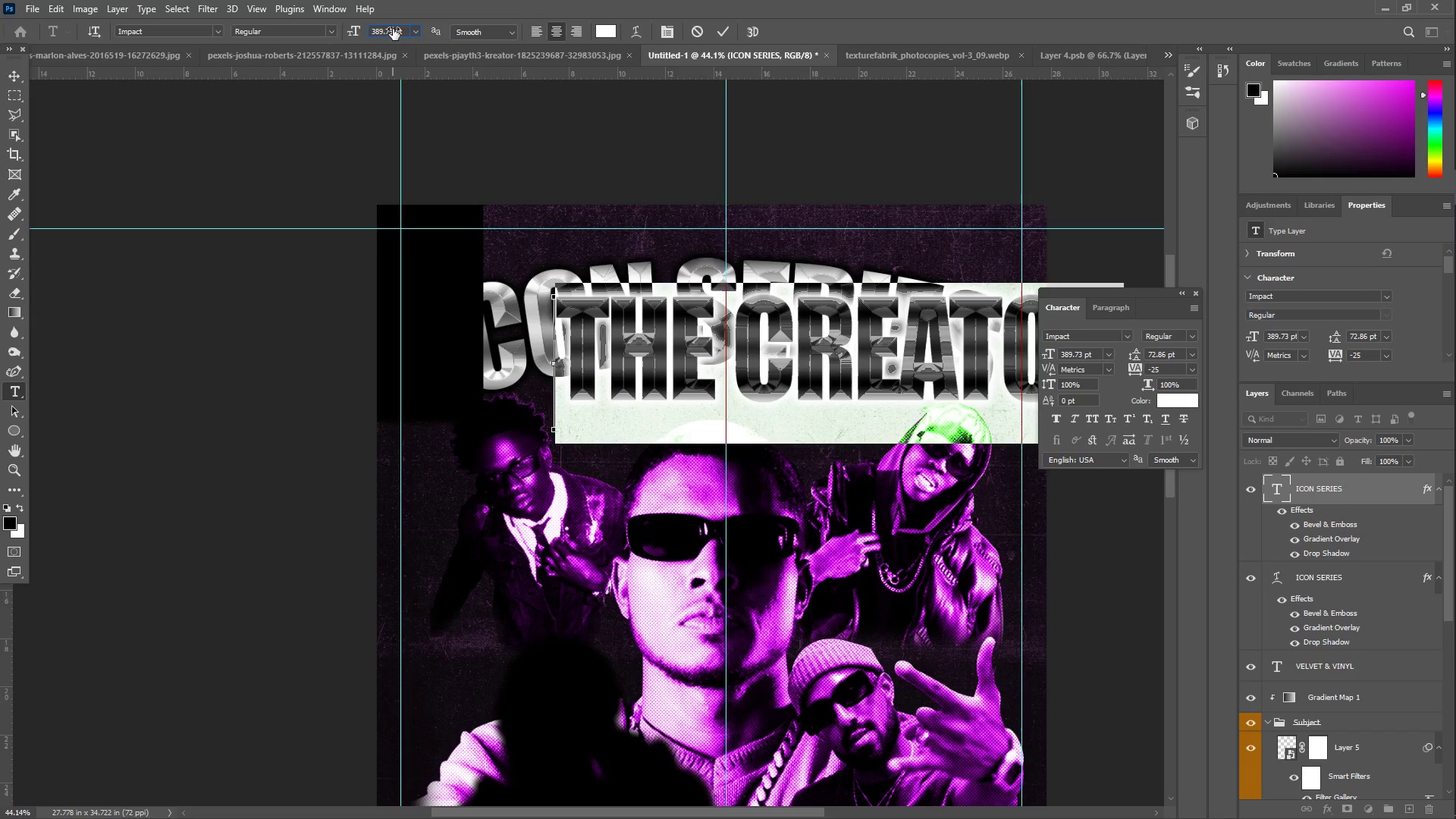 
key(Control+A)
 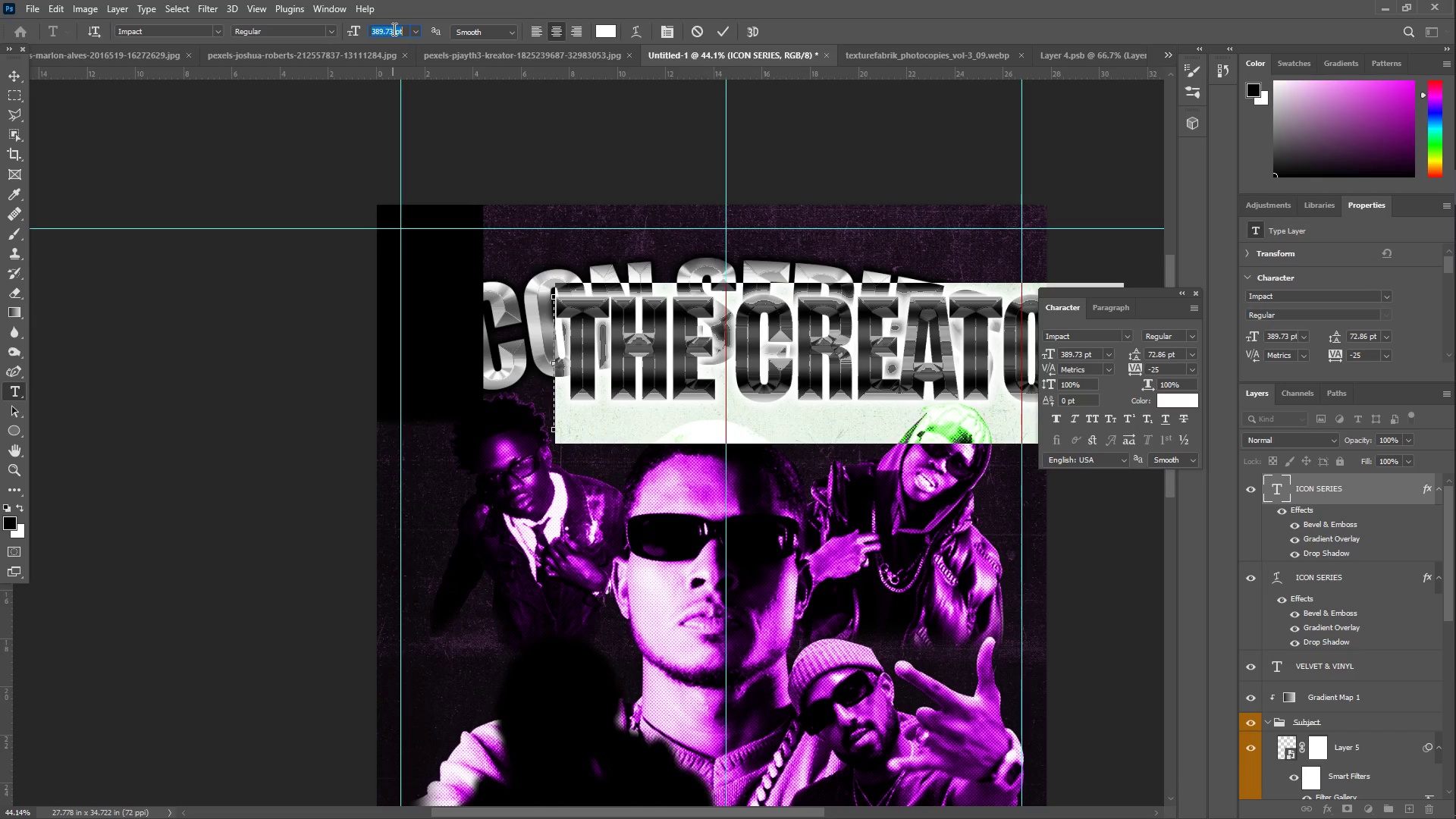 
key(Numpad2)
 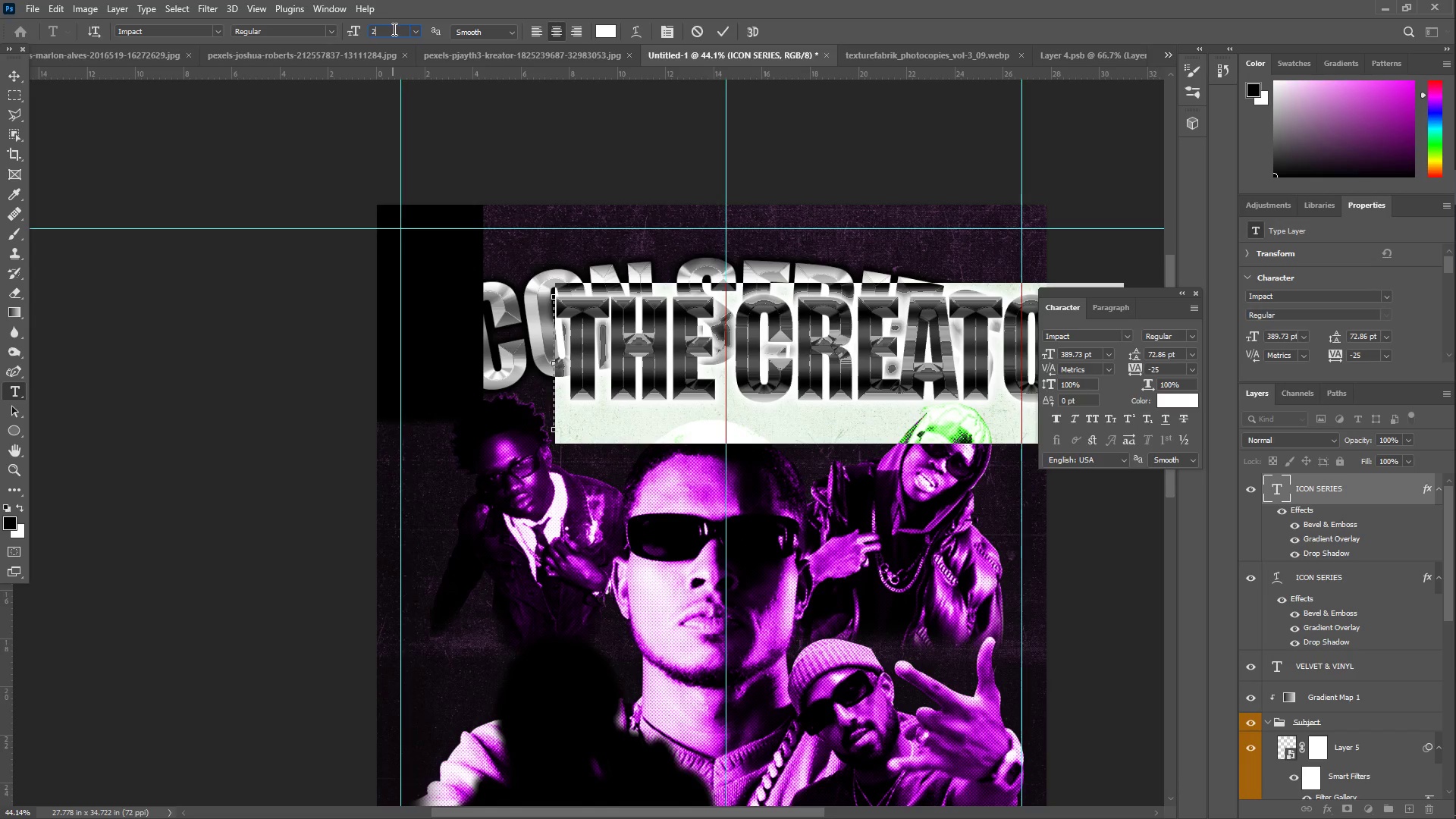 
key(Numpad0)
 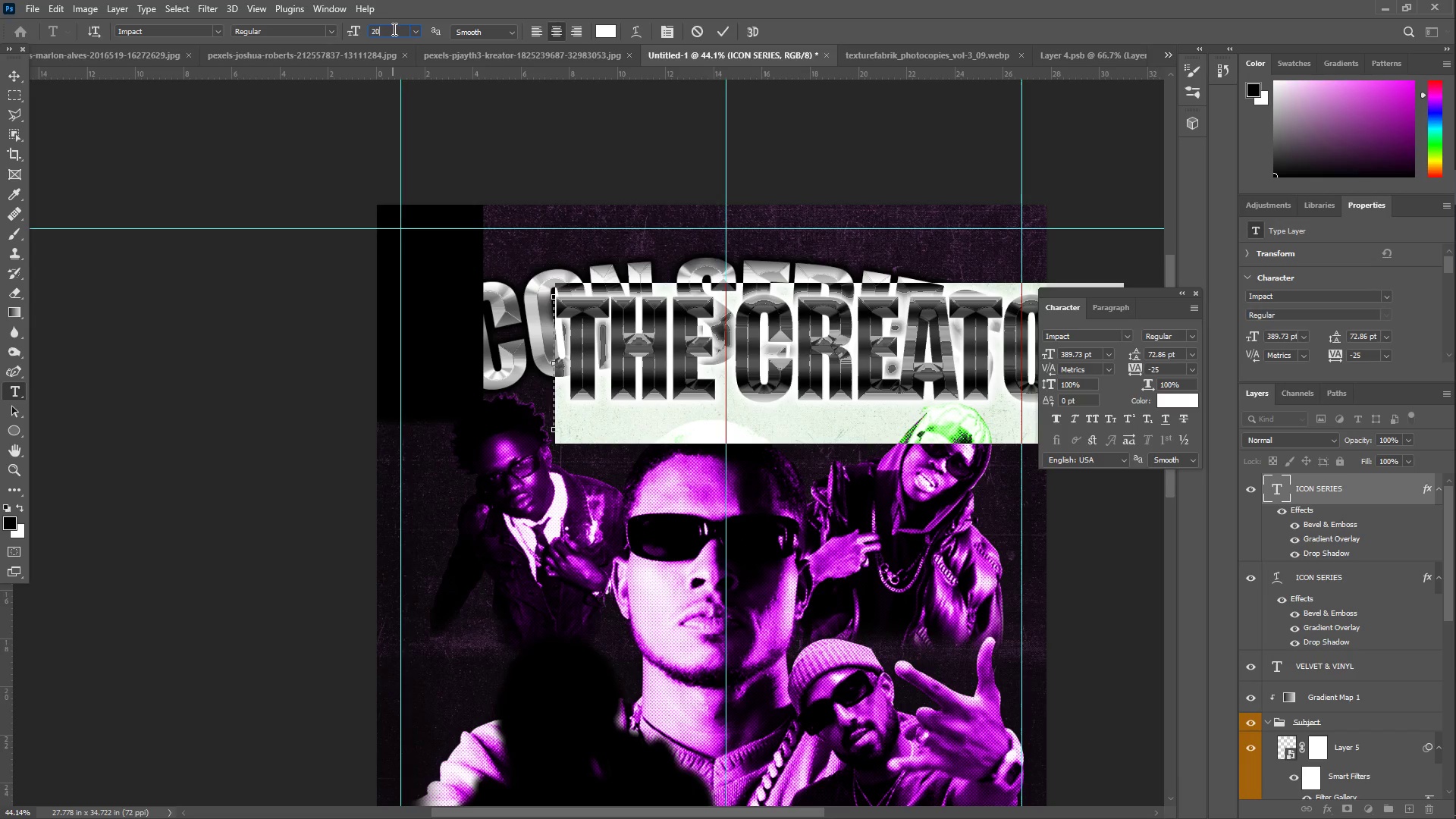 
key(Numpad0)
 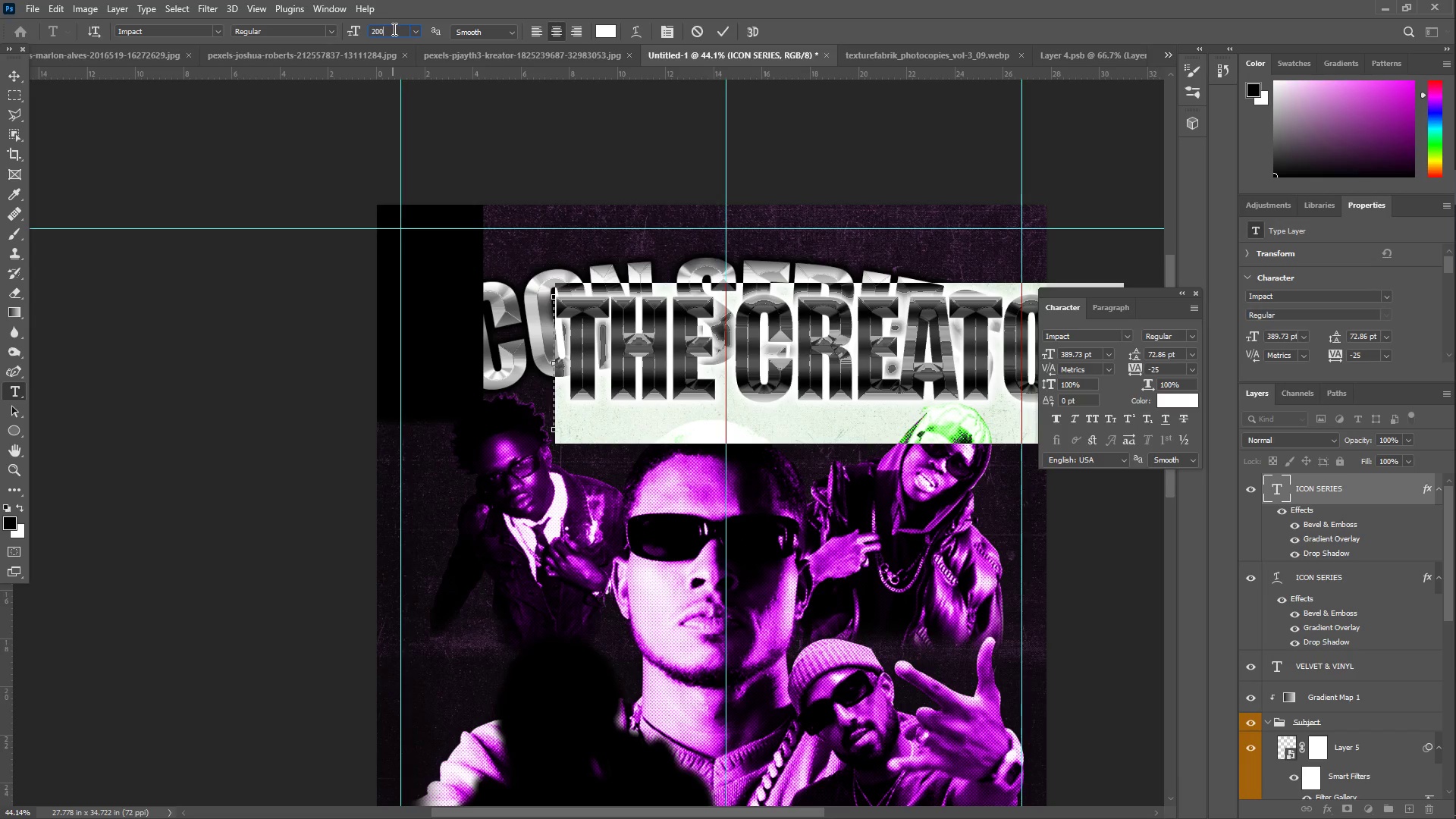 
key(NumpadEnter)
 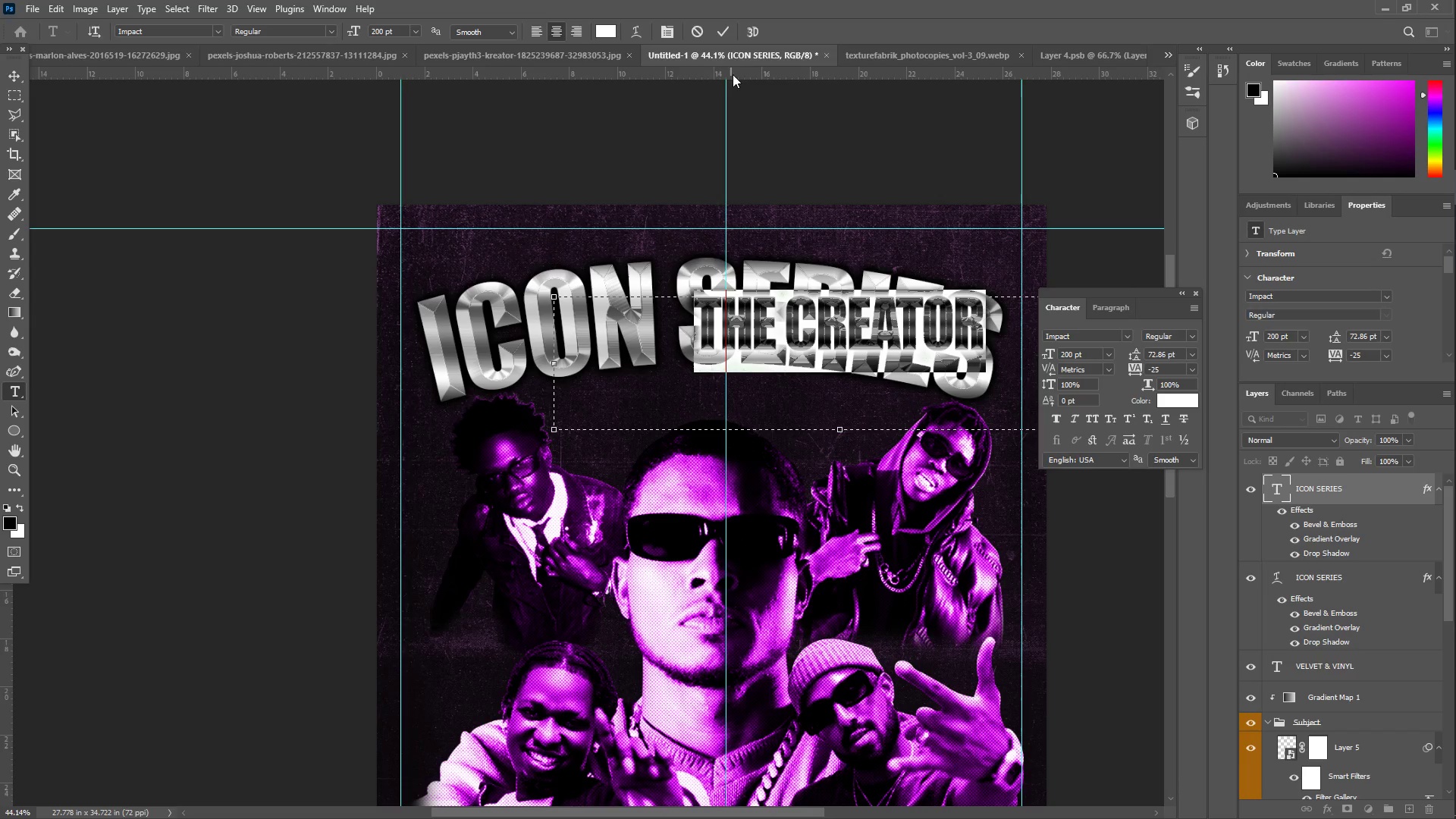 
left_click([719, 27])
 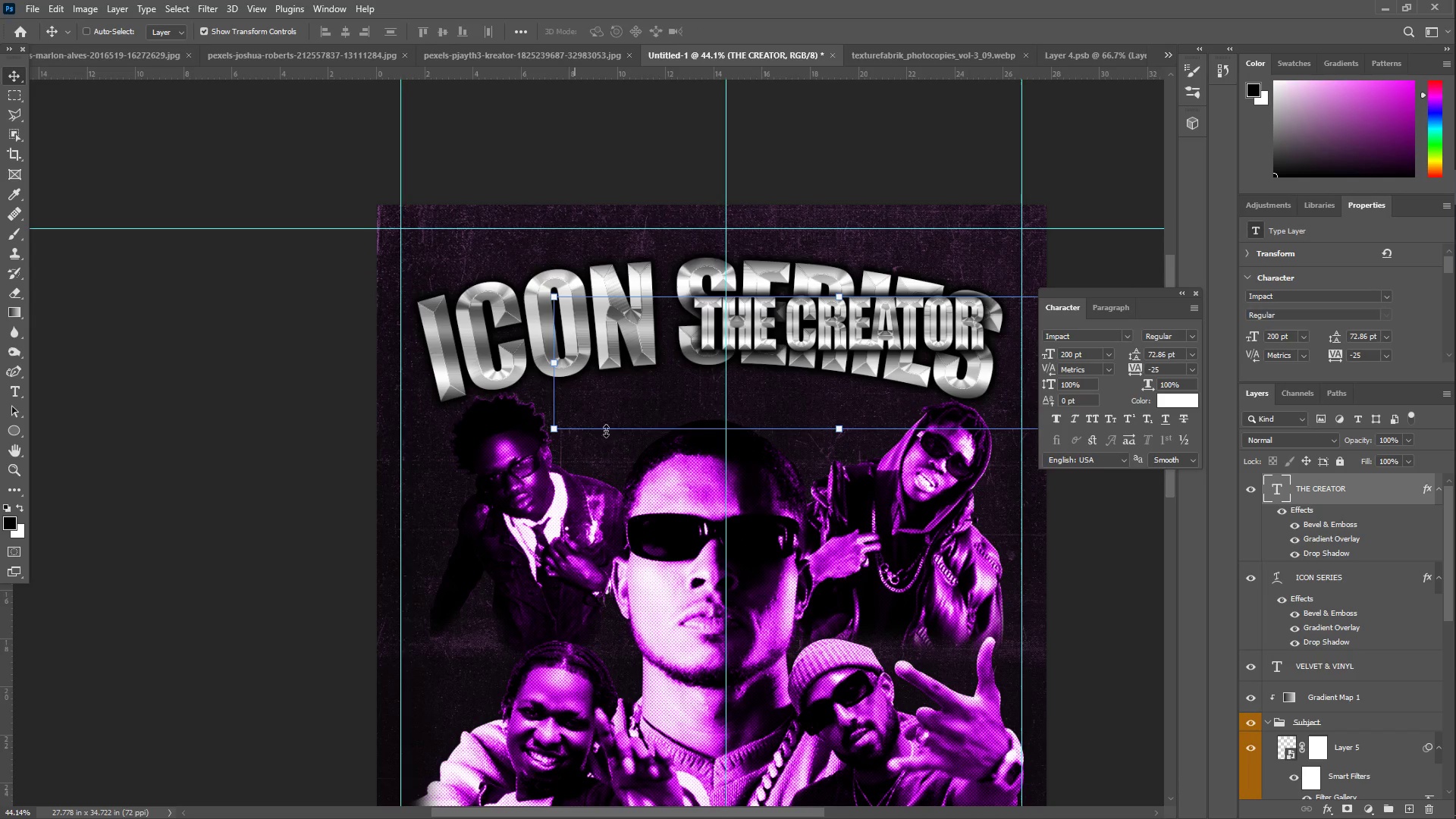 
left_click_drag(start_coordinate=[843, 328], to_coordinate=[701, 410])
 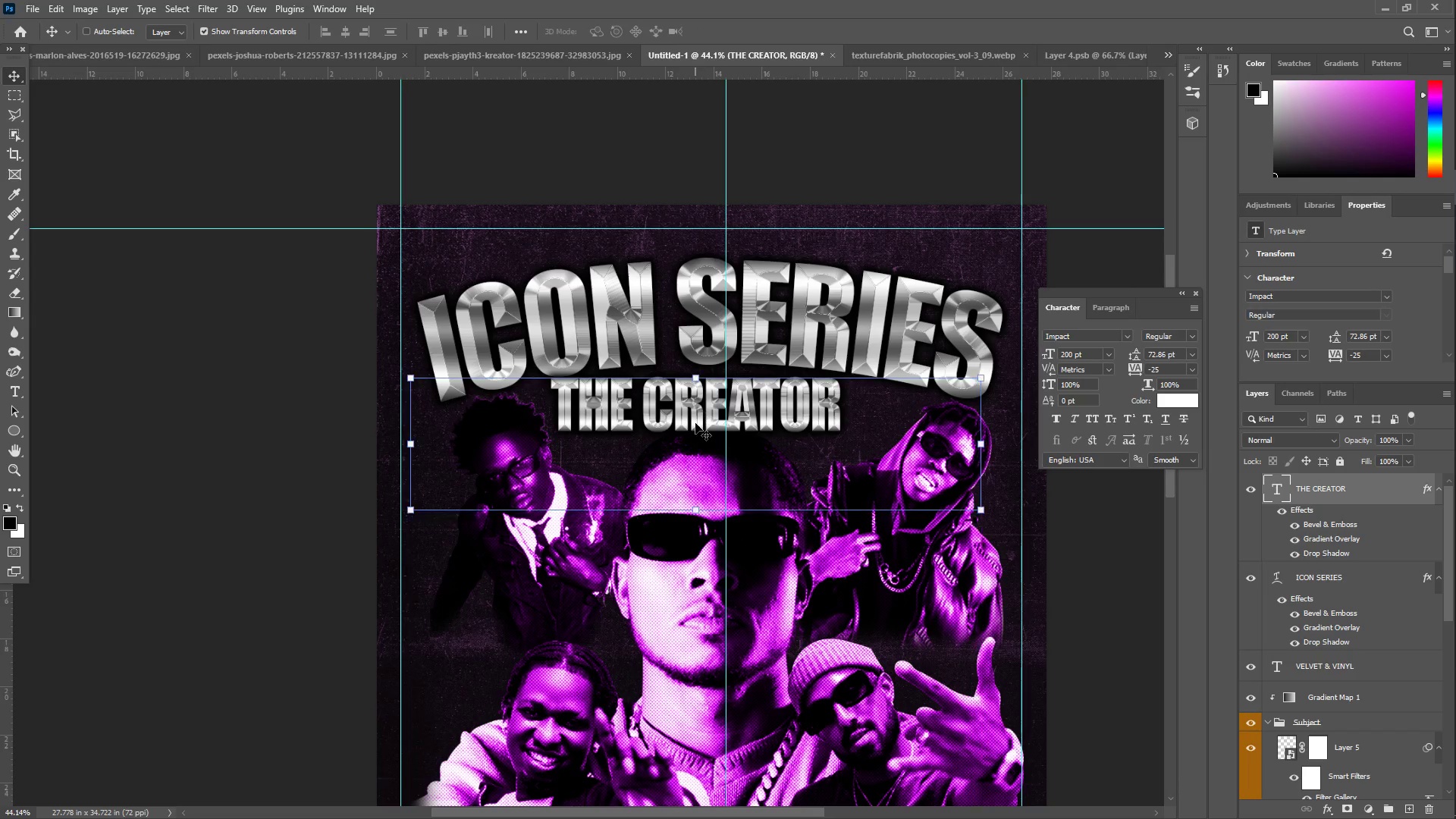 
key(T)
 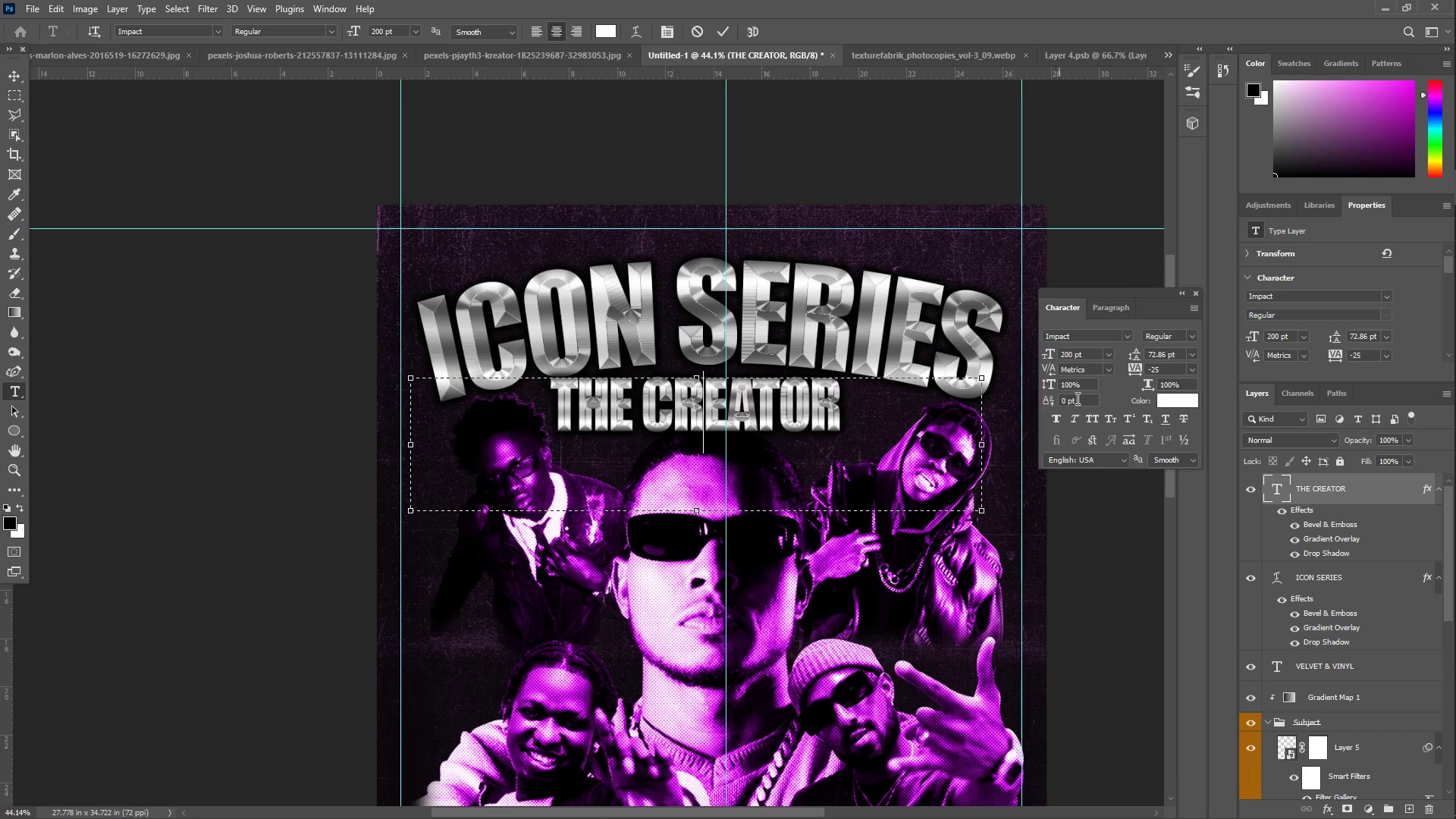 
key(Control+ControlLeft)
 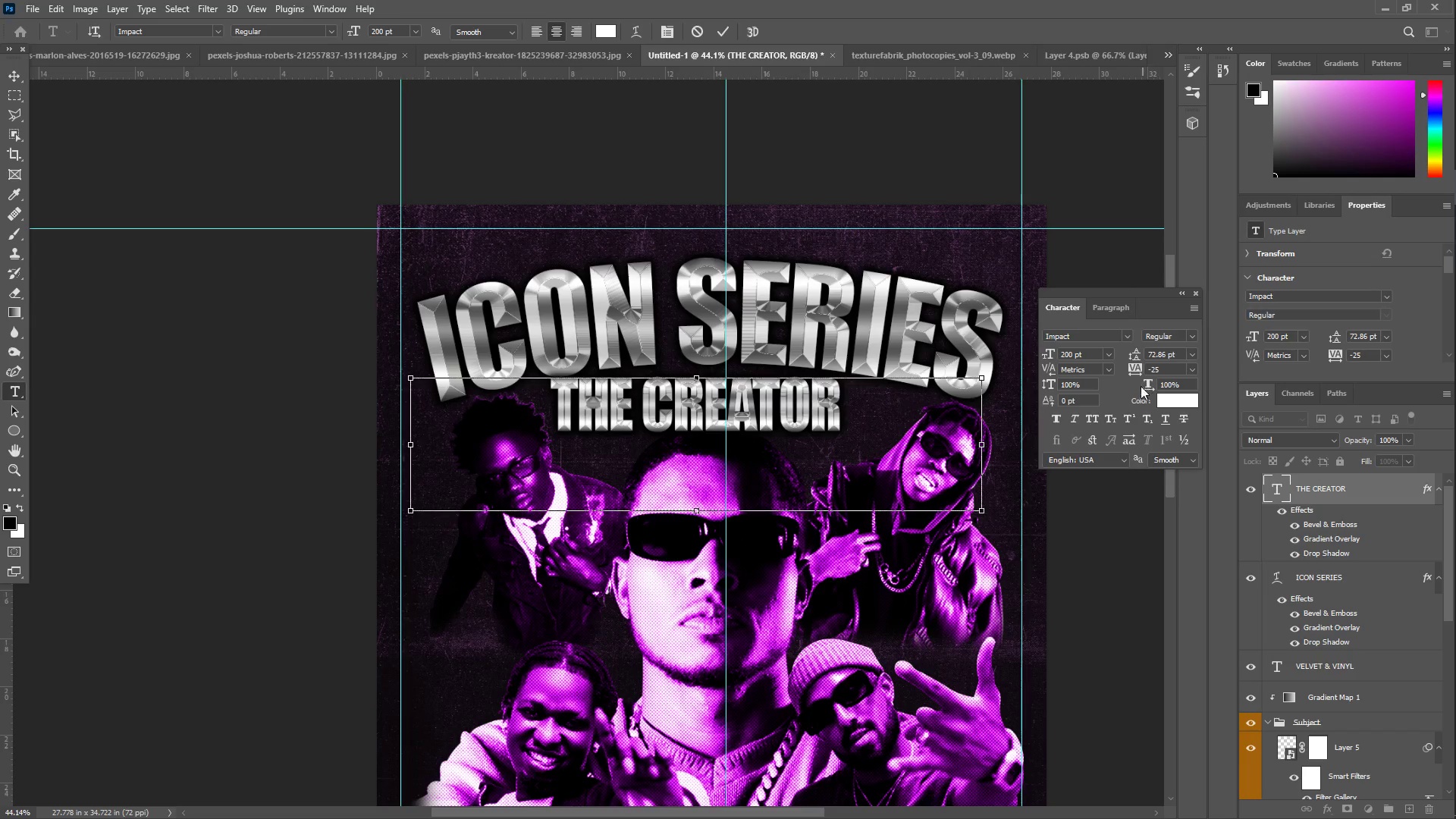 
key(Control+A)
 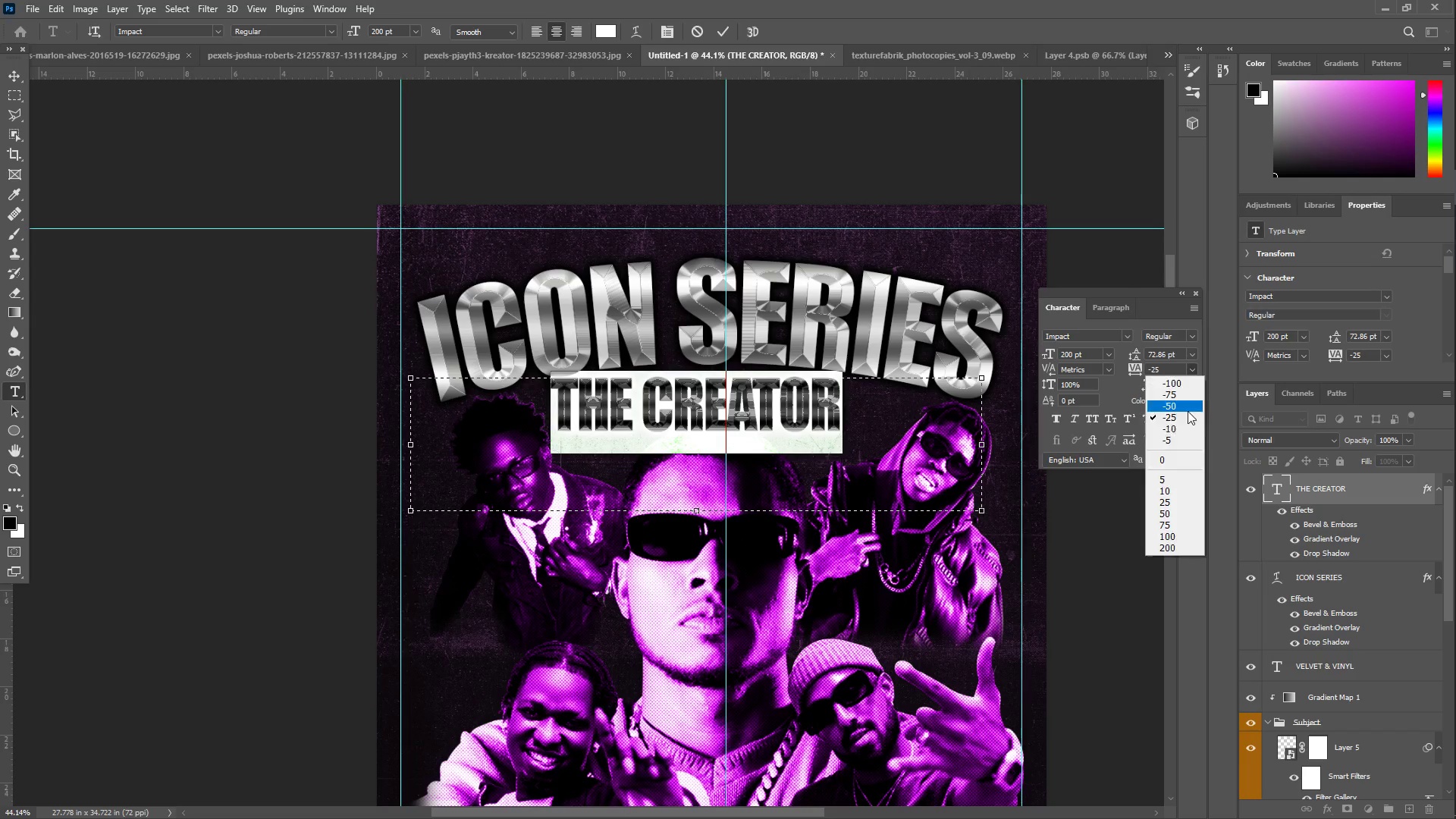 
left_click([1169, 462])
 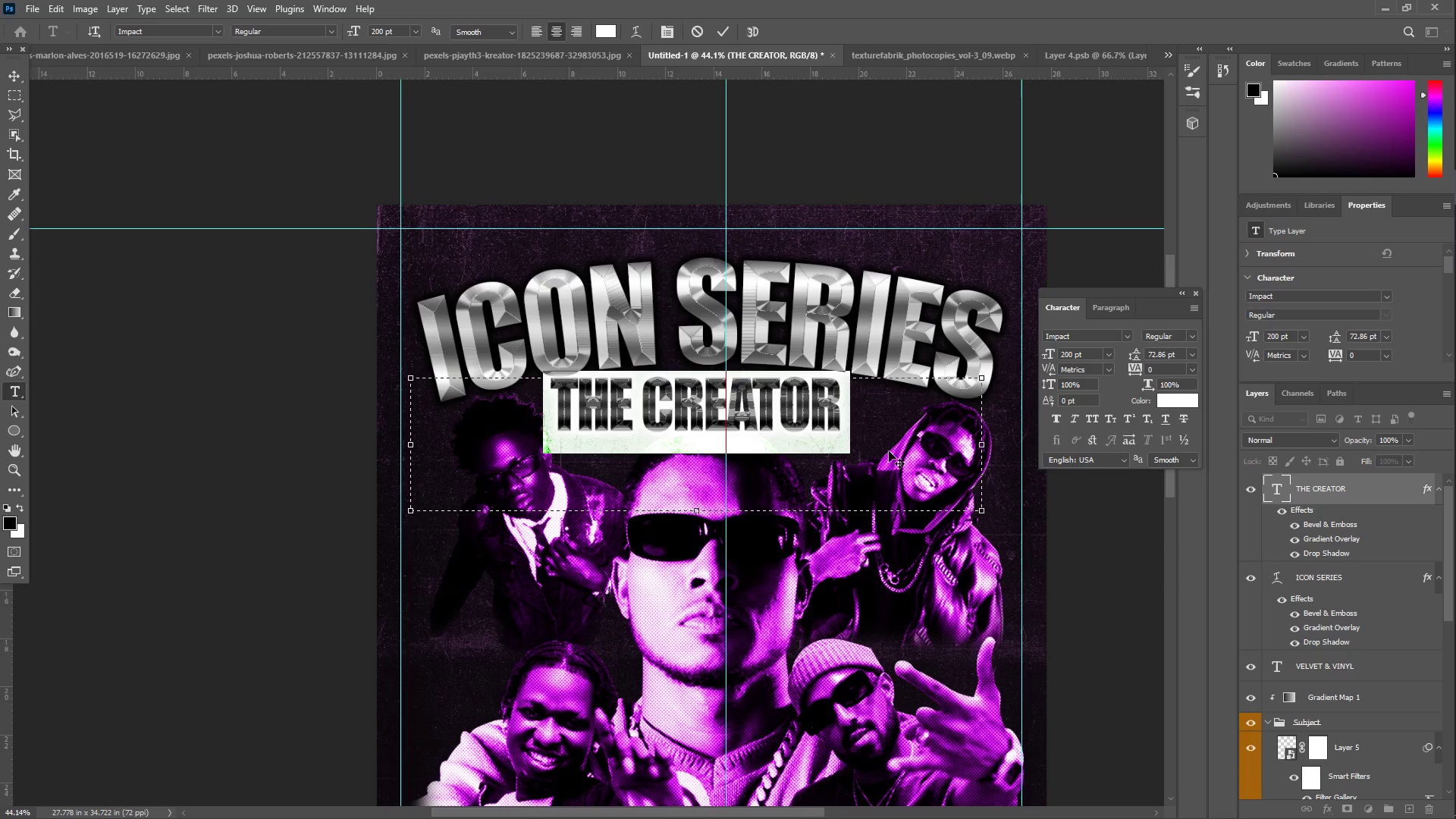 
left_click([880, 405])
 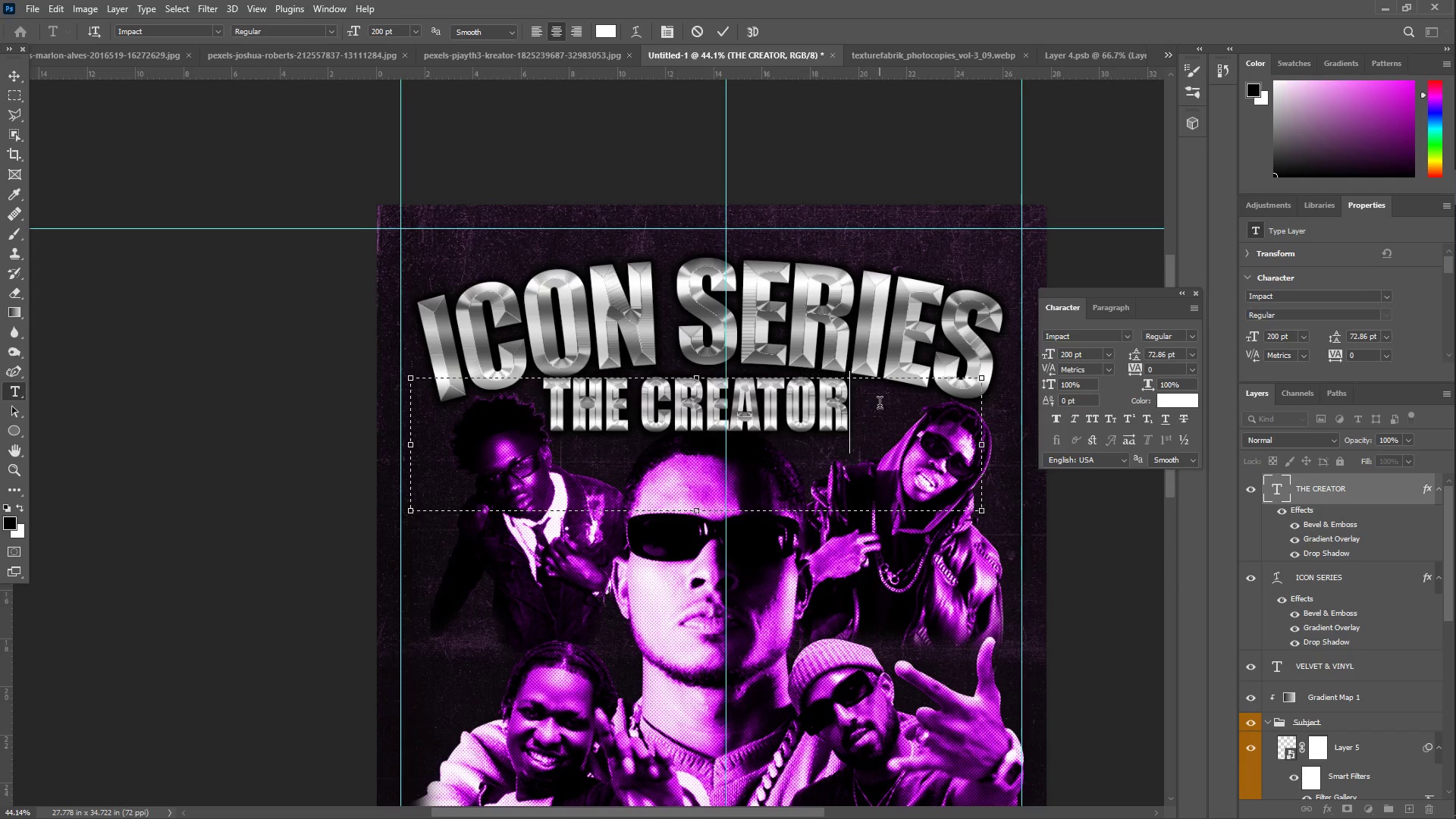 
key(Control+ControlLeft)
 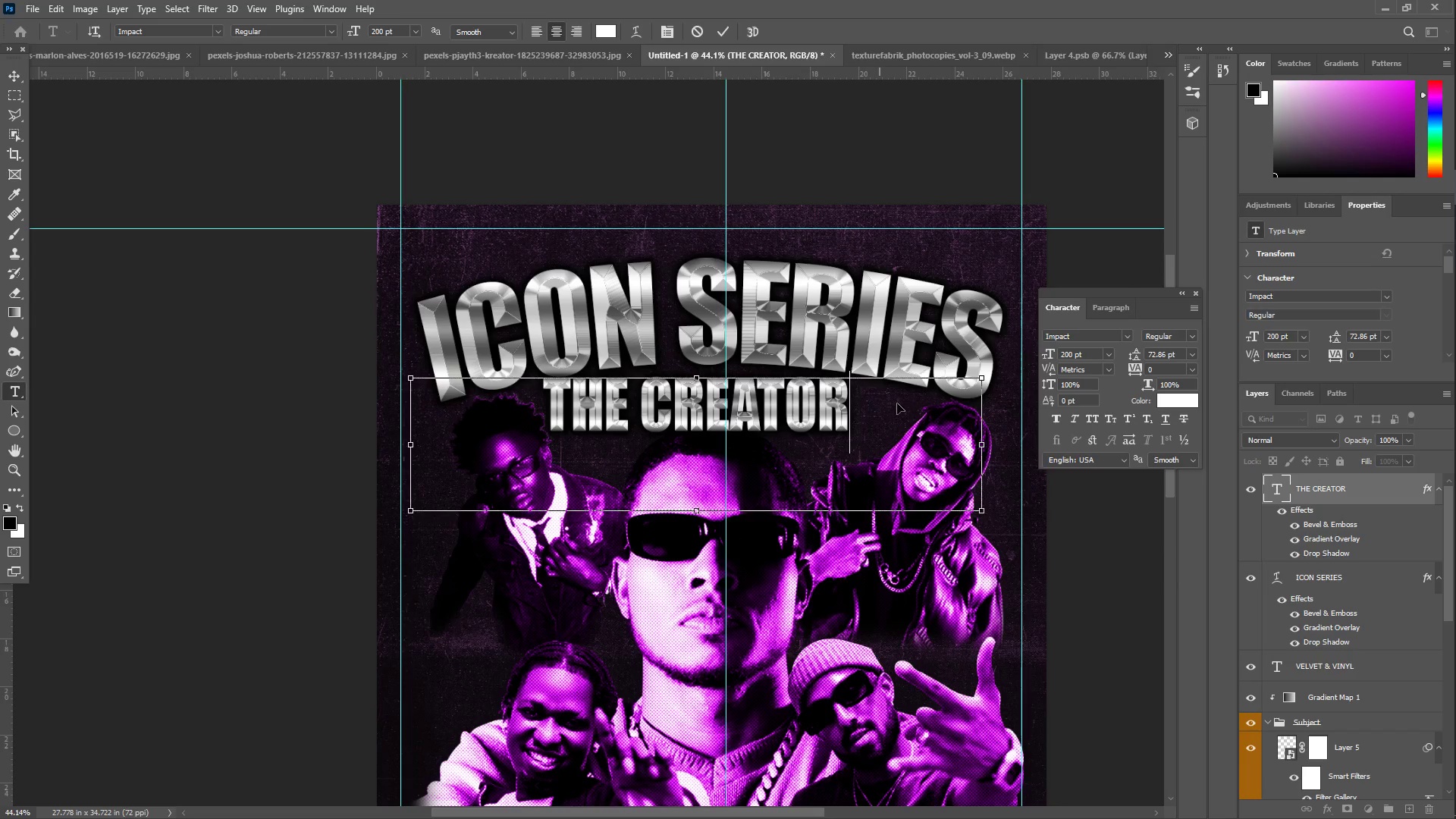 
key(Control+A)
 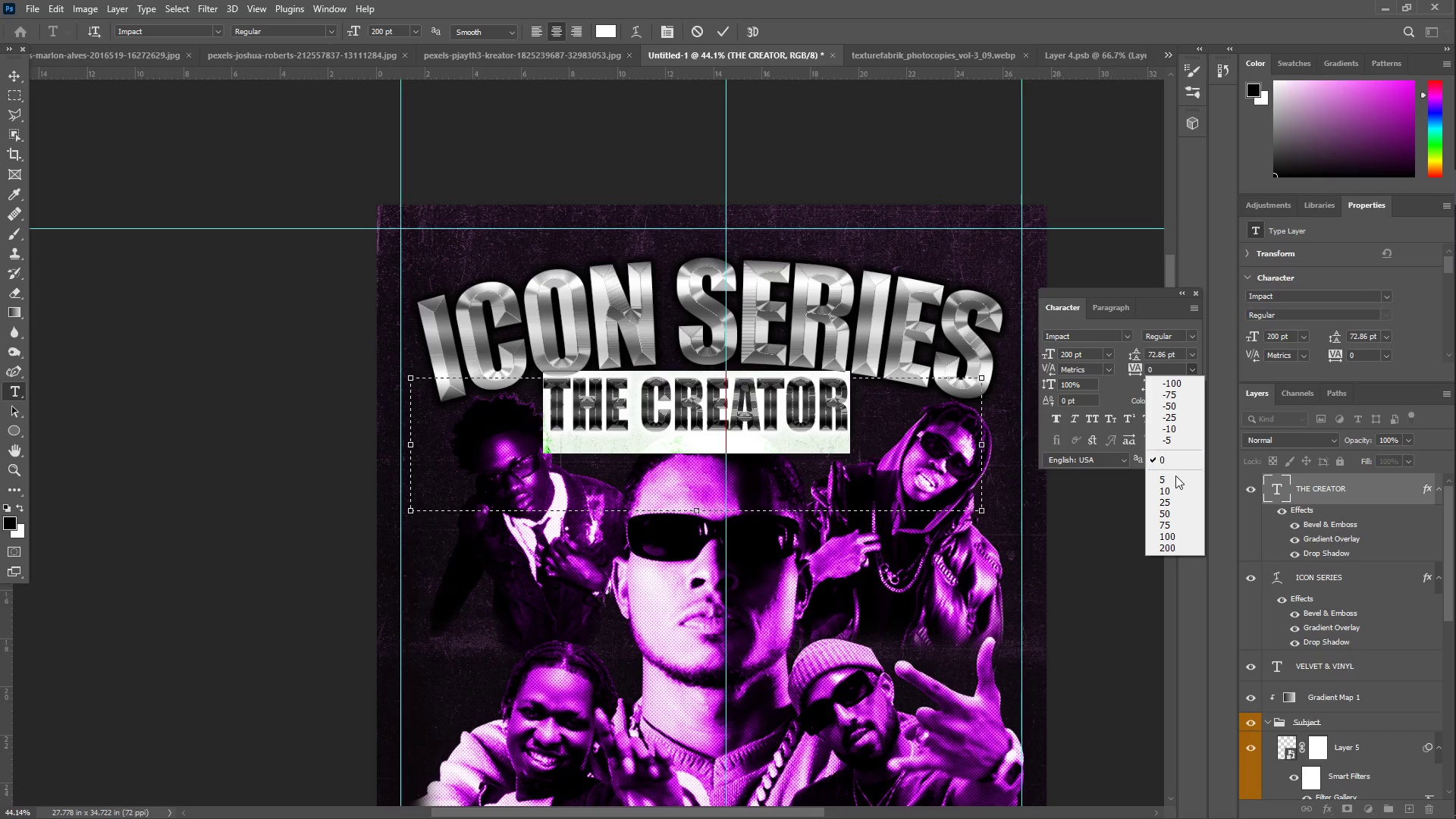 
left_click([1176, 485])
 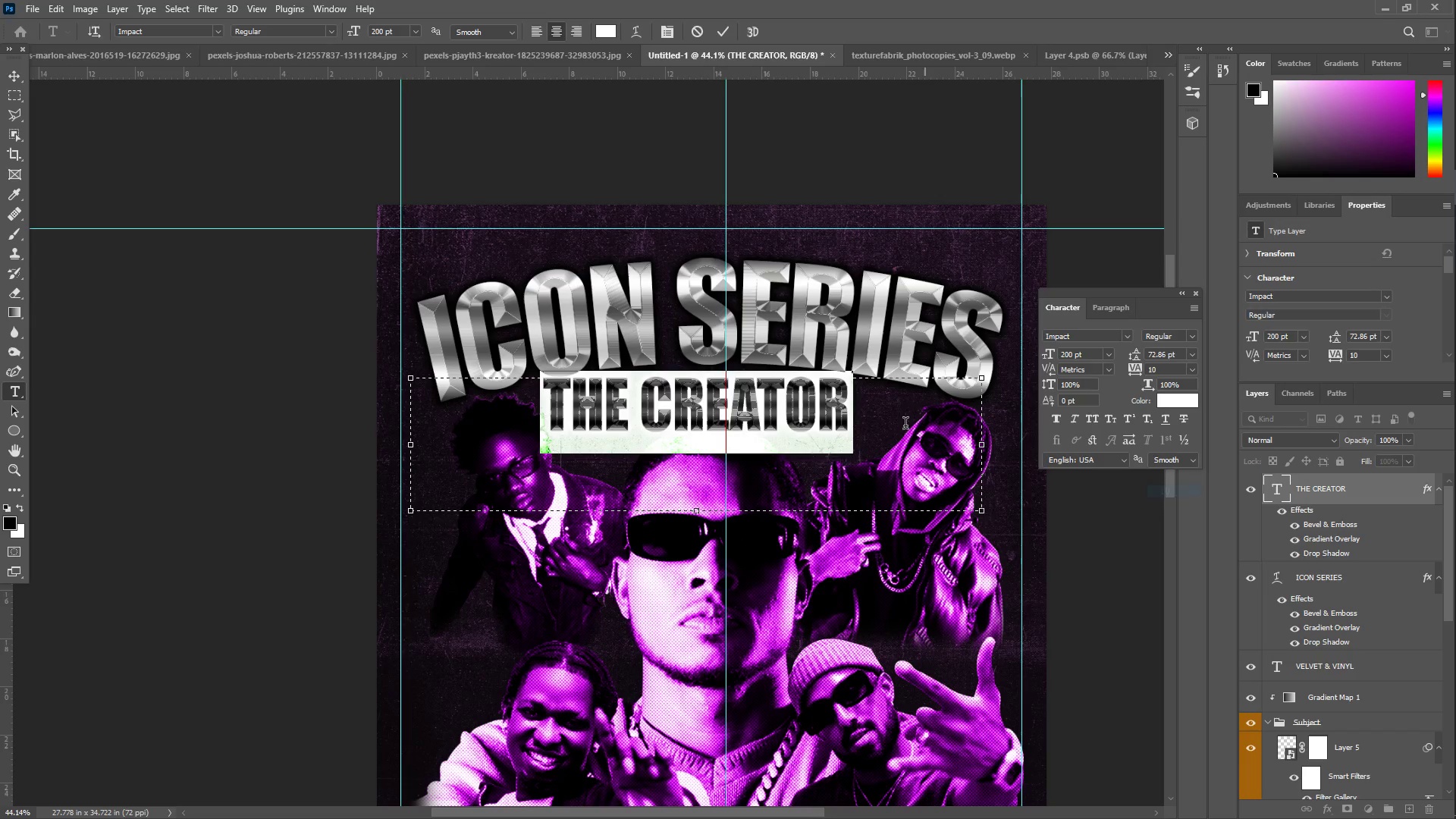 
left_click([880, 421])
 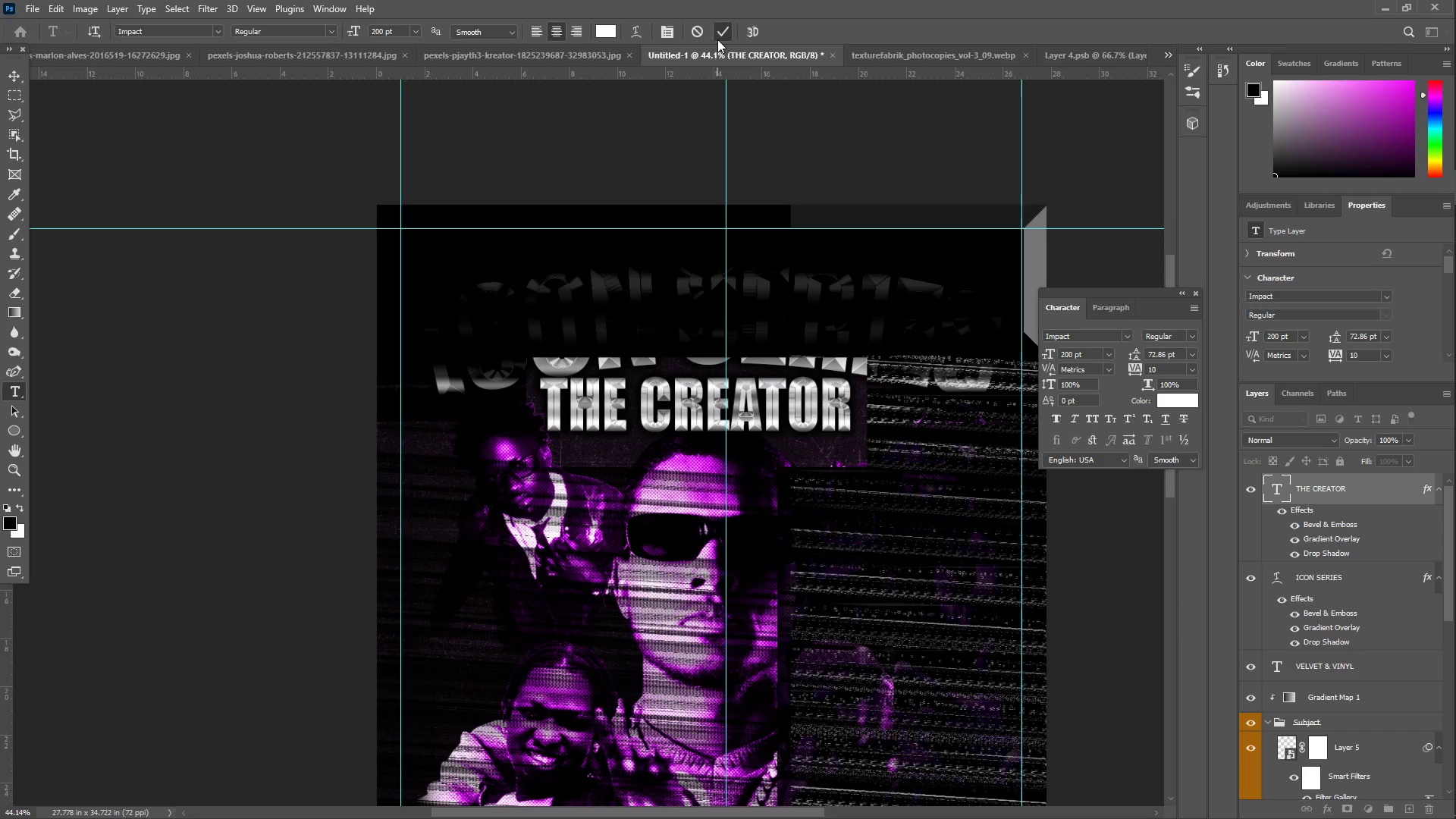 
key(Z)
 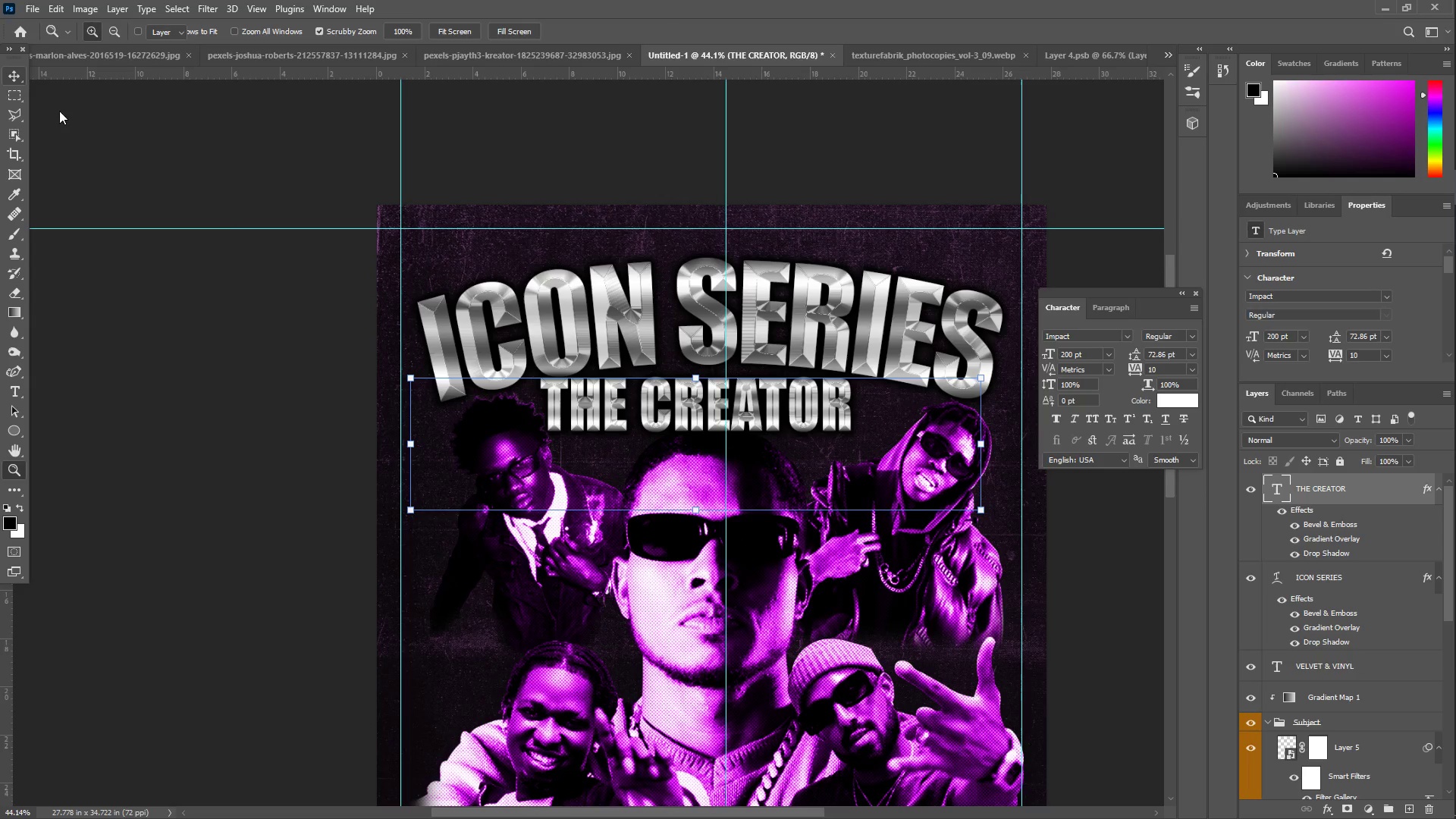 
left_click_drag(start_coordinate=[639, 428], to_coordinate=[663, 432])
 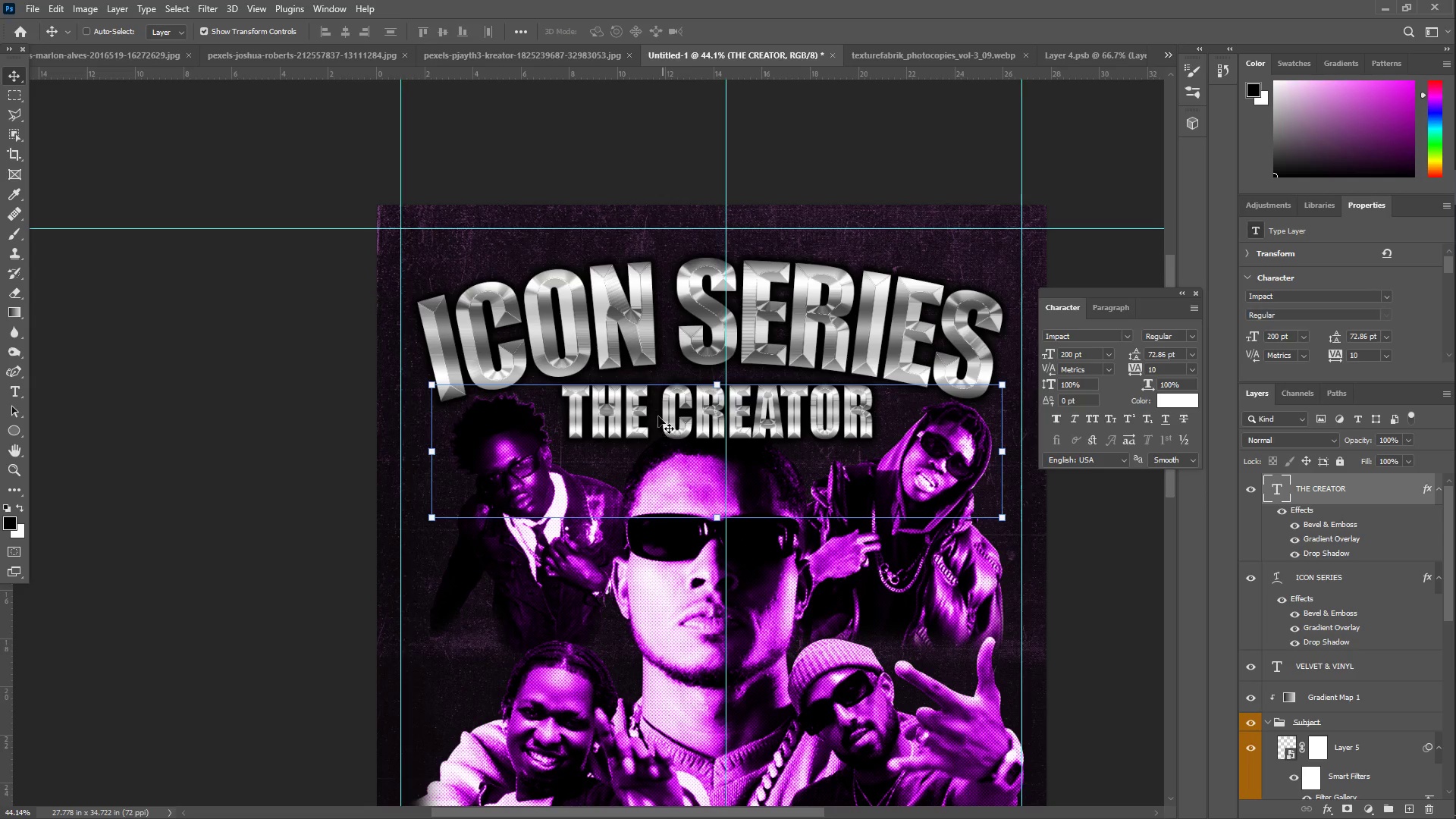 
type(ZT)
 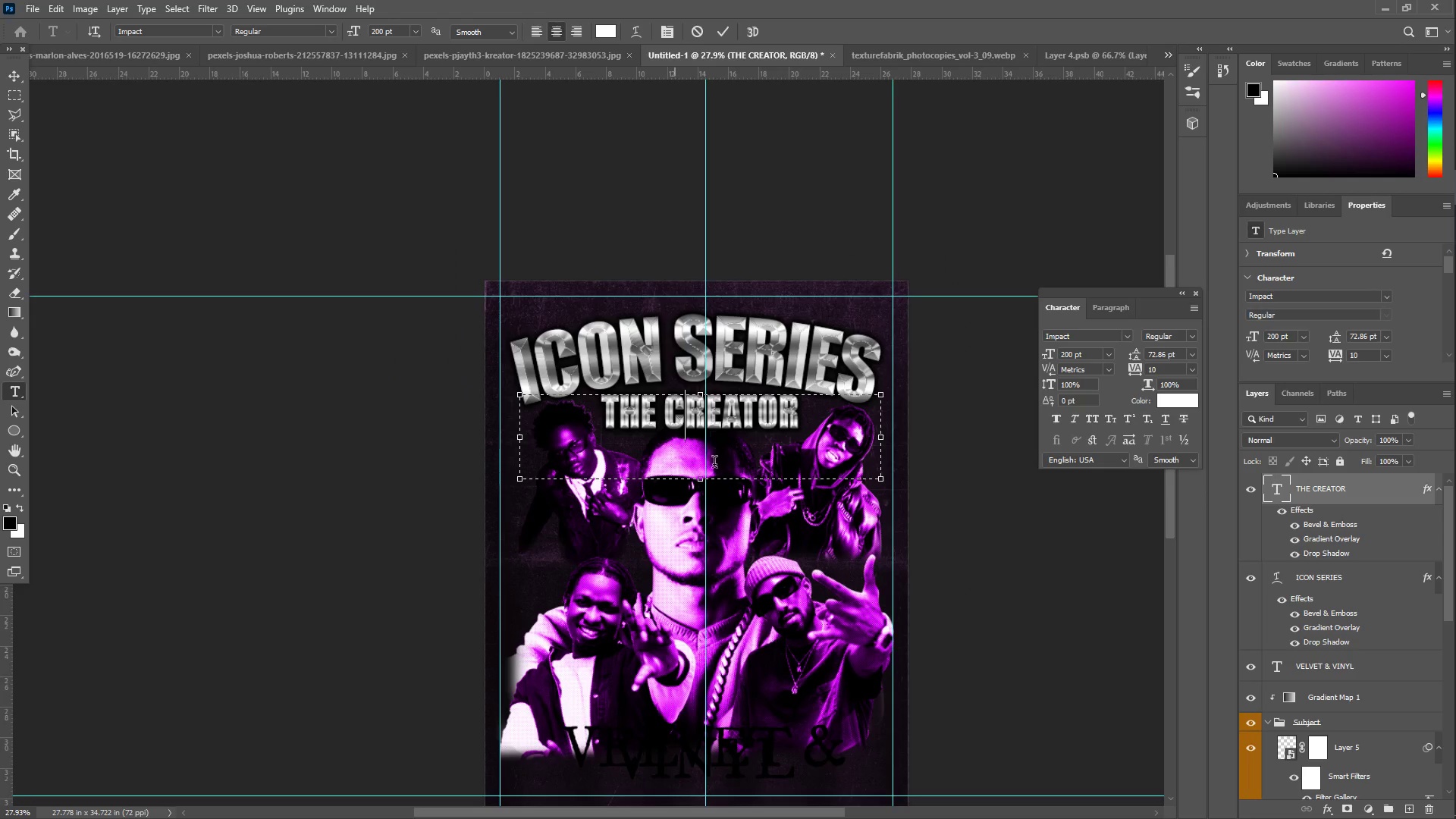 
left_click_drag(start_coordinate=[670, 410], to_coordinate=[636, 411])
 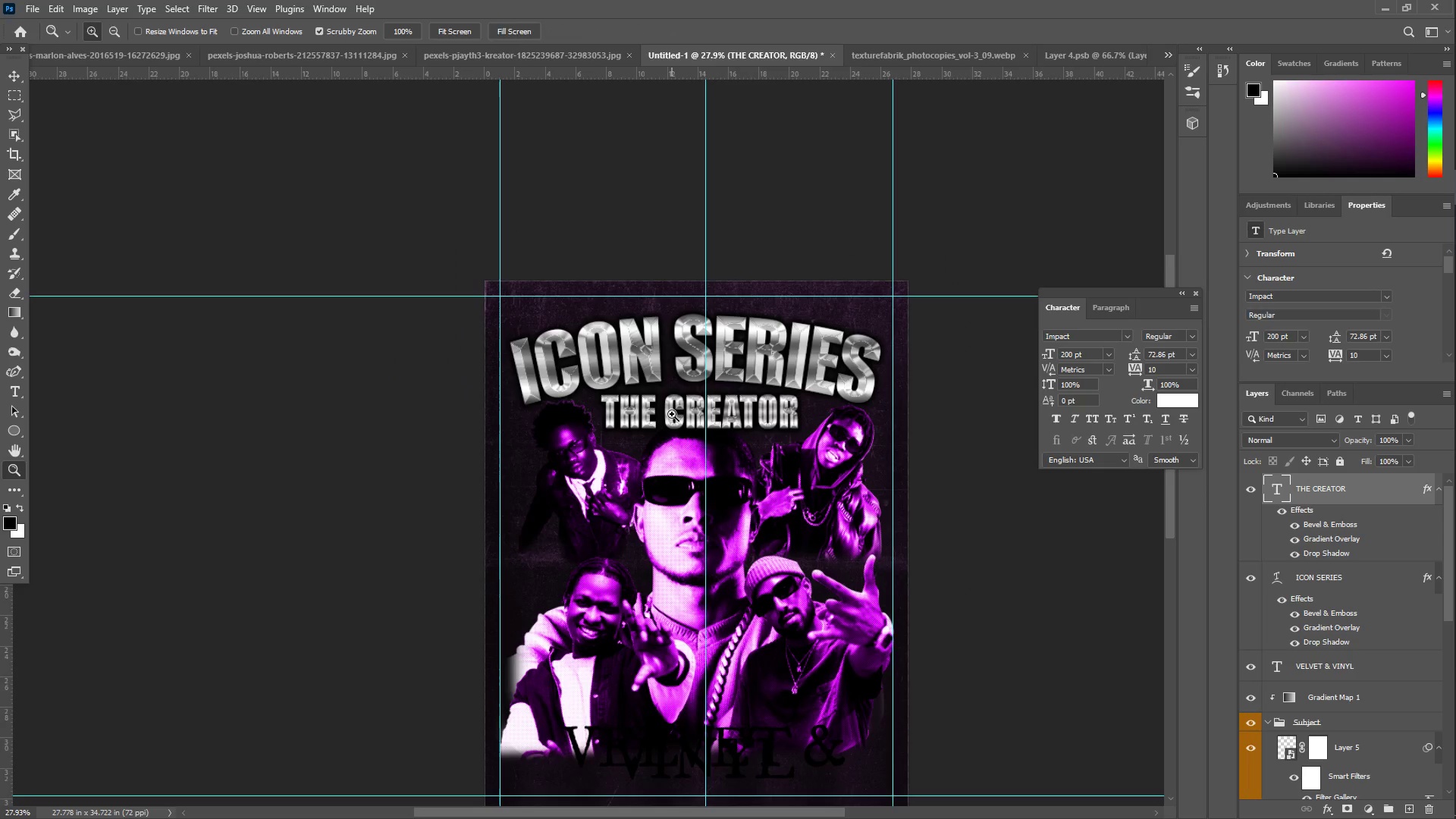 
left_click([675, 413])
 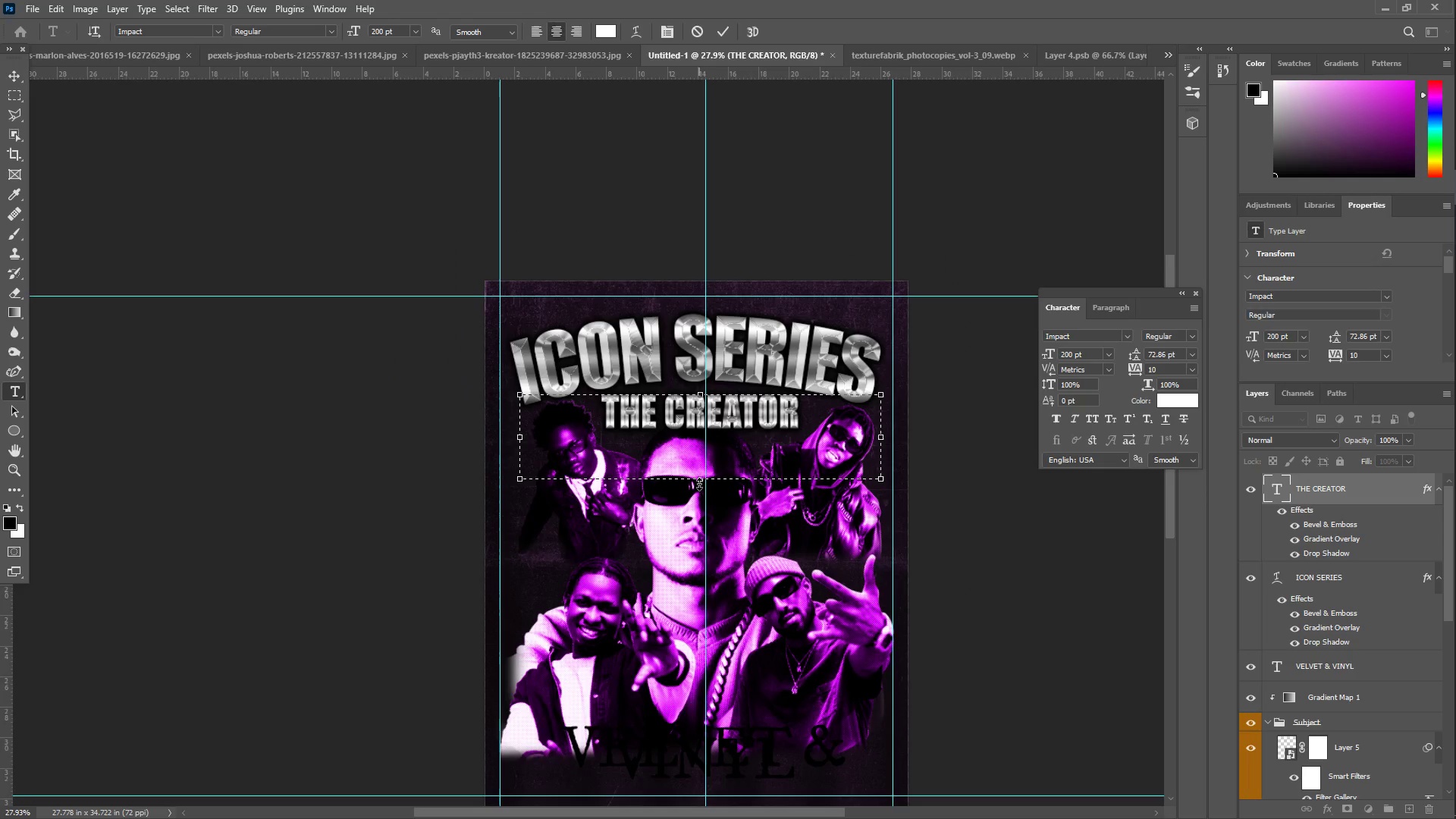 
left_click_drag(start_coordinate=[701, 484], to_coordinate=[702, 442])
 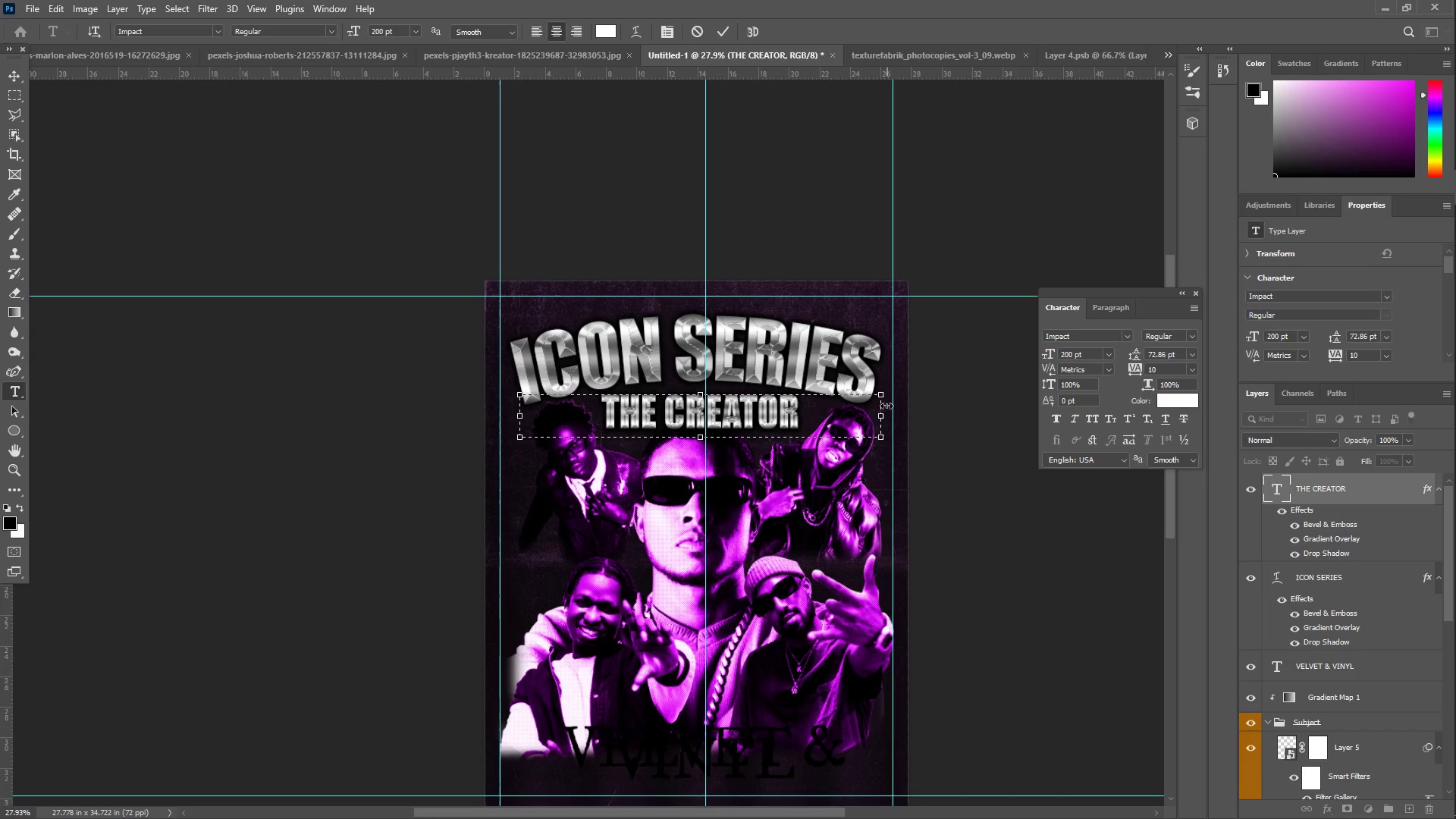 
left_click_drag(start_coordinate=[882, 413], to_coordinate=[724, 416])
 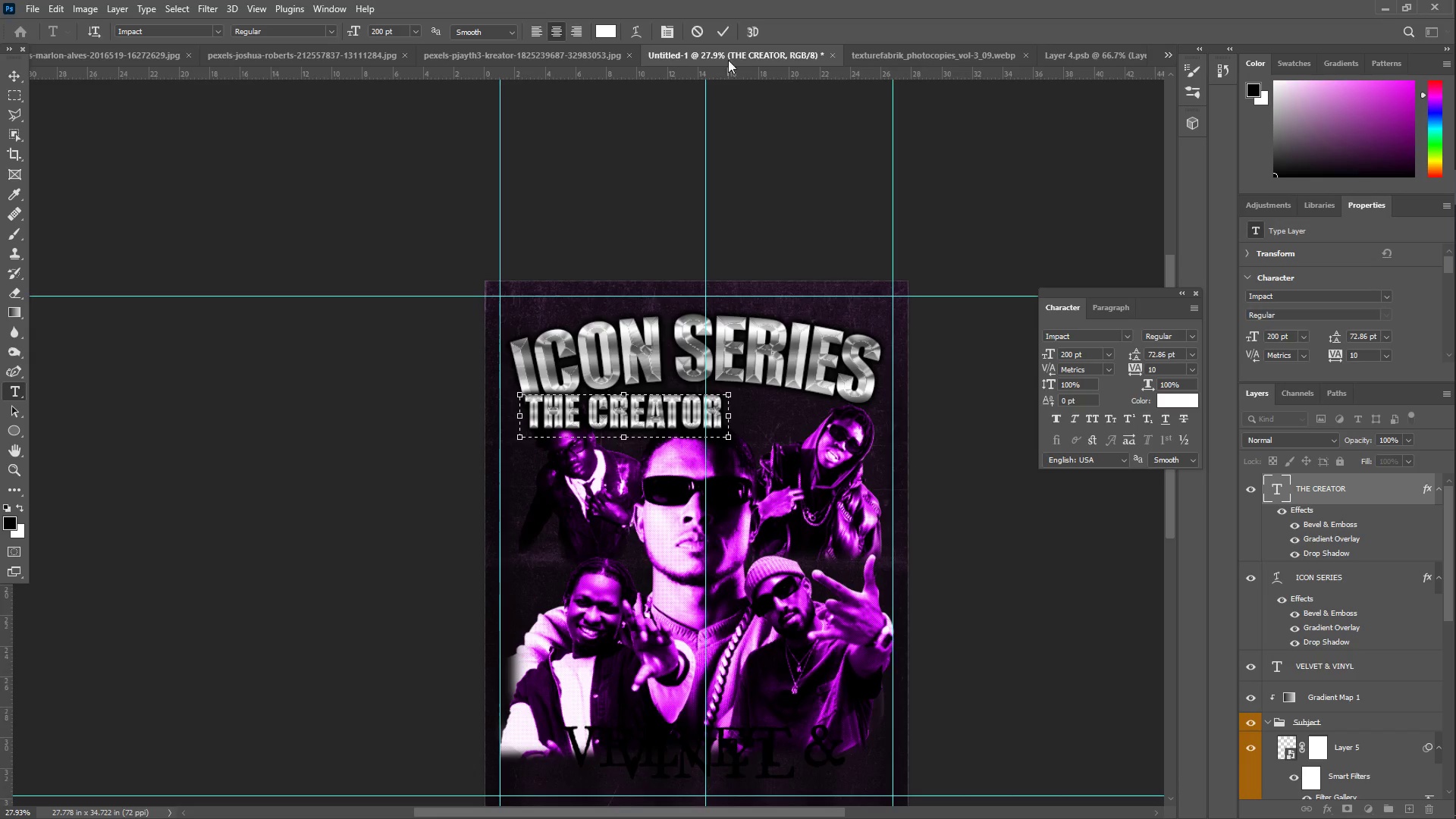 
left_click([716, 34])
 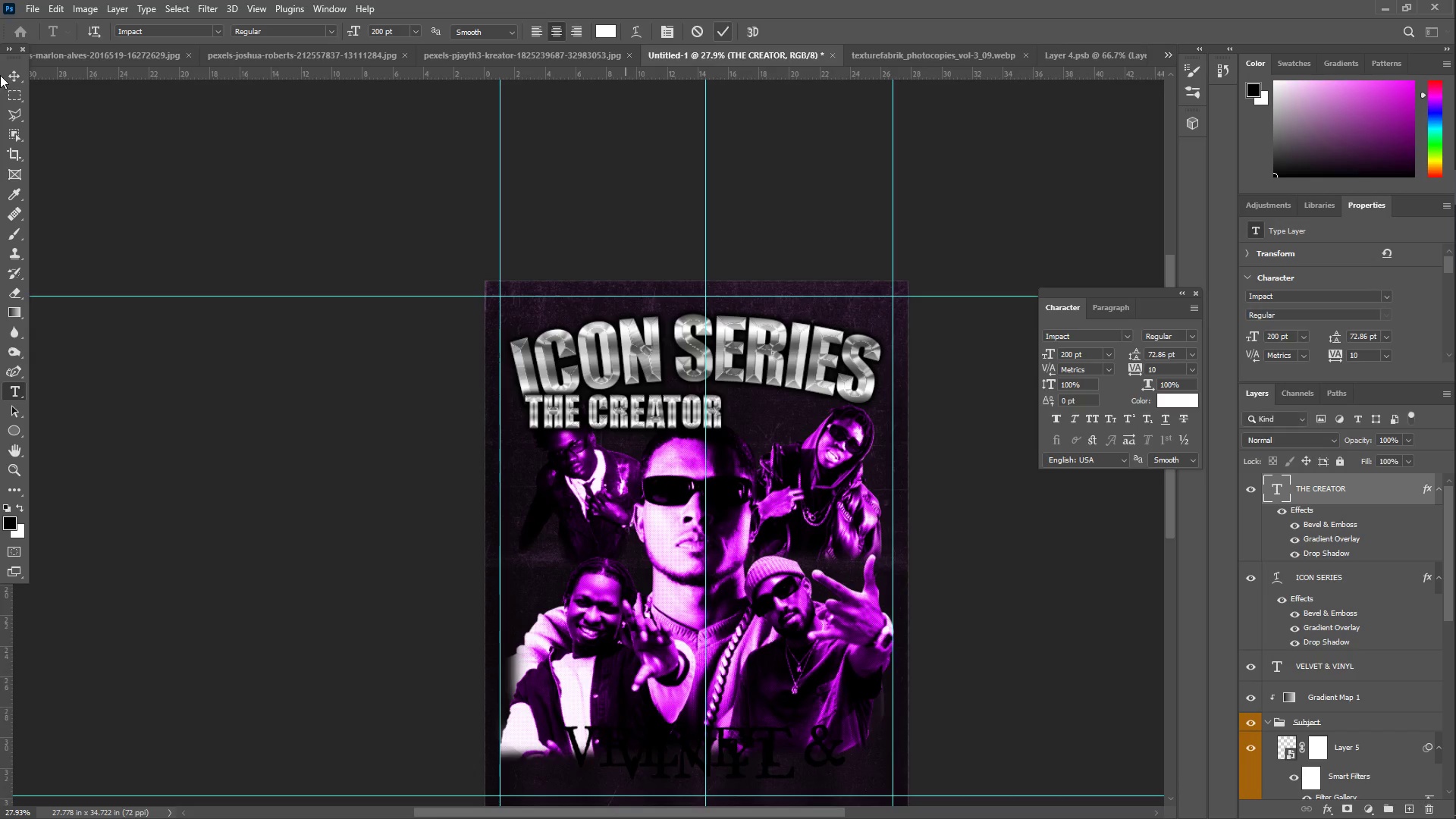 
left_click([9, 68])
 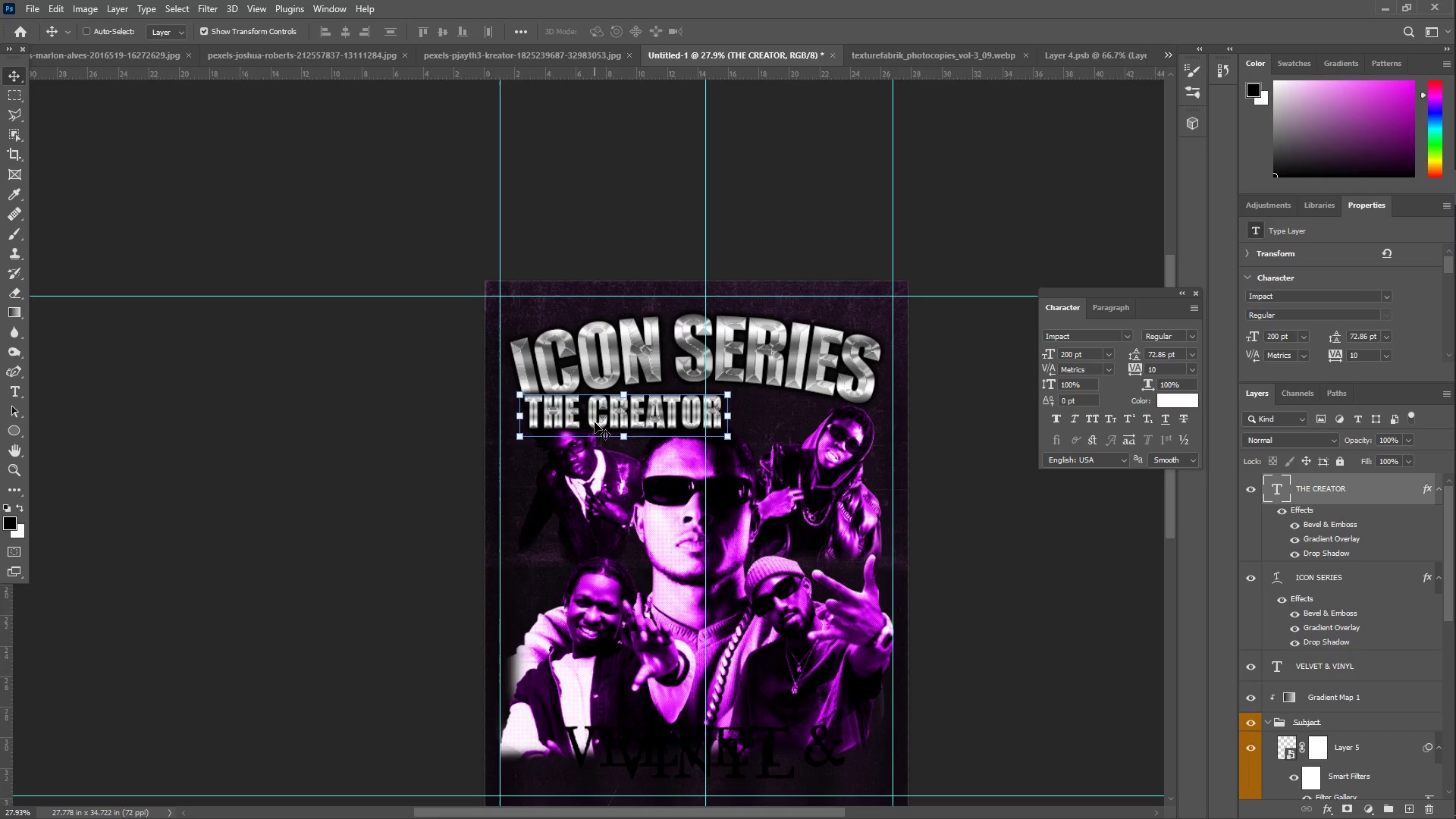 
left_click_drag(start_coordinate=[595, 416], to_coordinate=[657, 417])
 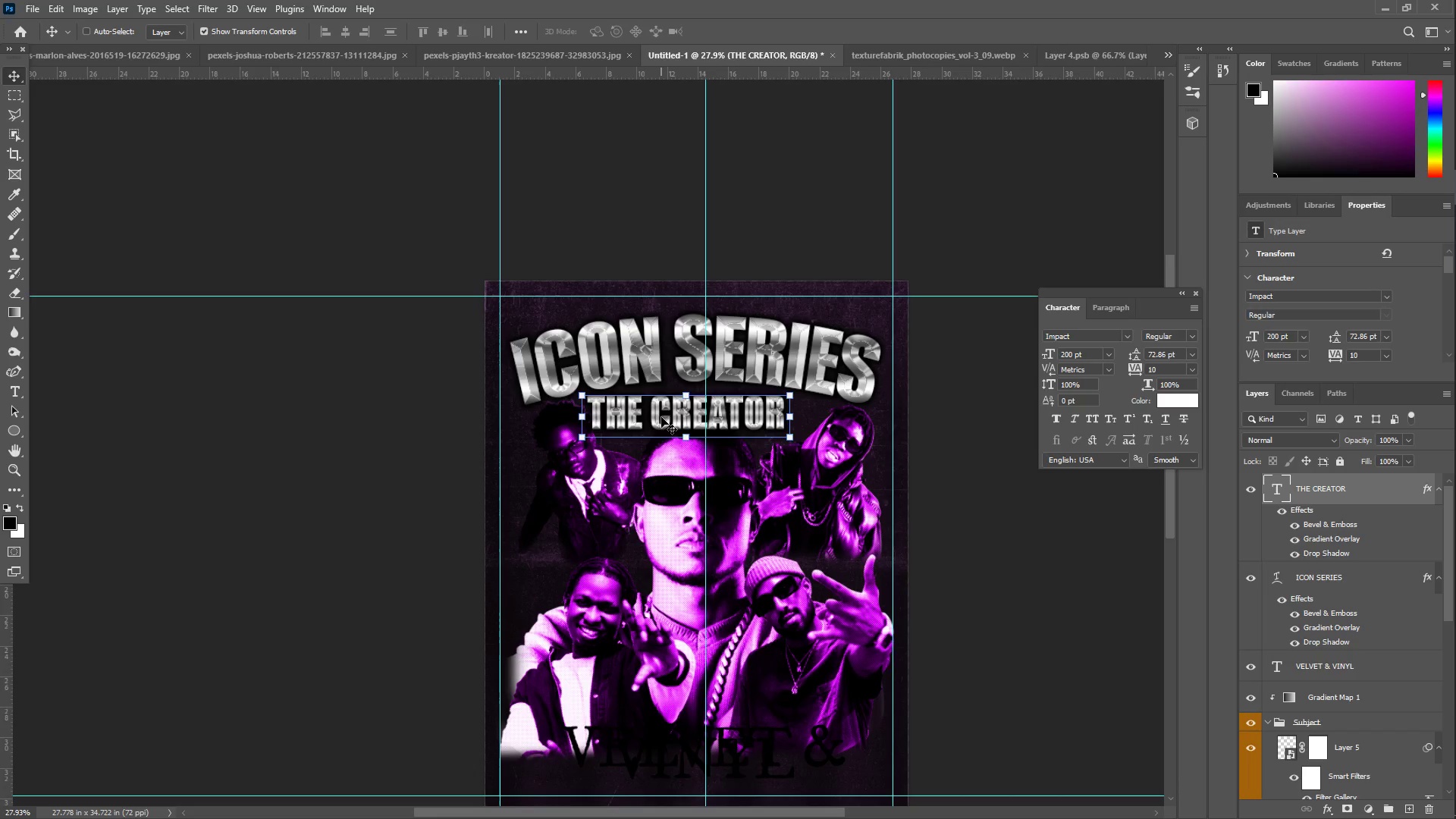 
left_click_drag(start_coordinate=[662, 409], to_coordinate=[679, 407])
 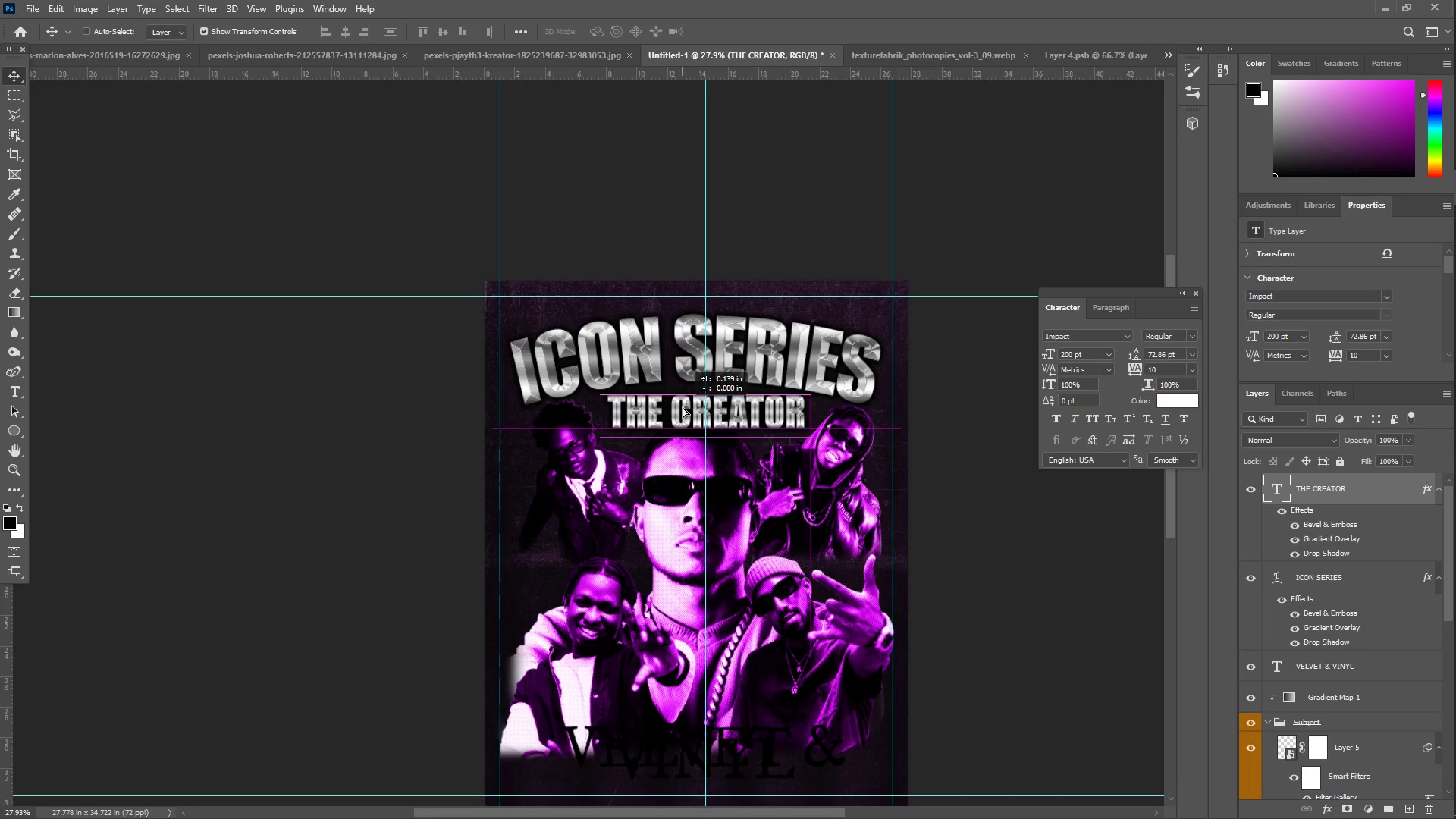 
type(ZT)
 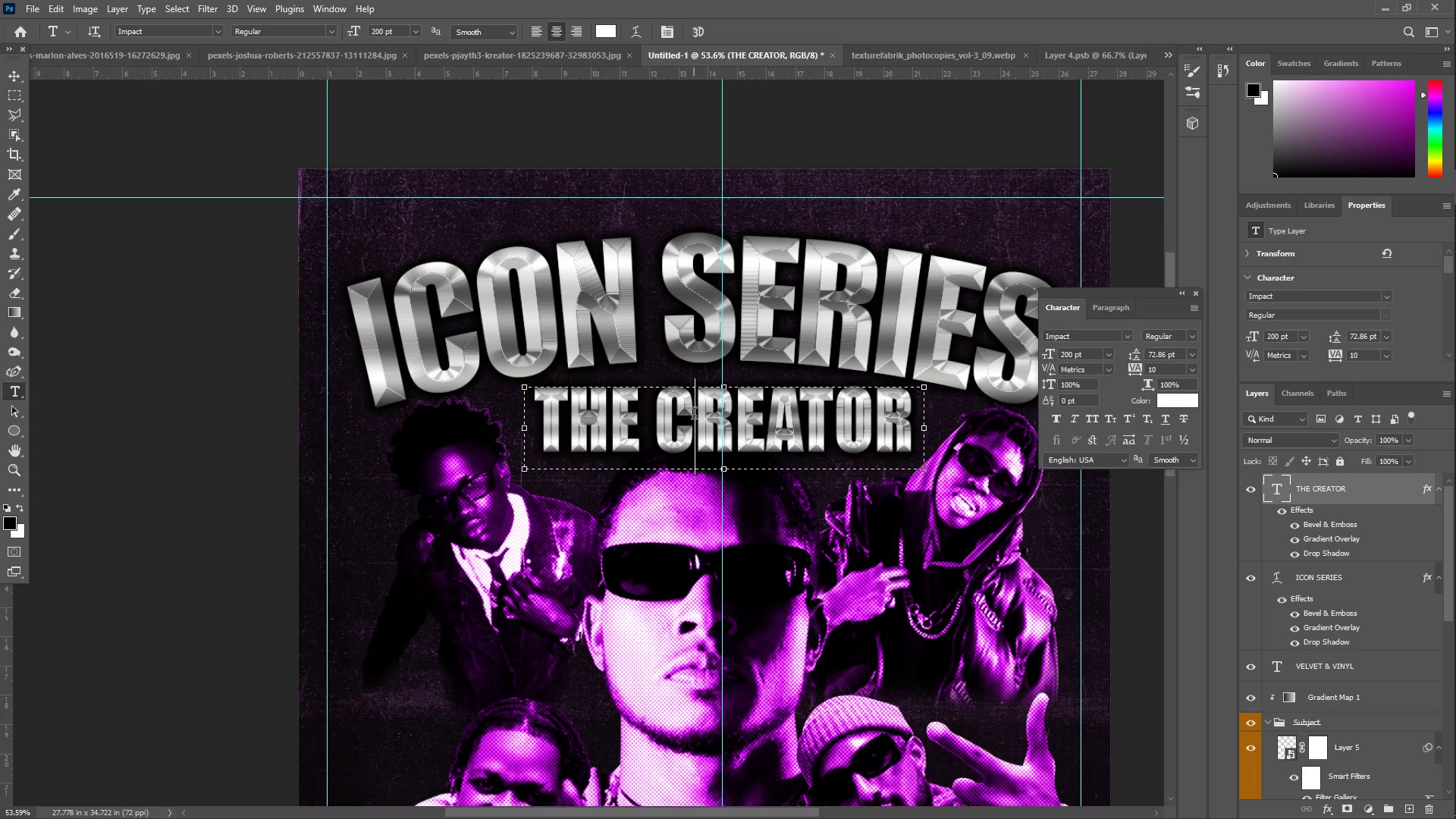 
left_click_drag(start_coordinate=[687, 402], to_coordinate=[732, 392])
 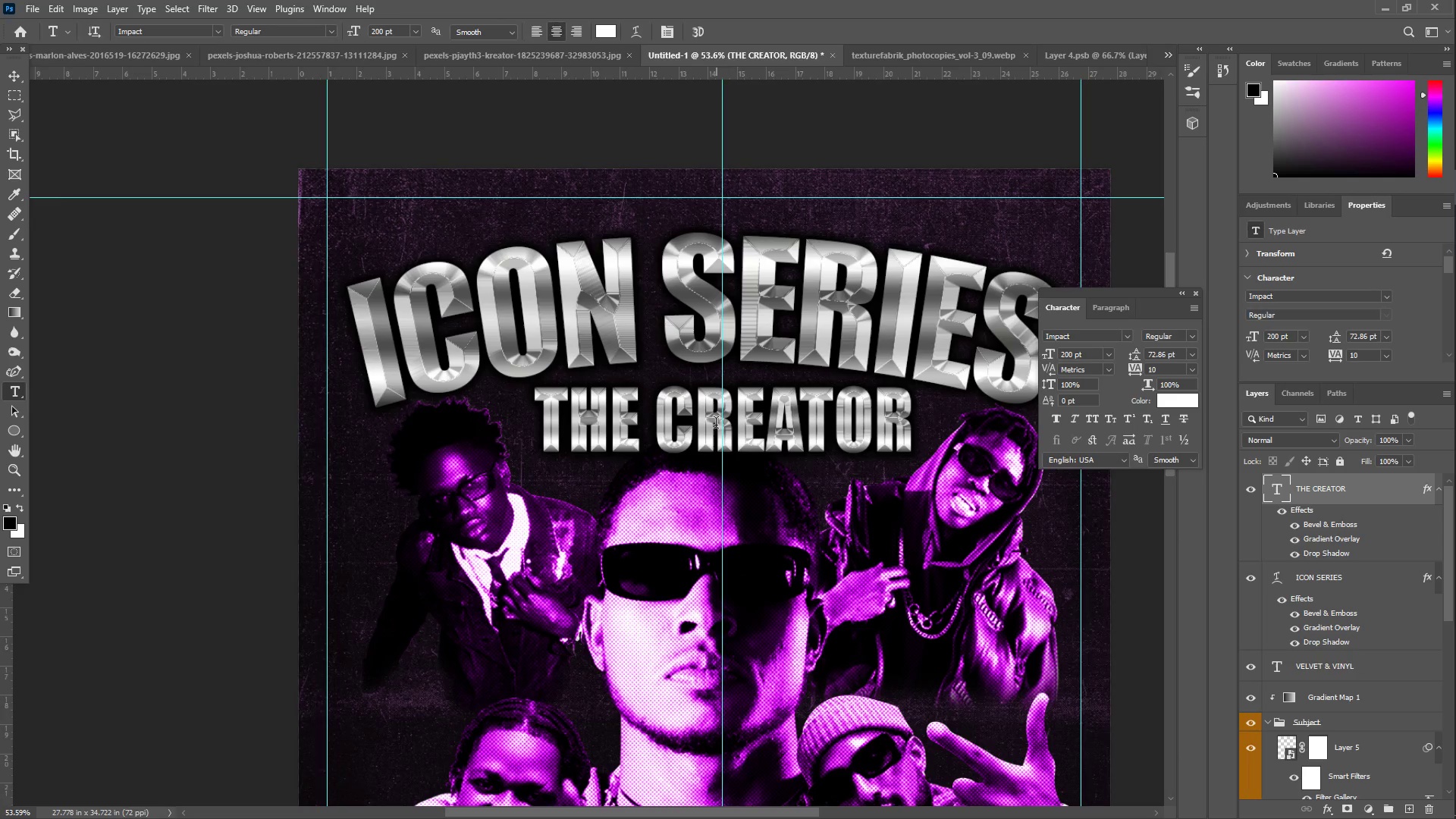 
left_click([694, 416])
 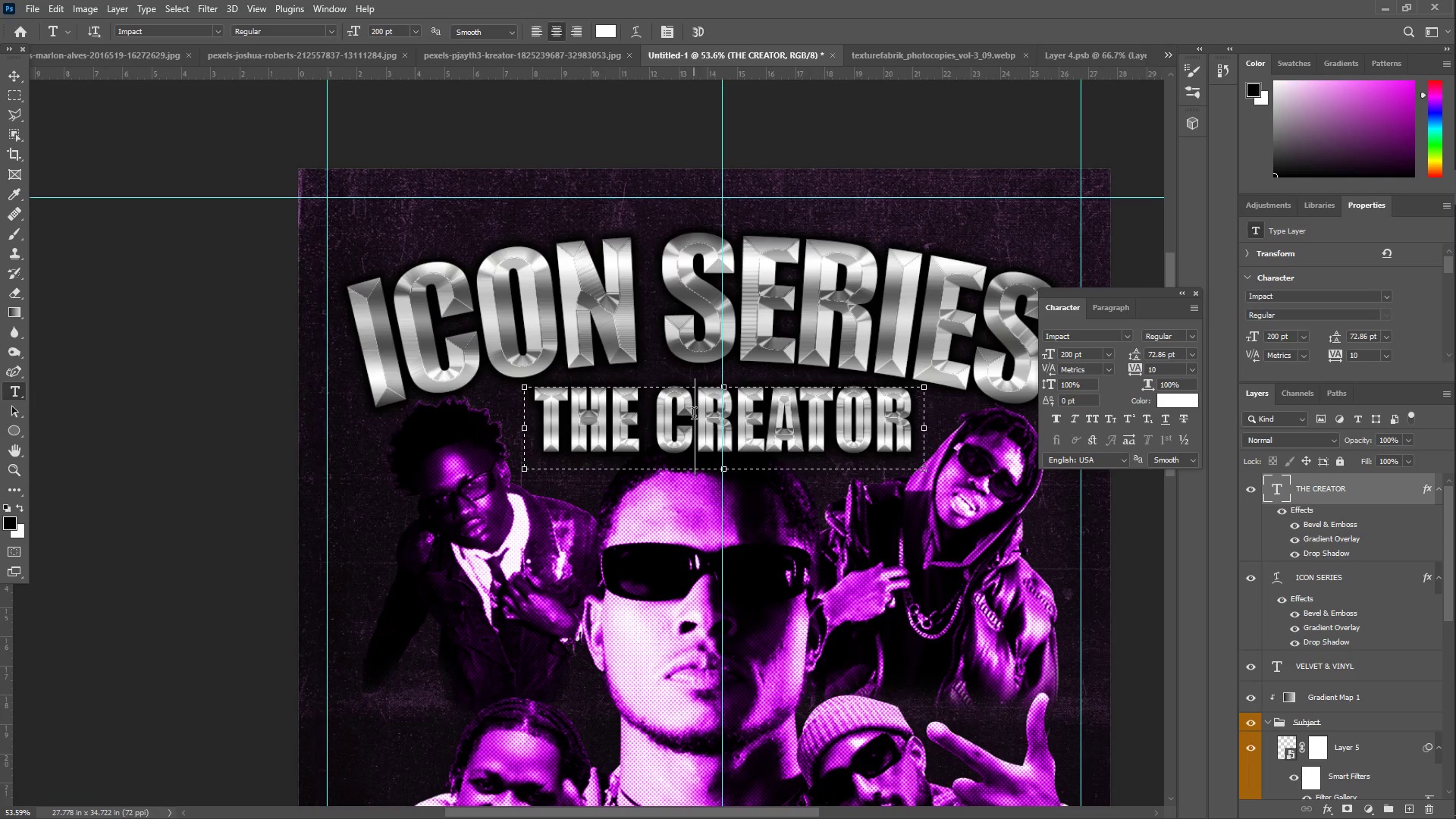 
key(Control+ControlLeft)
 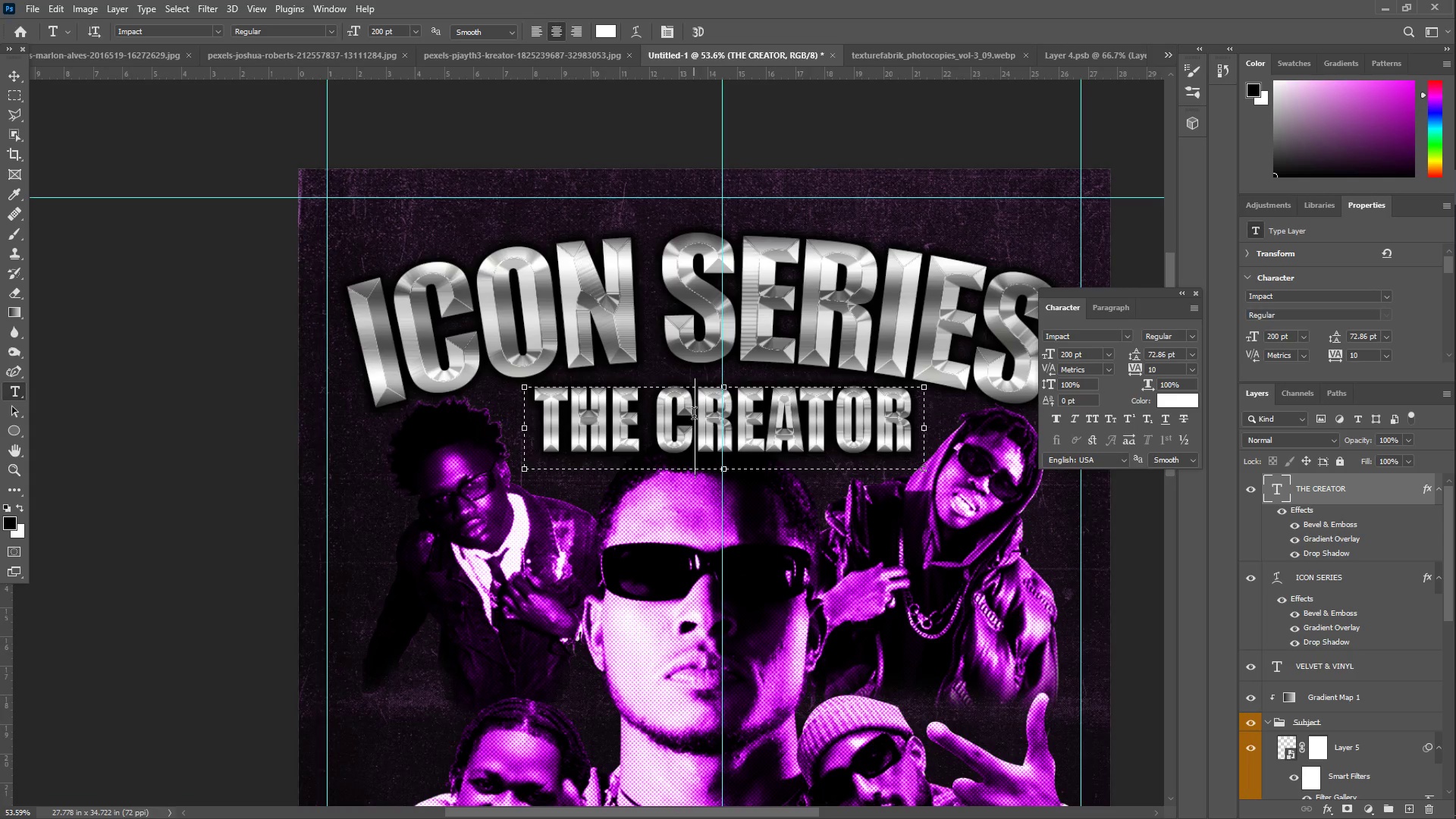 
key(Control+A)
 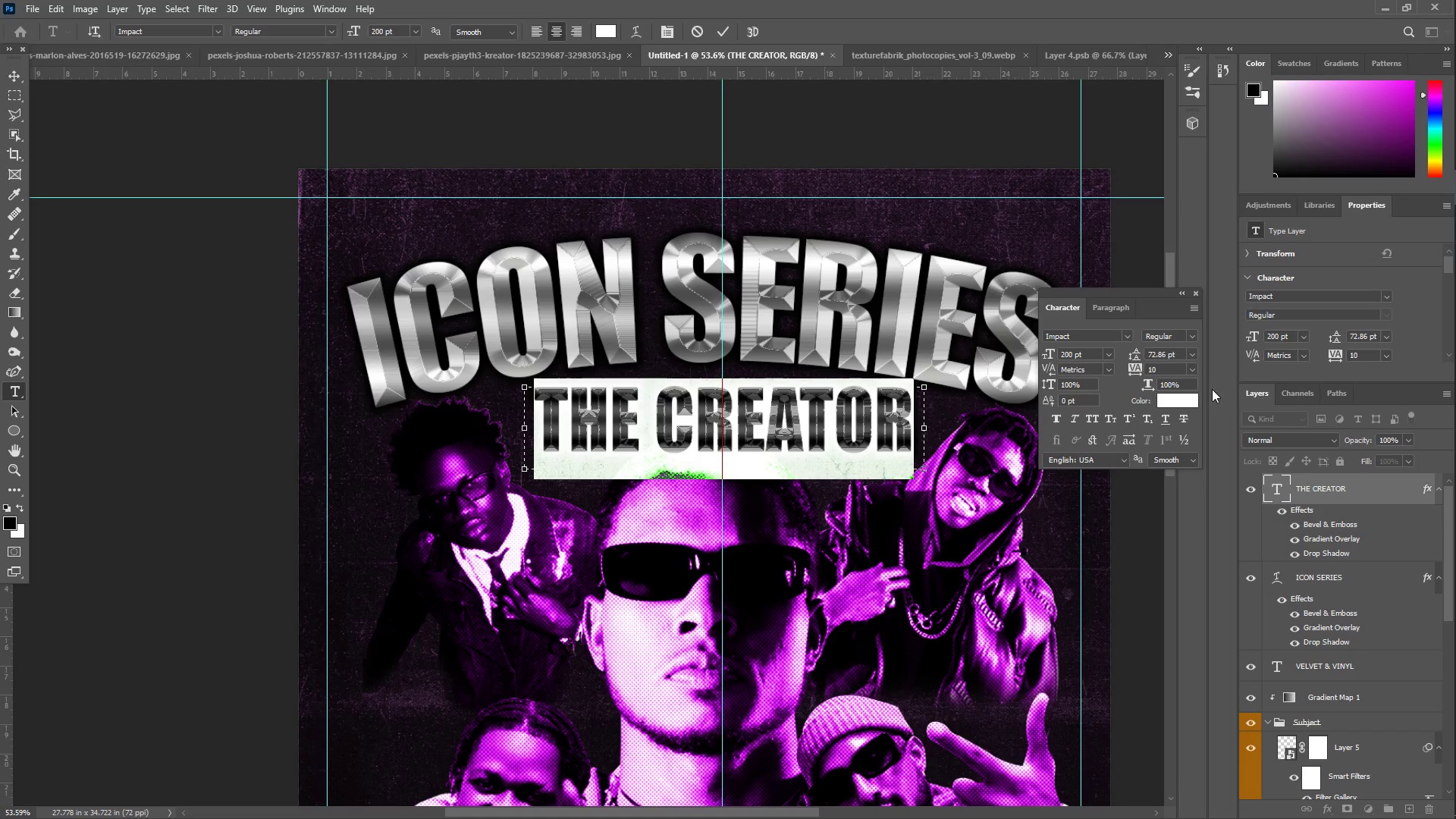 
left_click([1189, 372])
 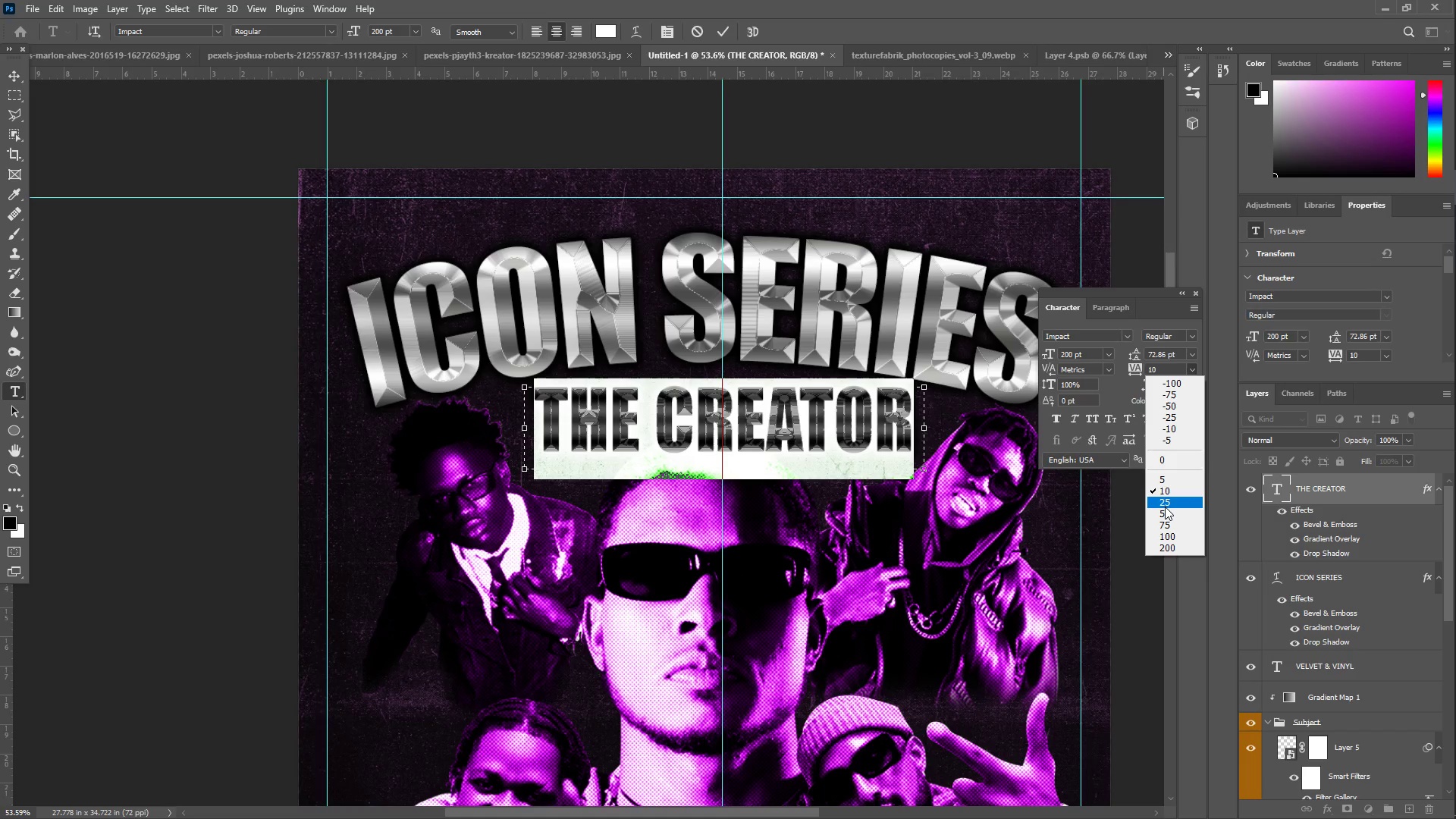 
left_click([1165, 507])
 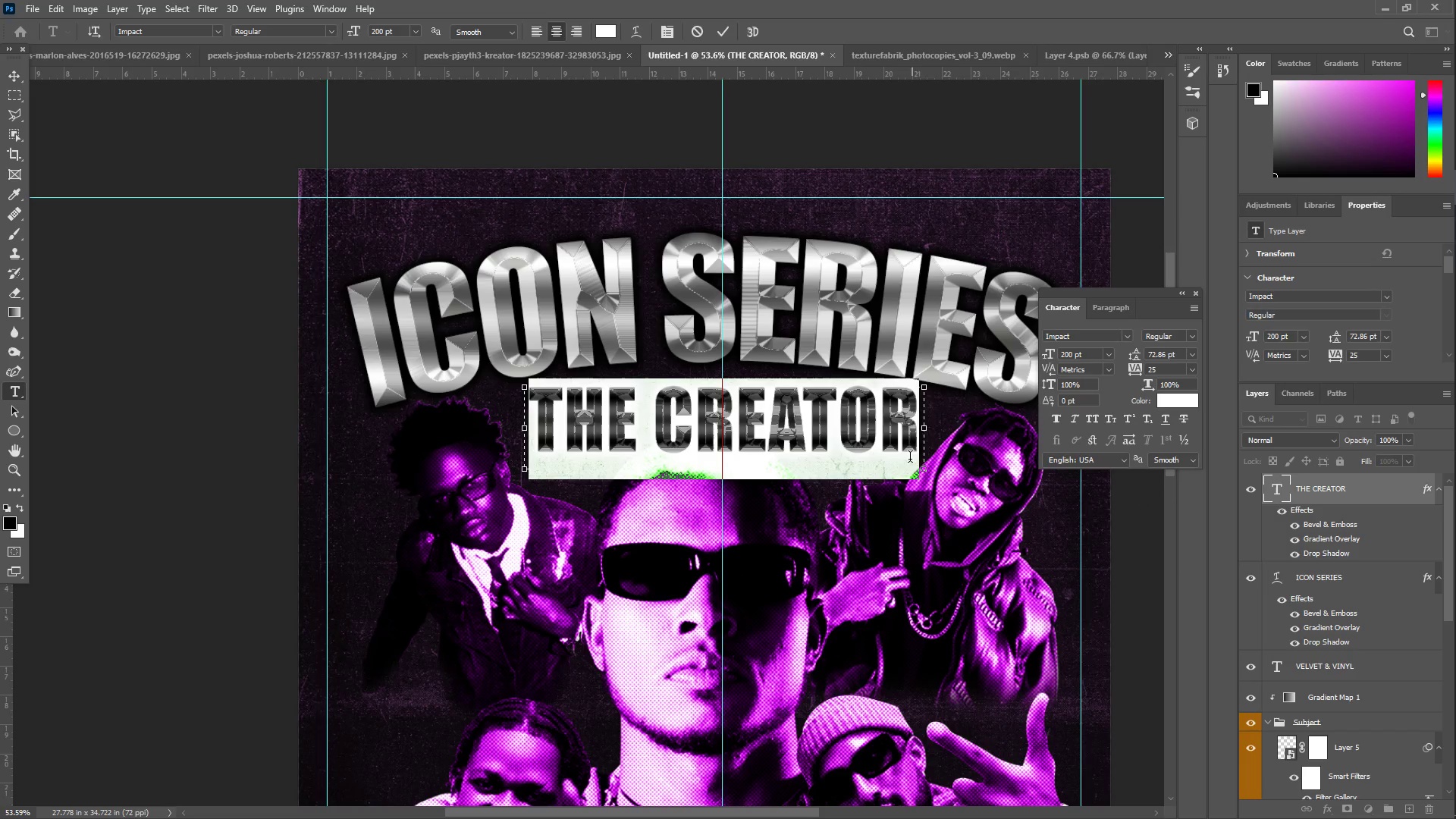 
left_click([880, 444])
 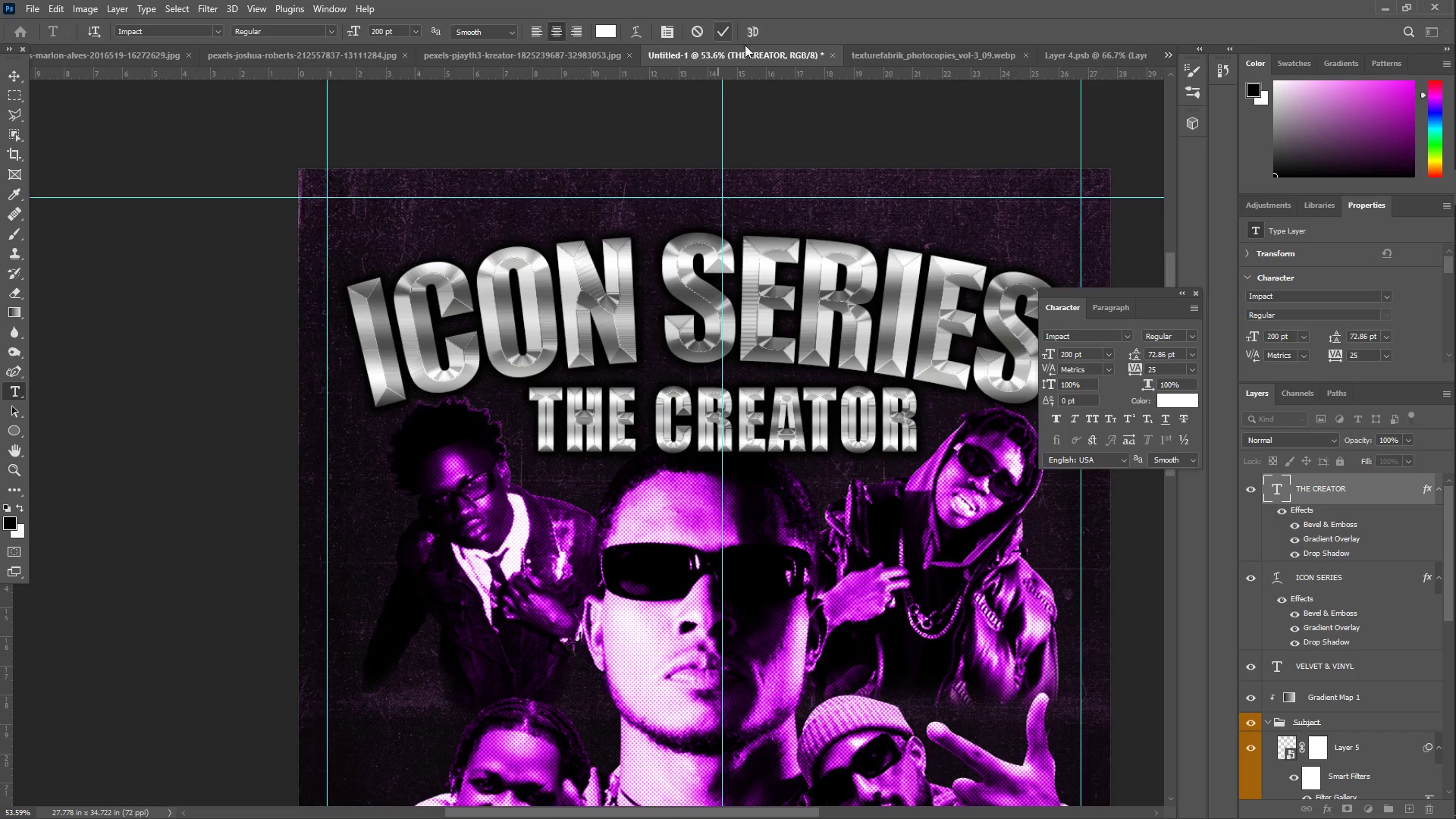 
key(Z)
 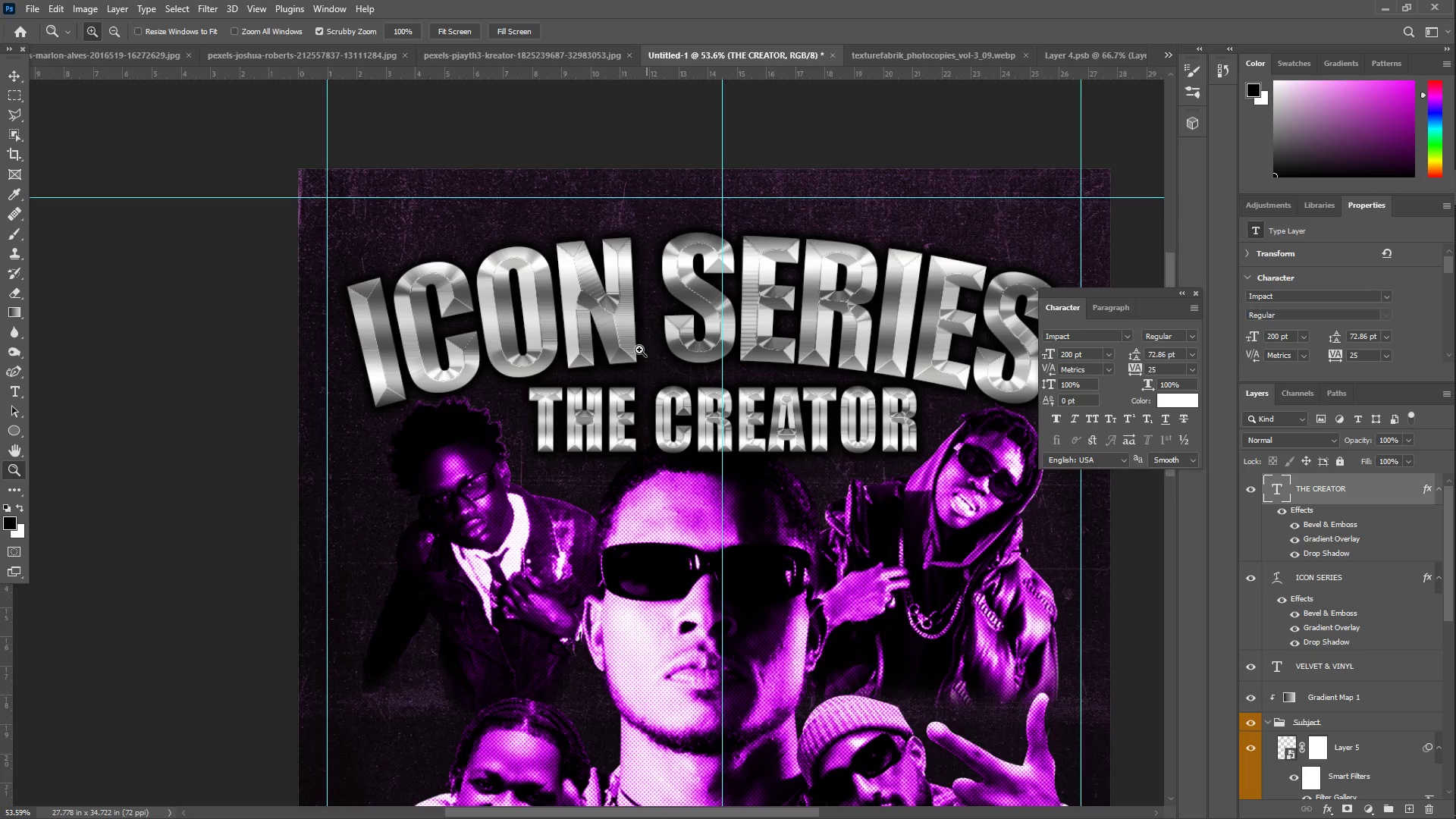 
left_click_drag(start_coordinate=[637, 350], to_coordinate=[595, 348])
 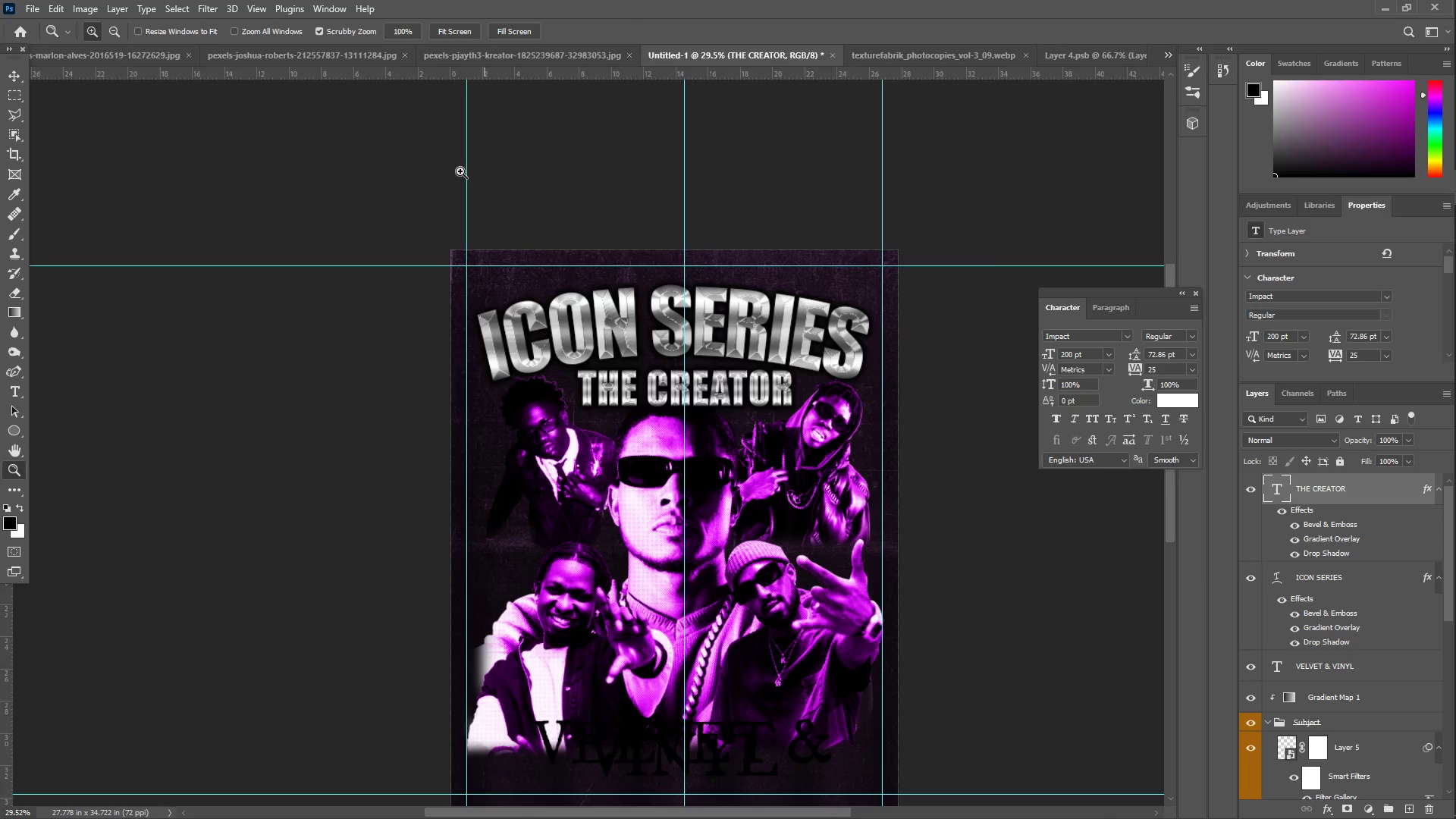 
left_click([14, 74])
 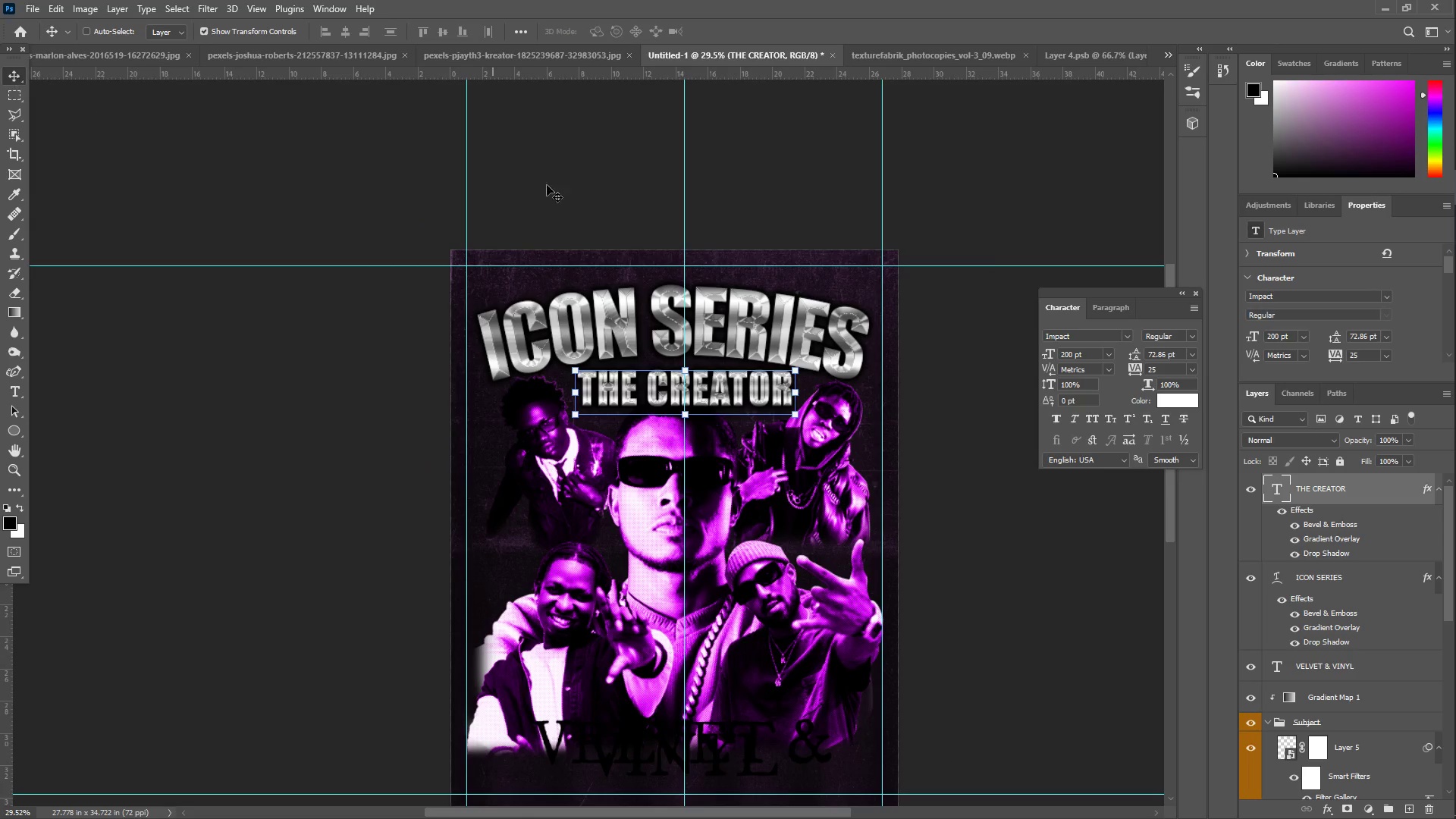 
hold_key(key=ShiftLeft, duration=1.5)
left_click_drag(start_coordinate=[683, 194], to_coordinate=[676, 194])
 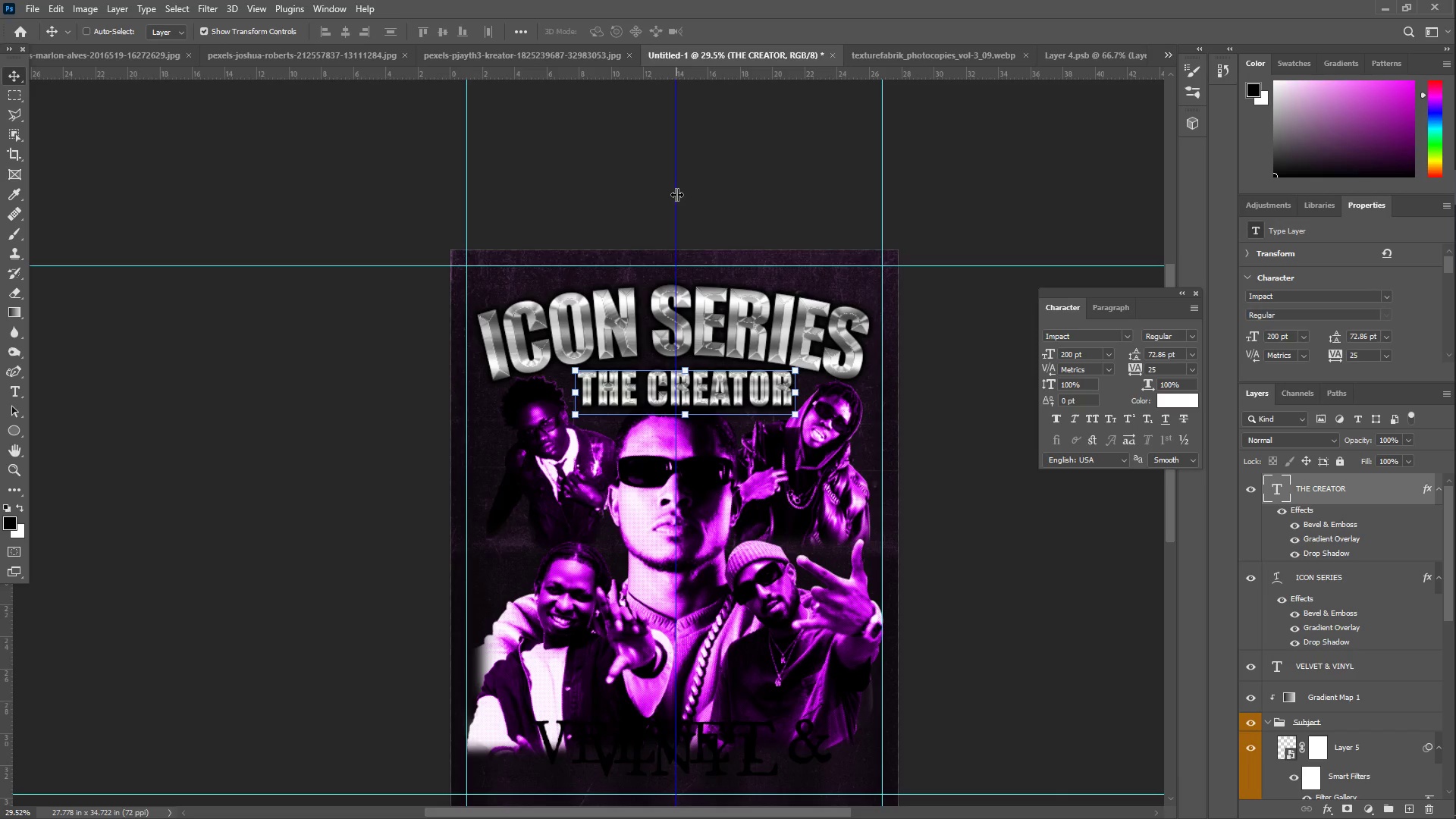 
hold_key(key=ShiftLeft, duration=1.41)
 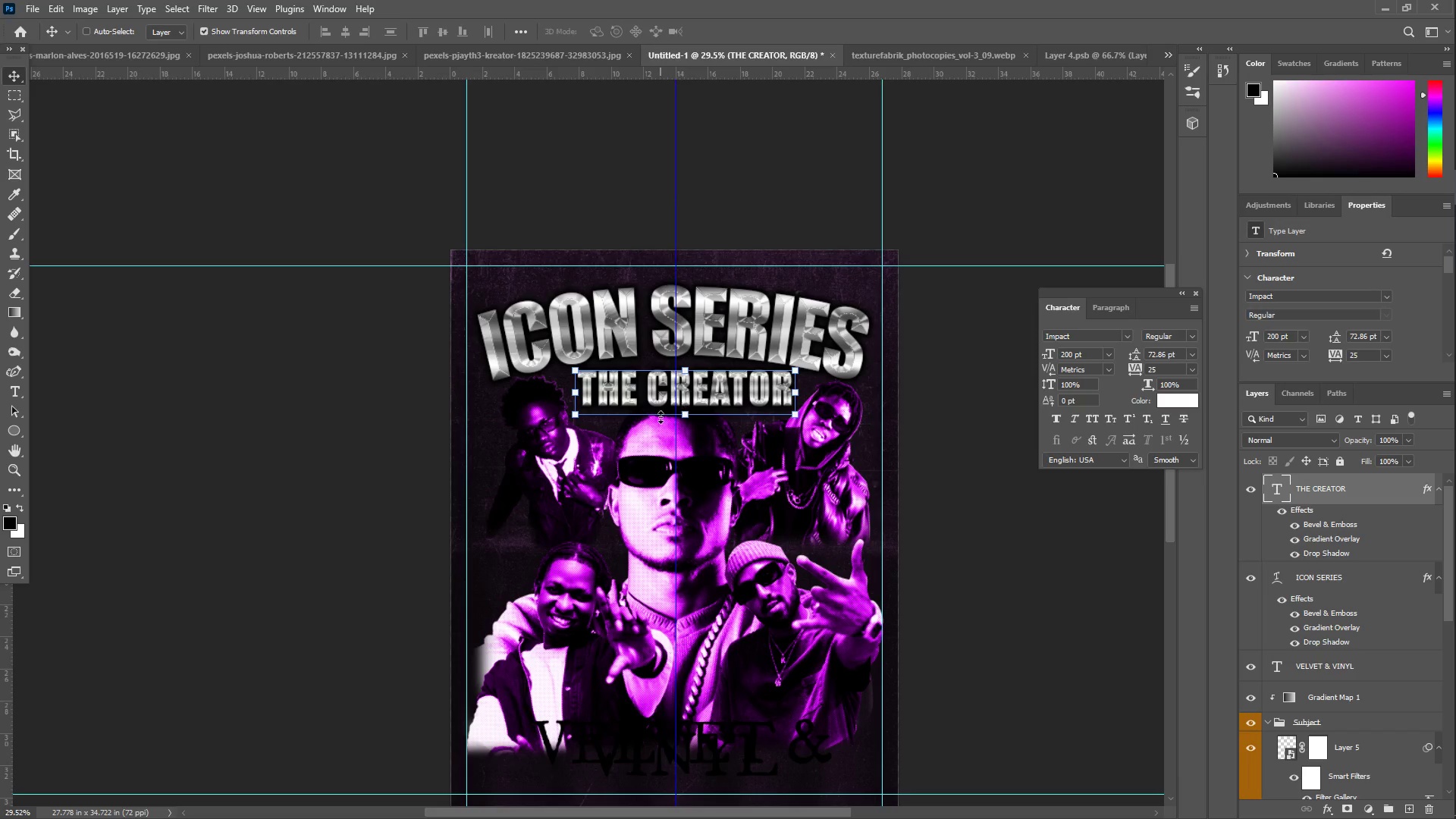 
key(Z)
 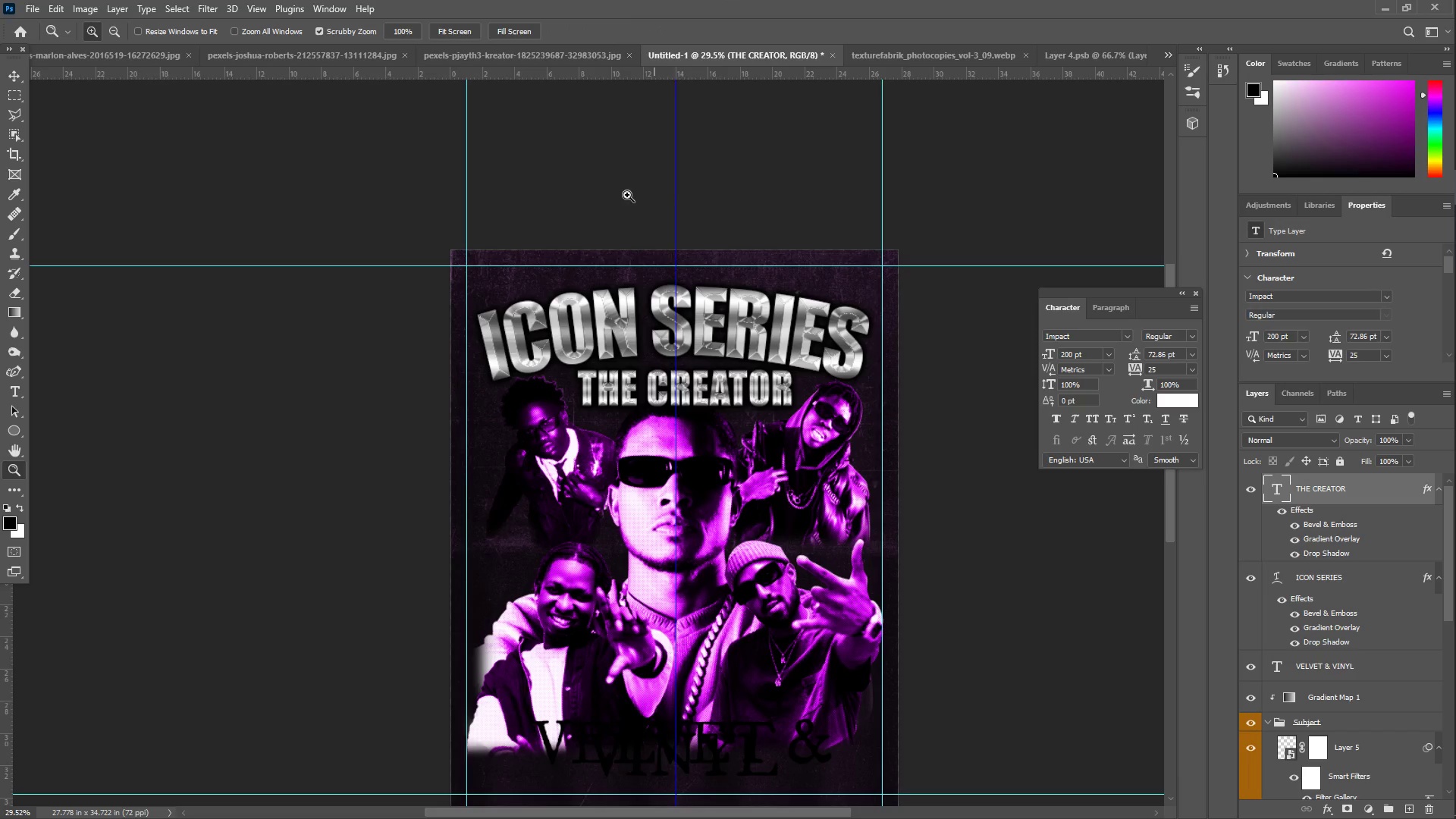 
left_click_drag(start_coordinate=[634, 194], to_coordinate=[659, 196])
 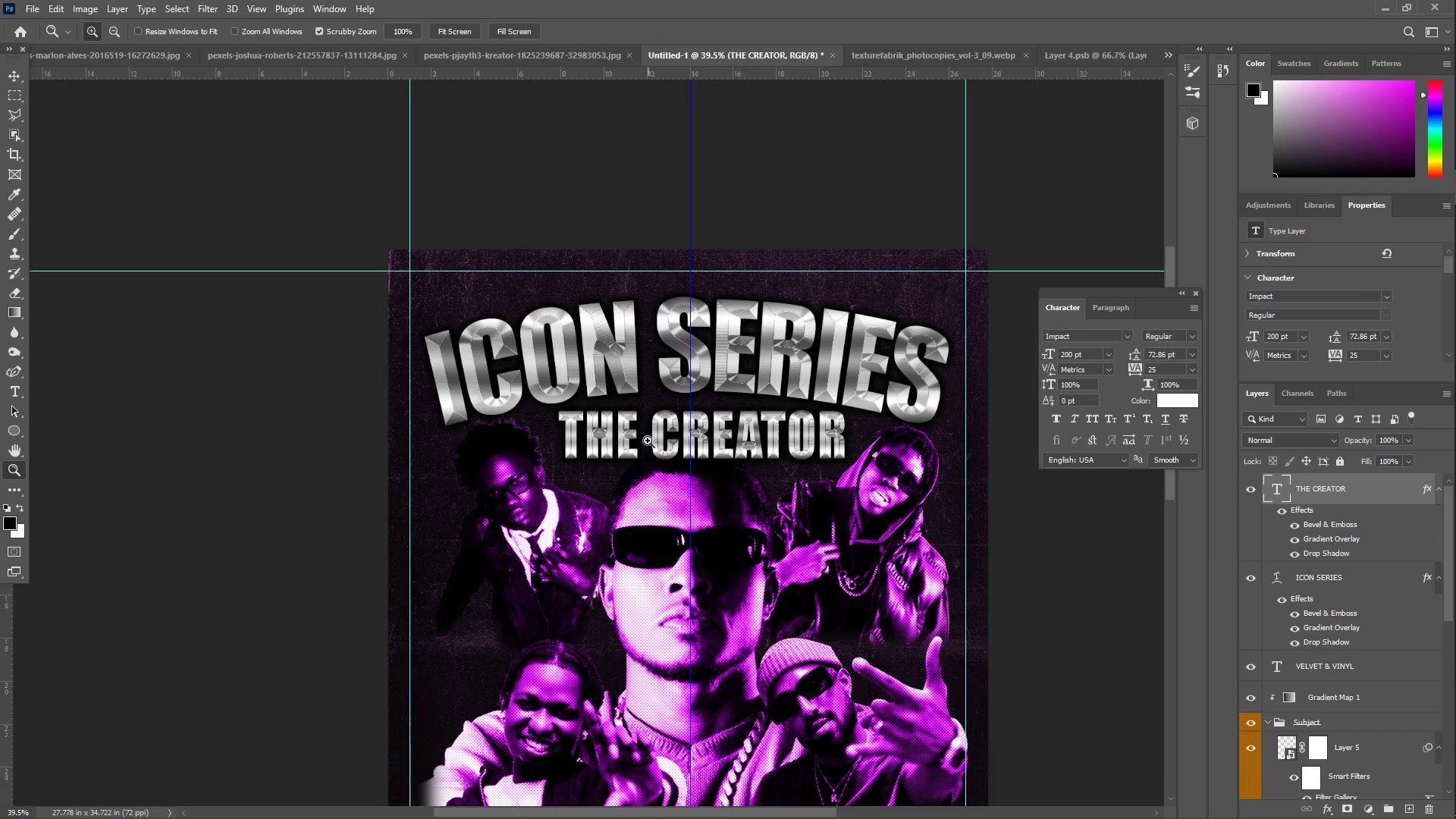 
scroll: coordinate [645, 466], scroll_direction: down, amount: 8.0
 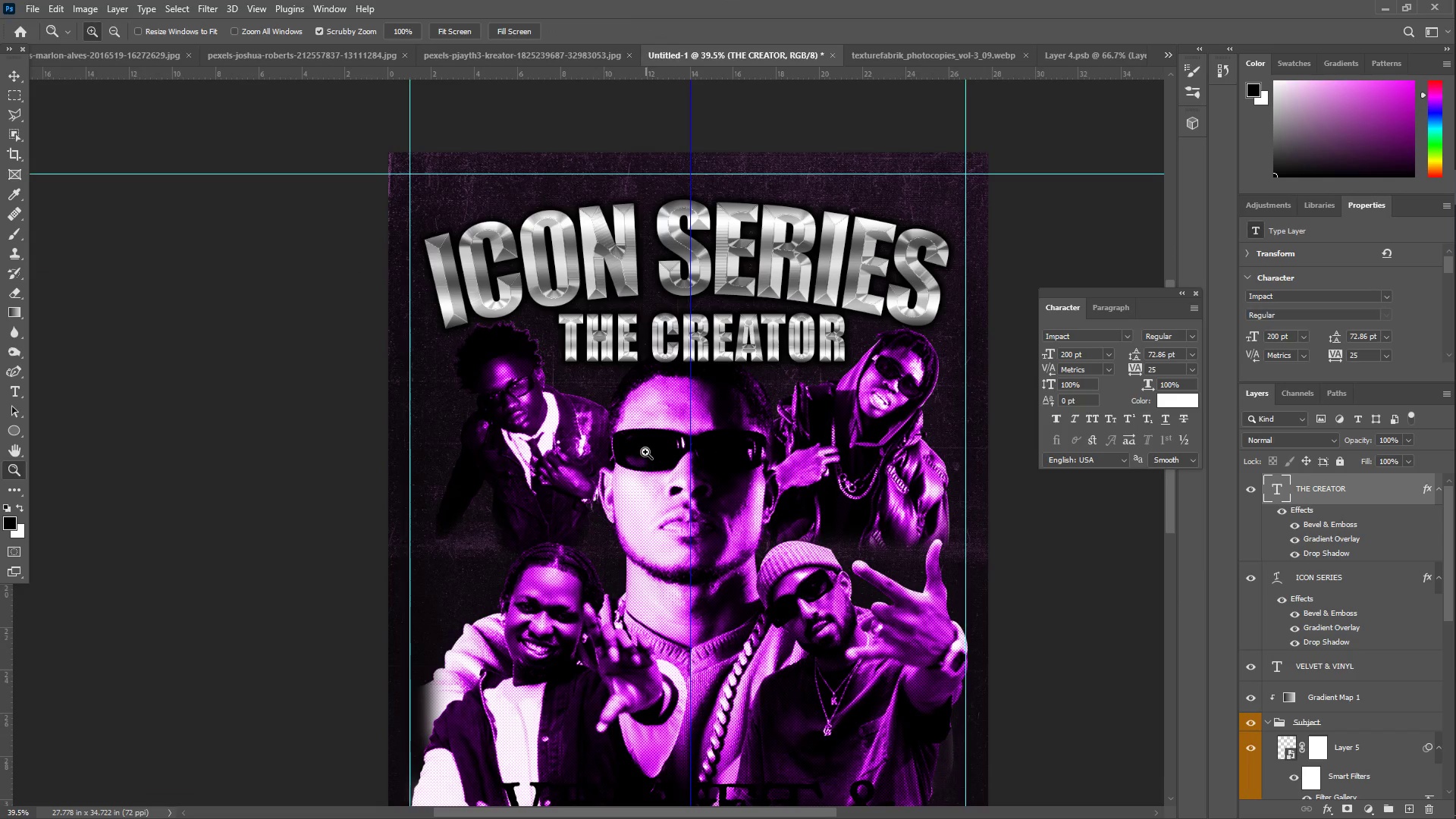 
scroll: coordinate [647, 442], scroll_direction: up, amount: 3.0
 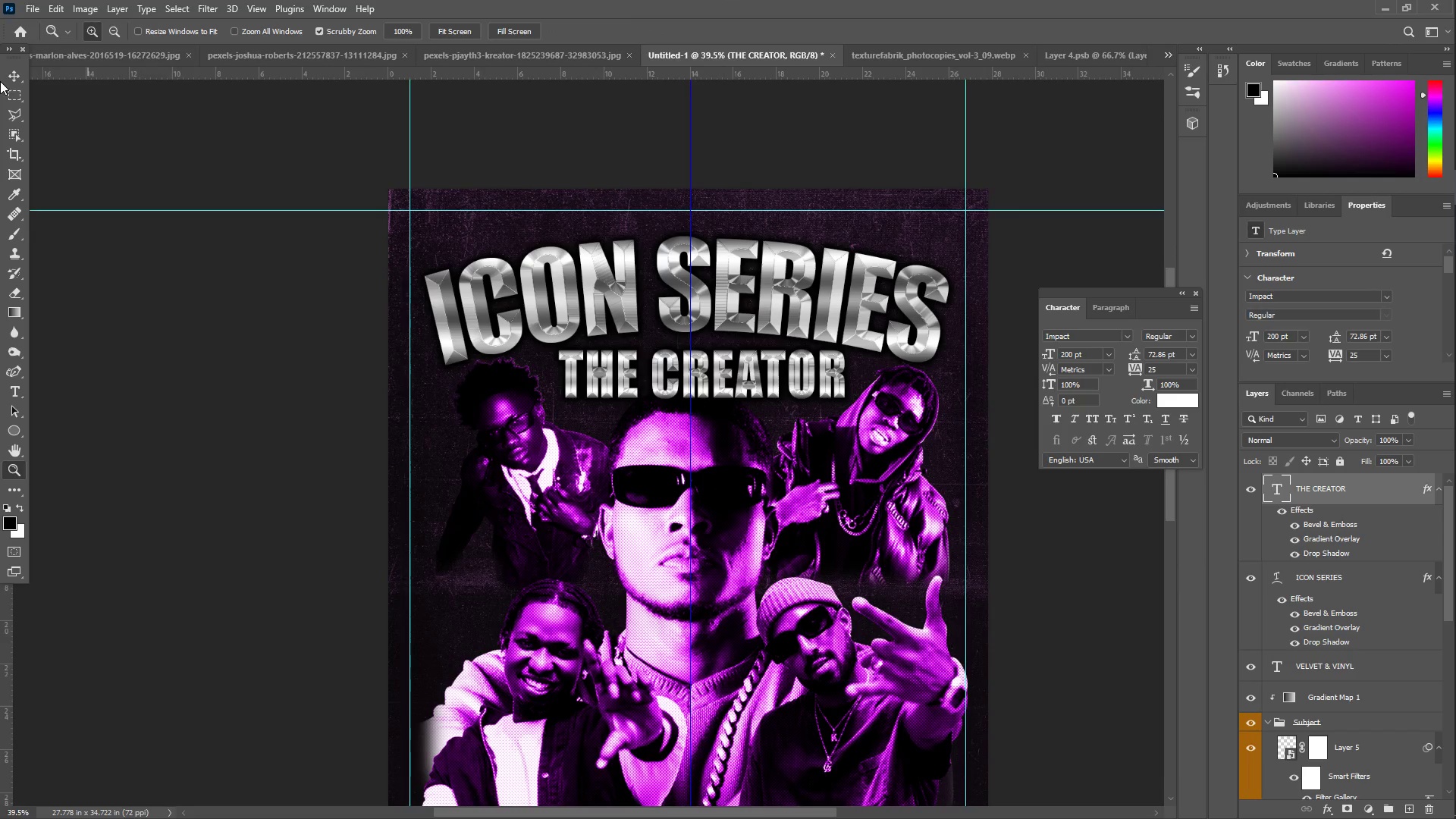 
left_click([14, 73])
 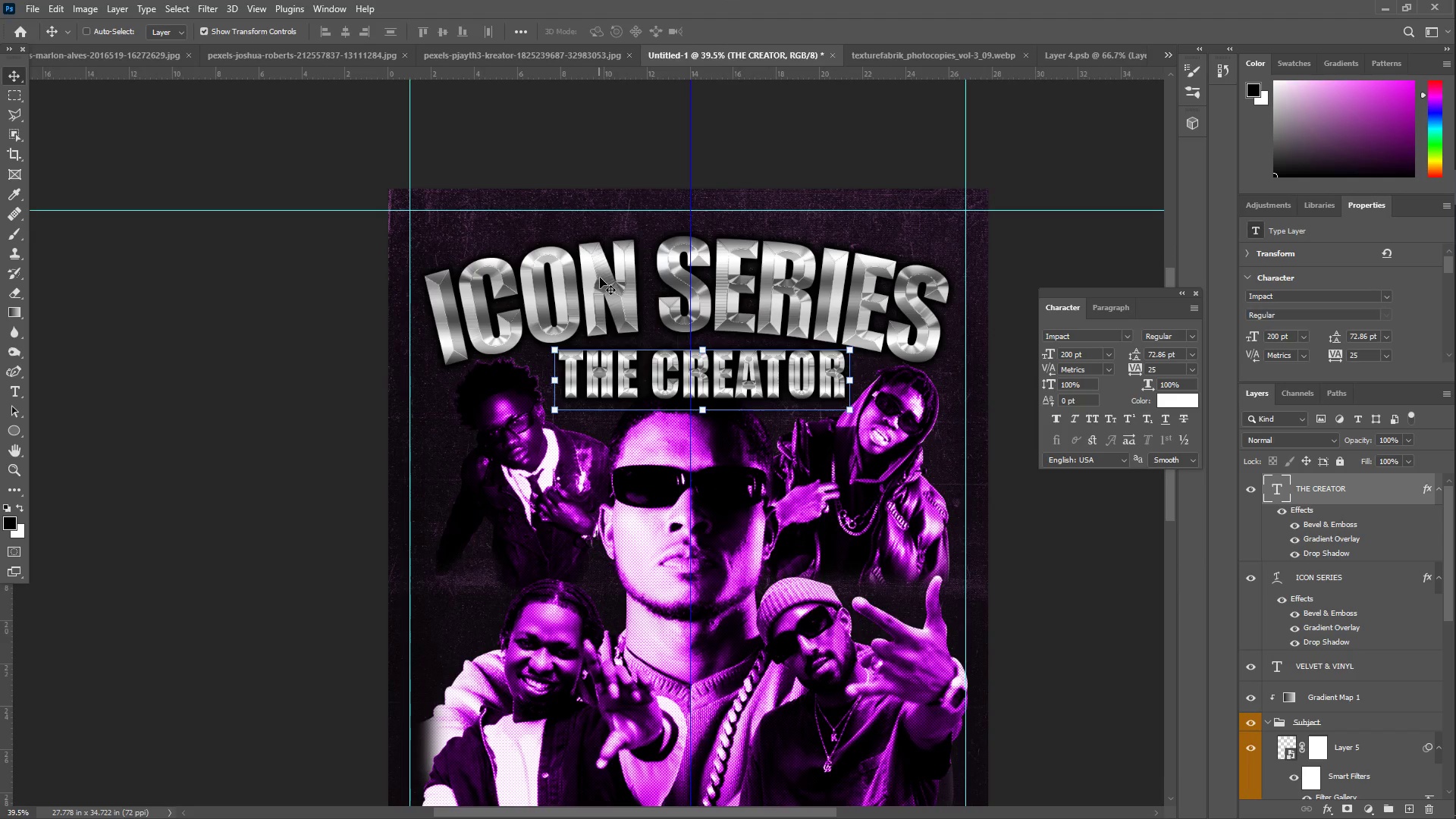 
left_click([617, 284])
 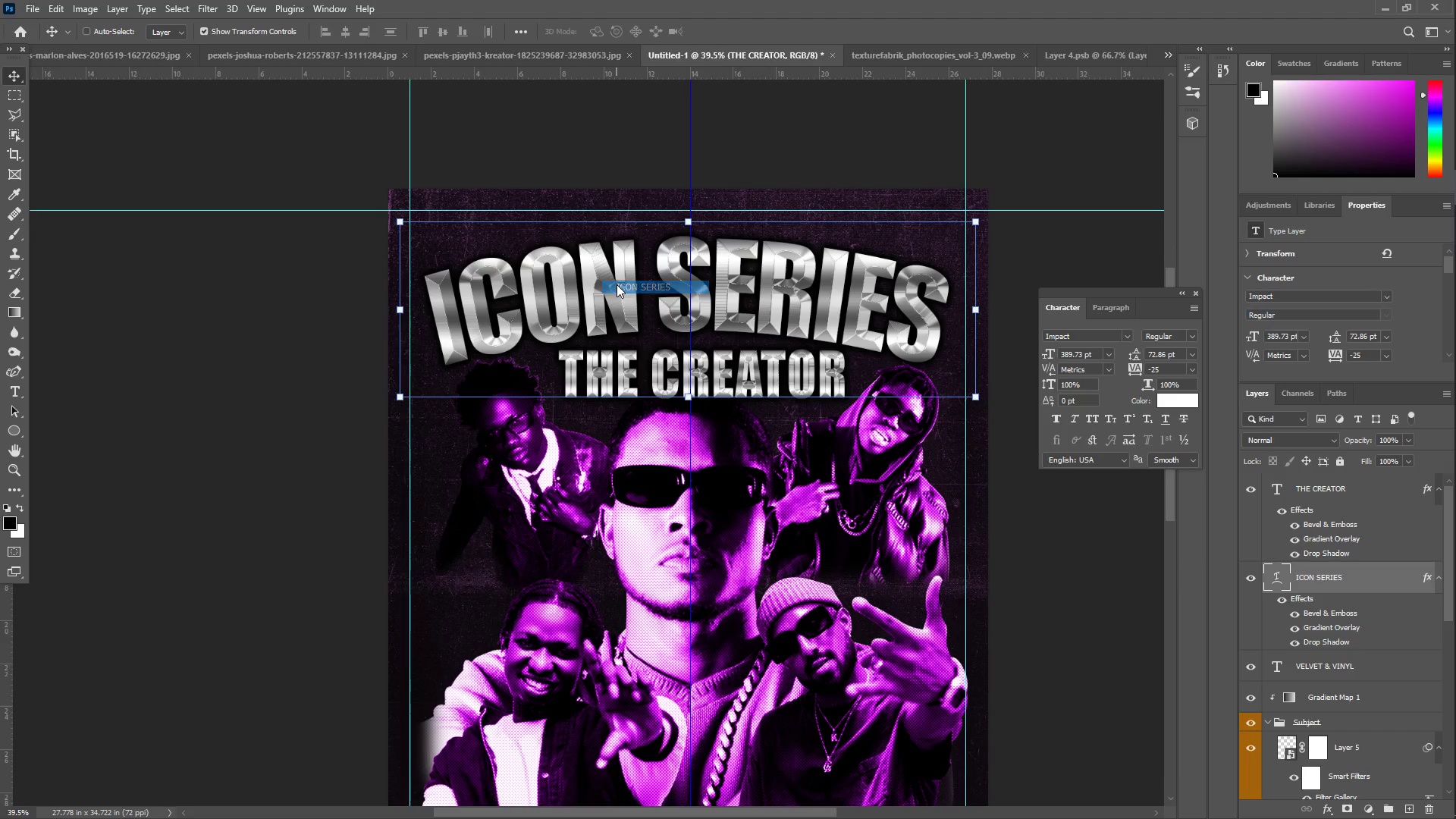 
key(T)
 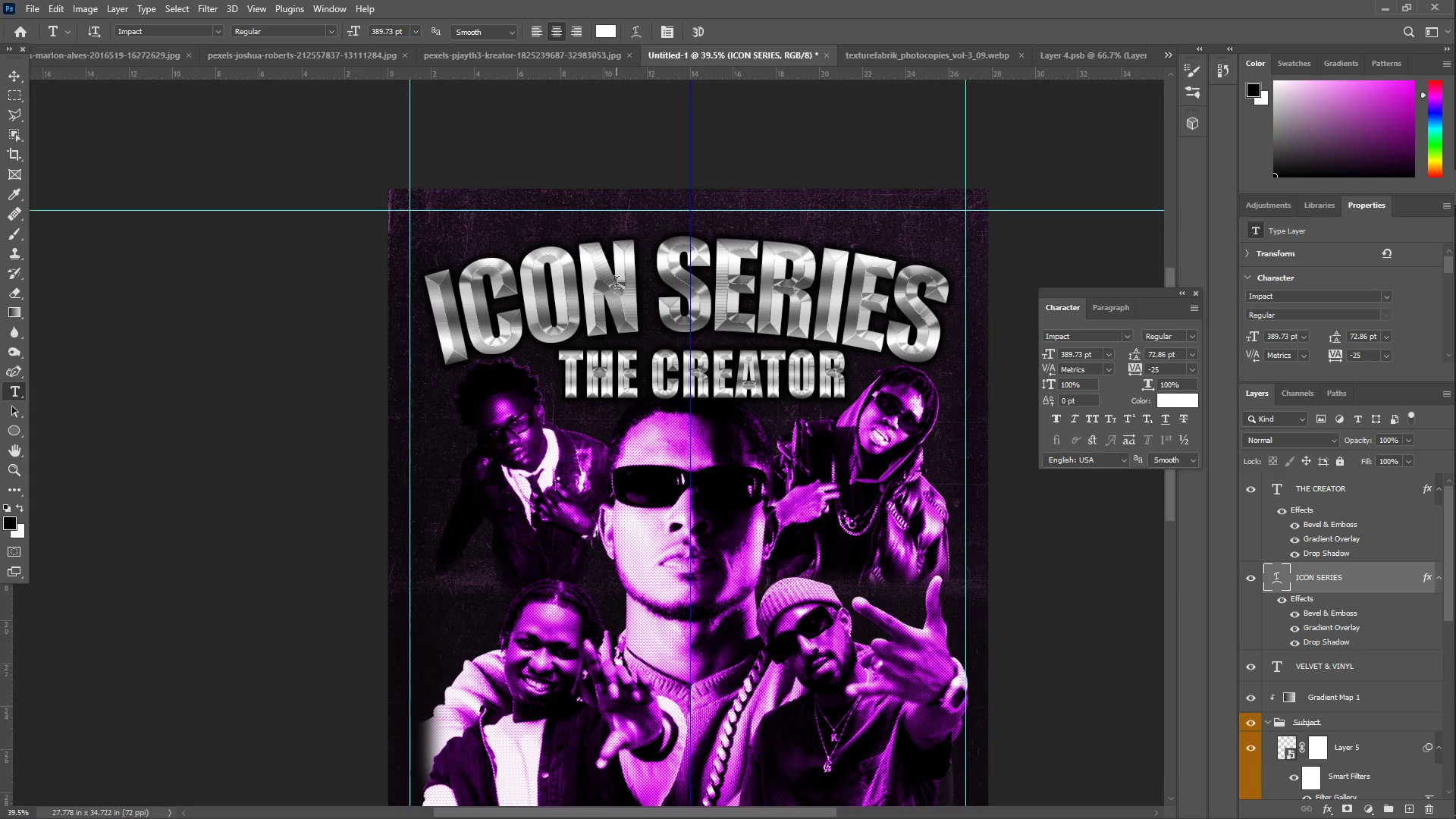 
left_click([617, 284])
 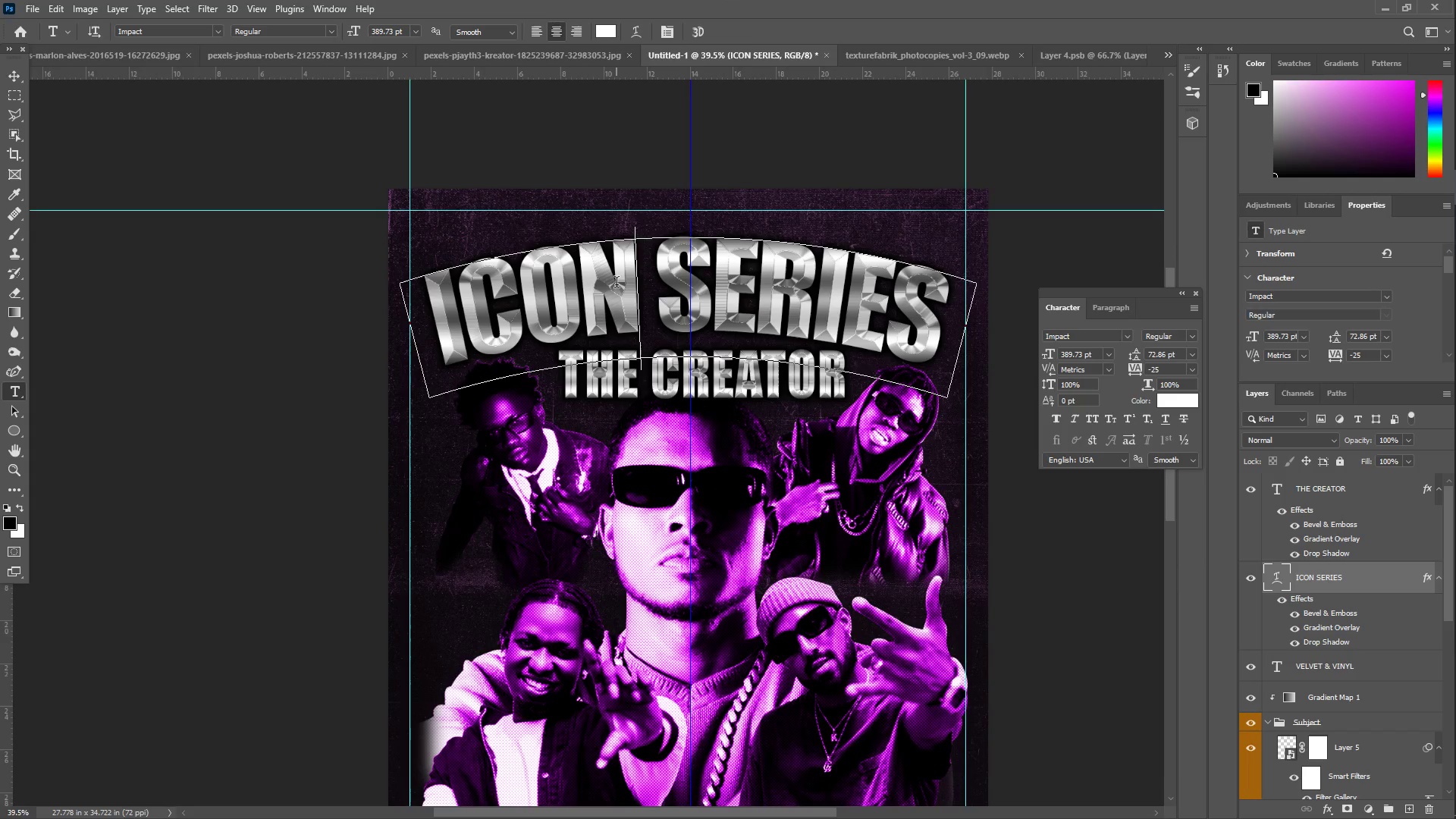 
key(Control+A)
 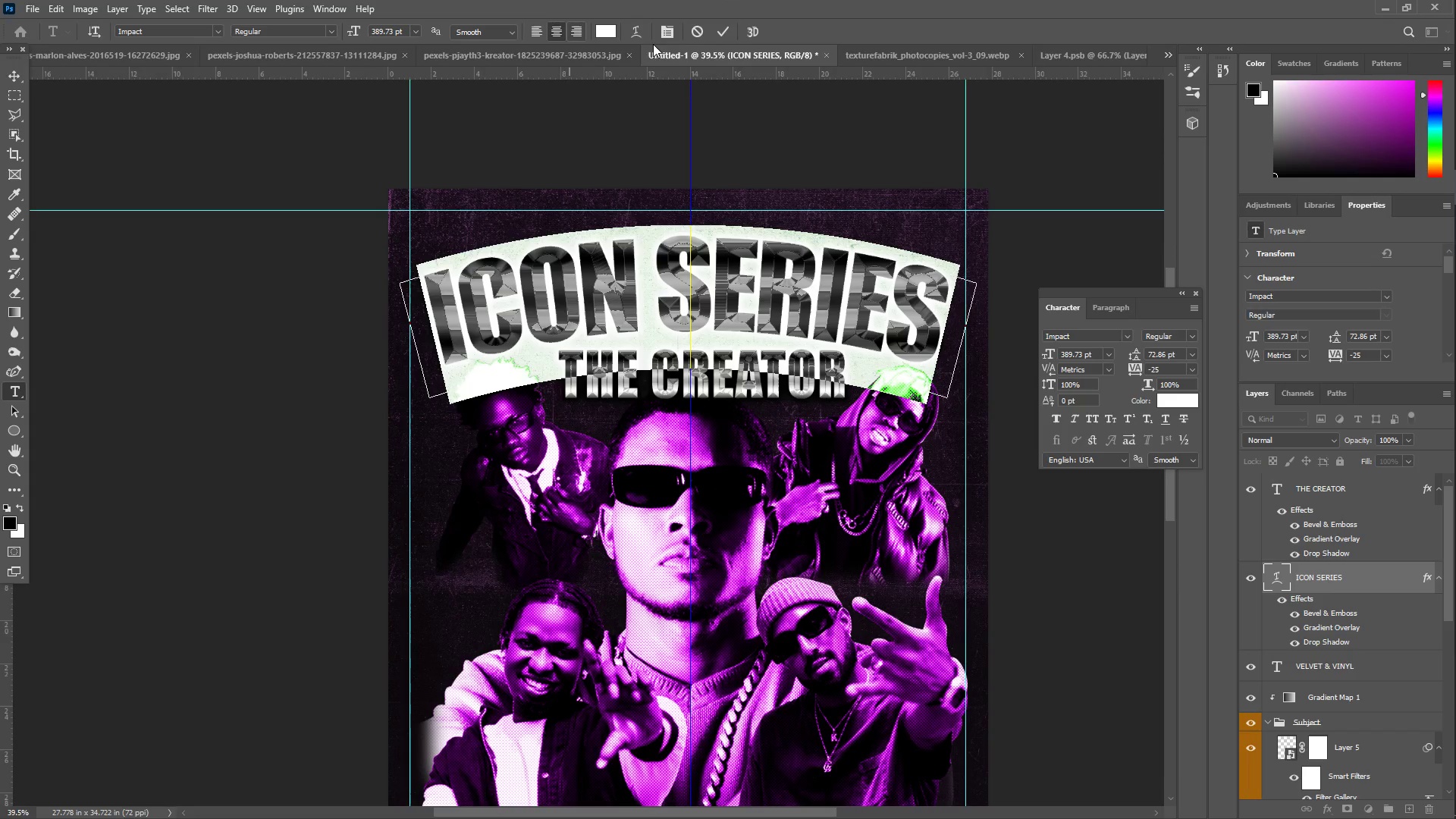 
left_click([721, 33])
 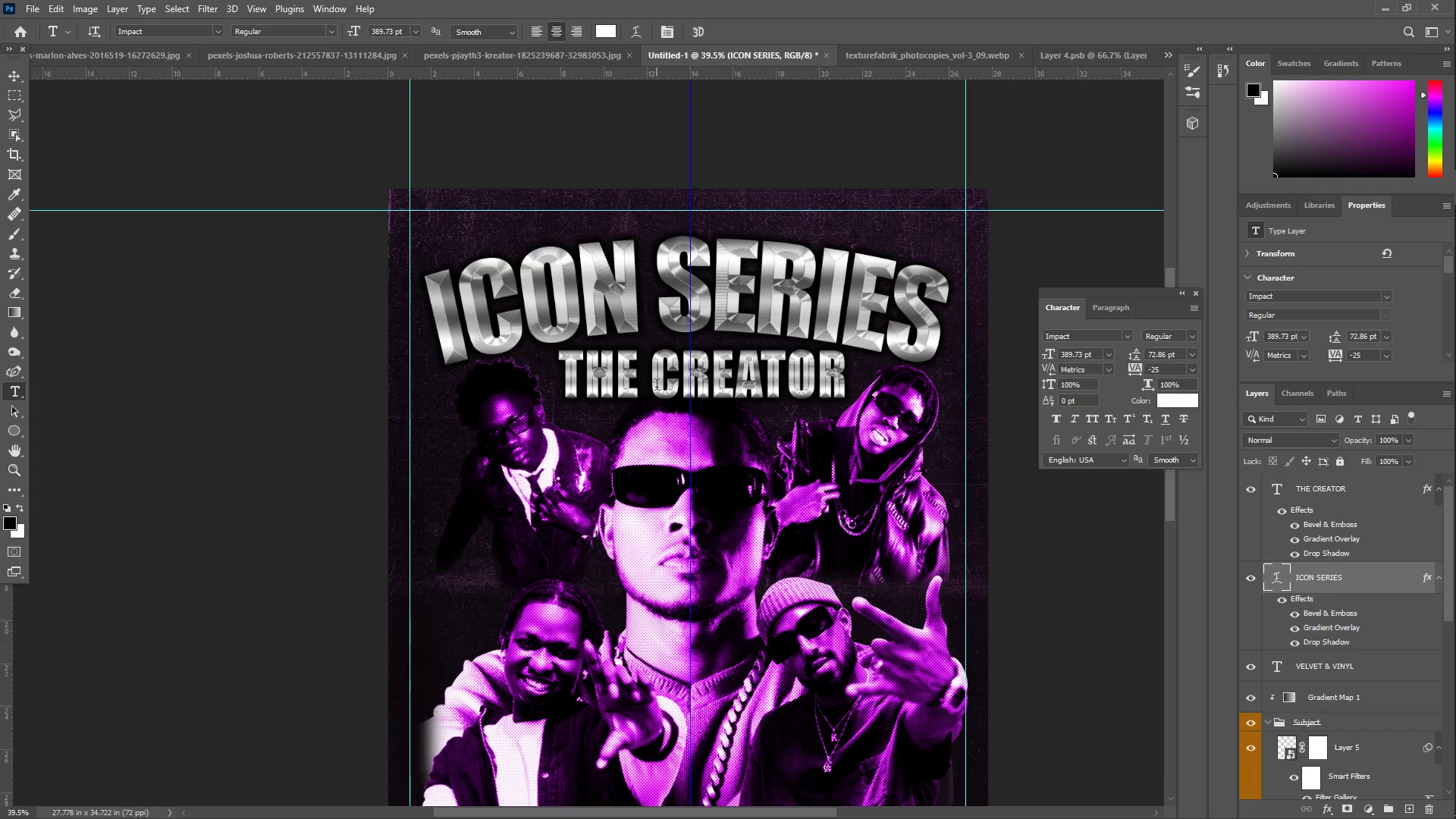 
left_click([654, 387])
 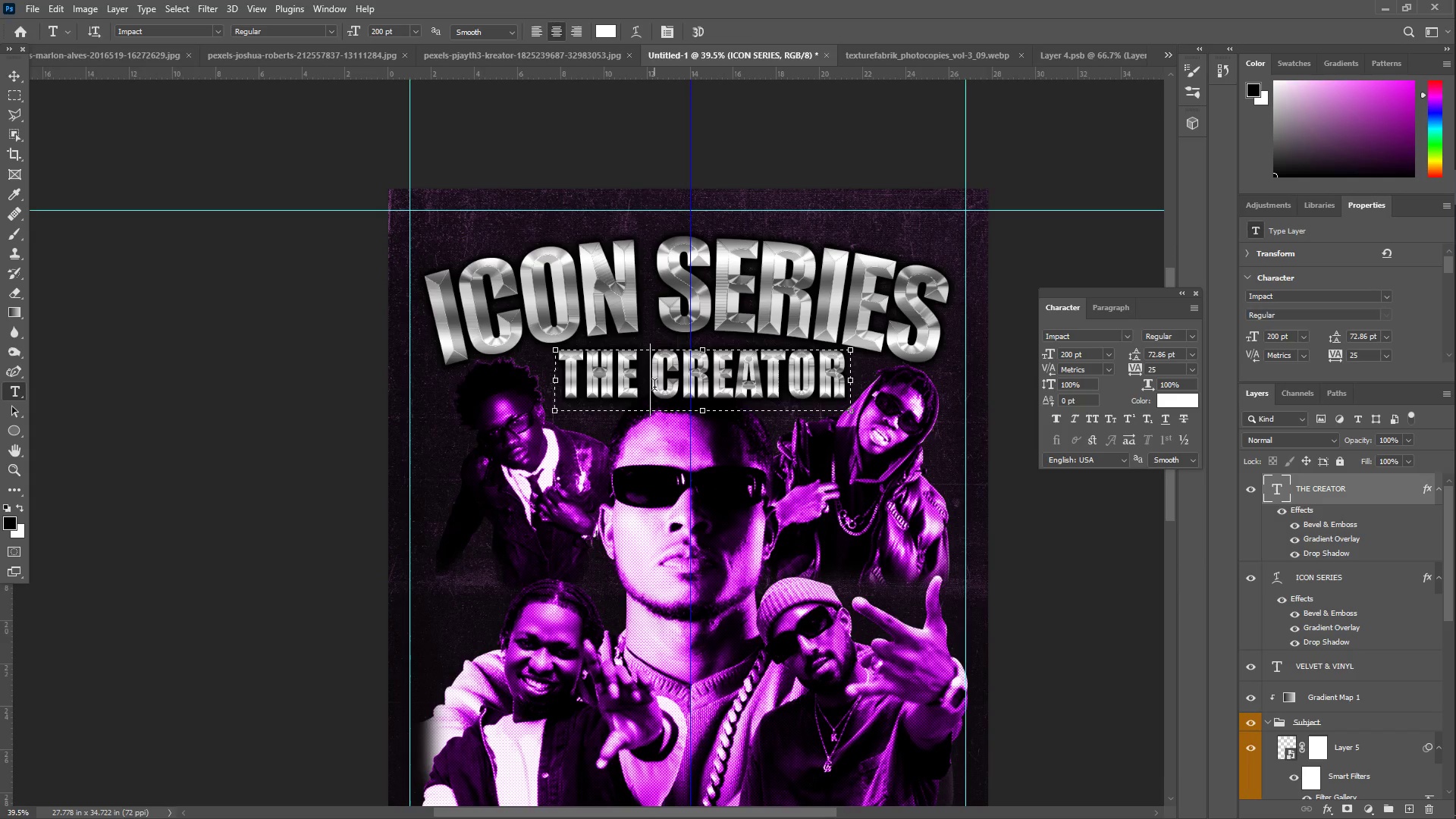 
key(Control+ControlLeft)
 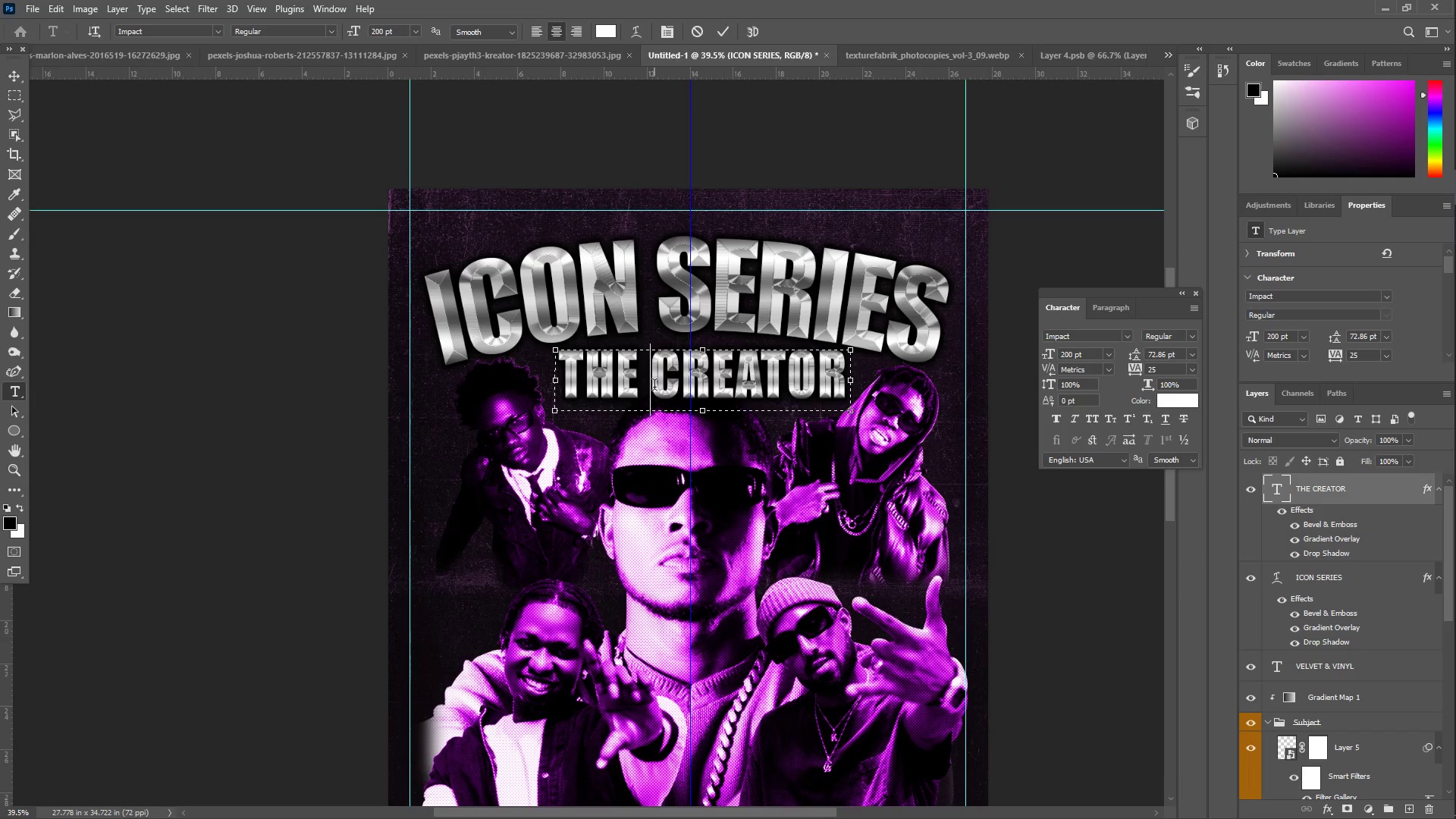 
key(Control+A)
 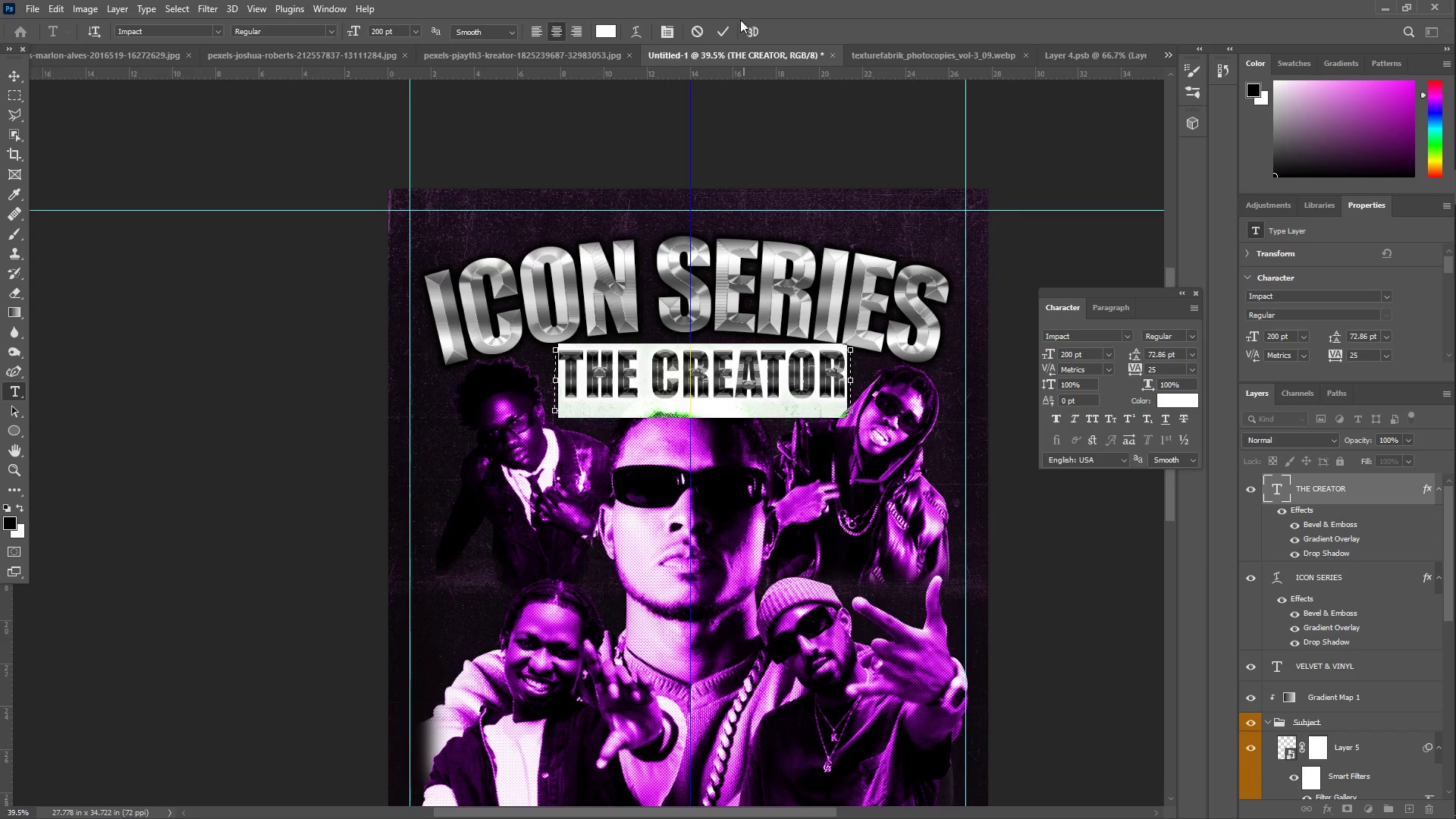 
left_click([728, 24])
 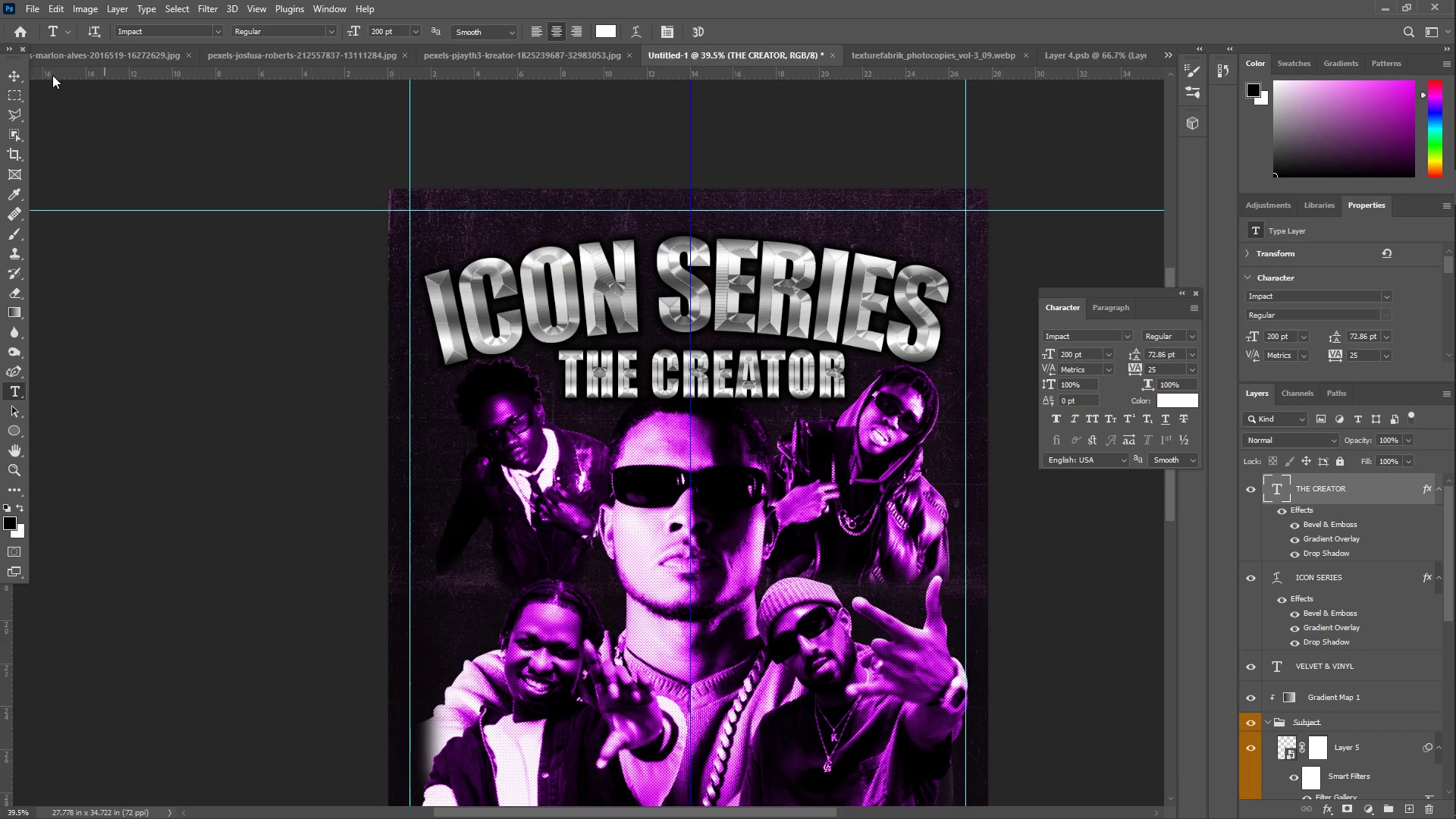 
left_click([9, 68])
 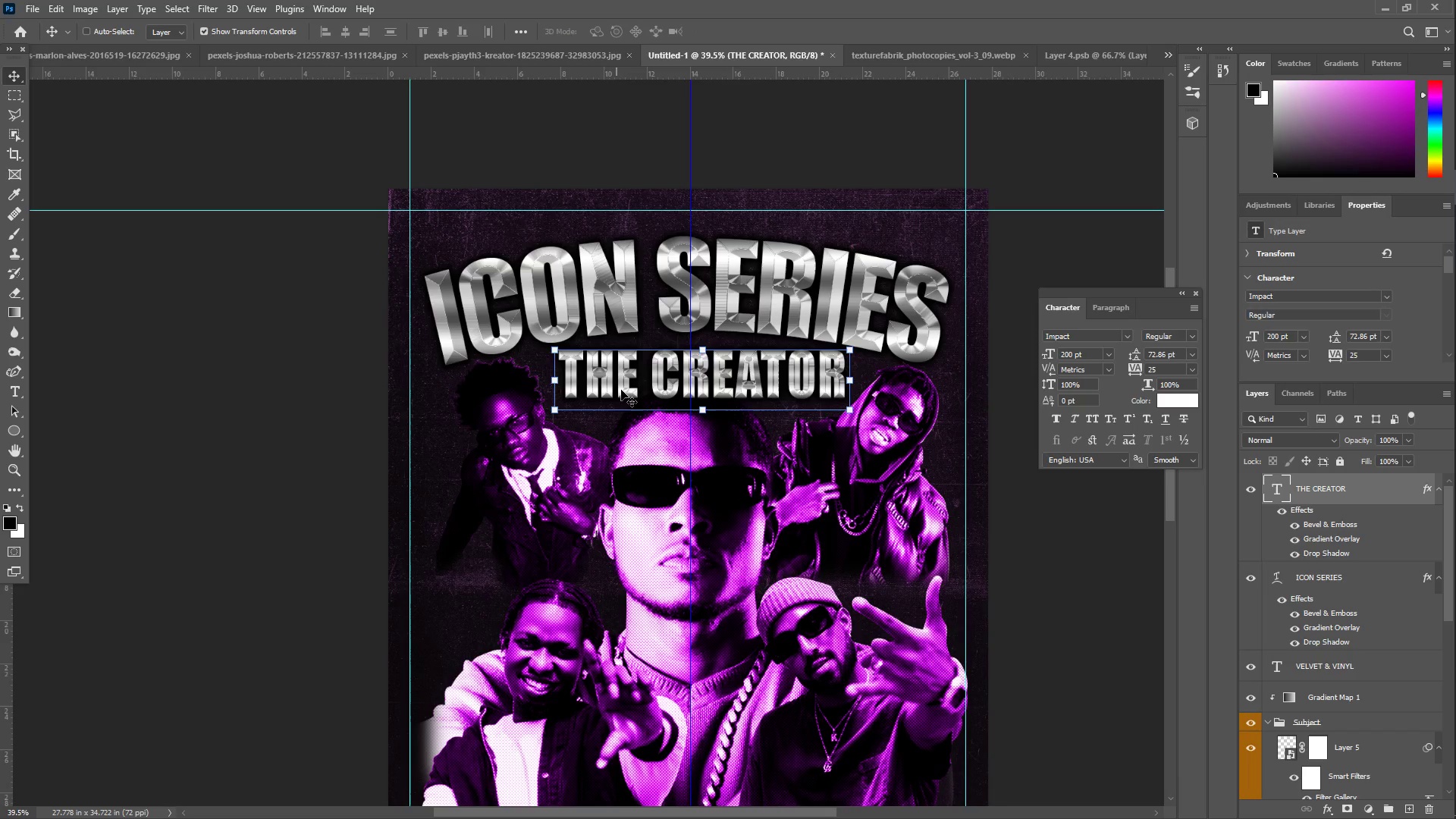 
left_click_drag(start_coordinate=[620, 381], to_coordinate=[614, 381])
 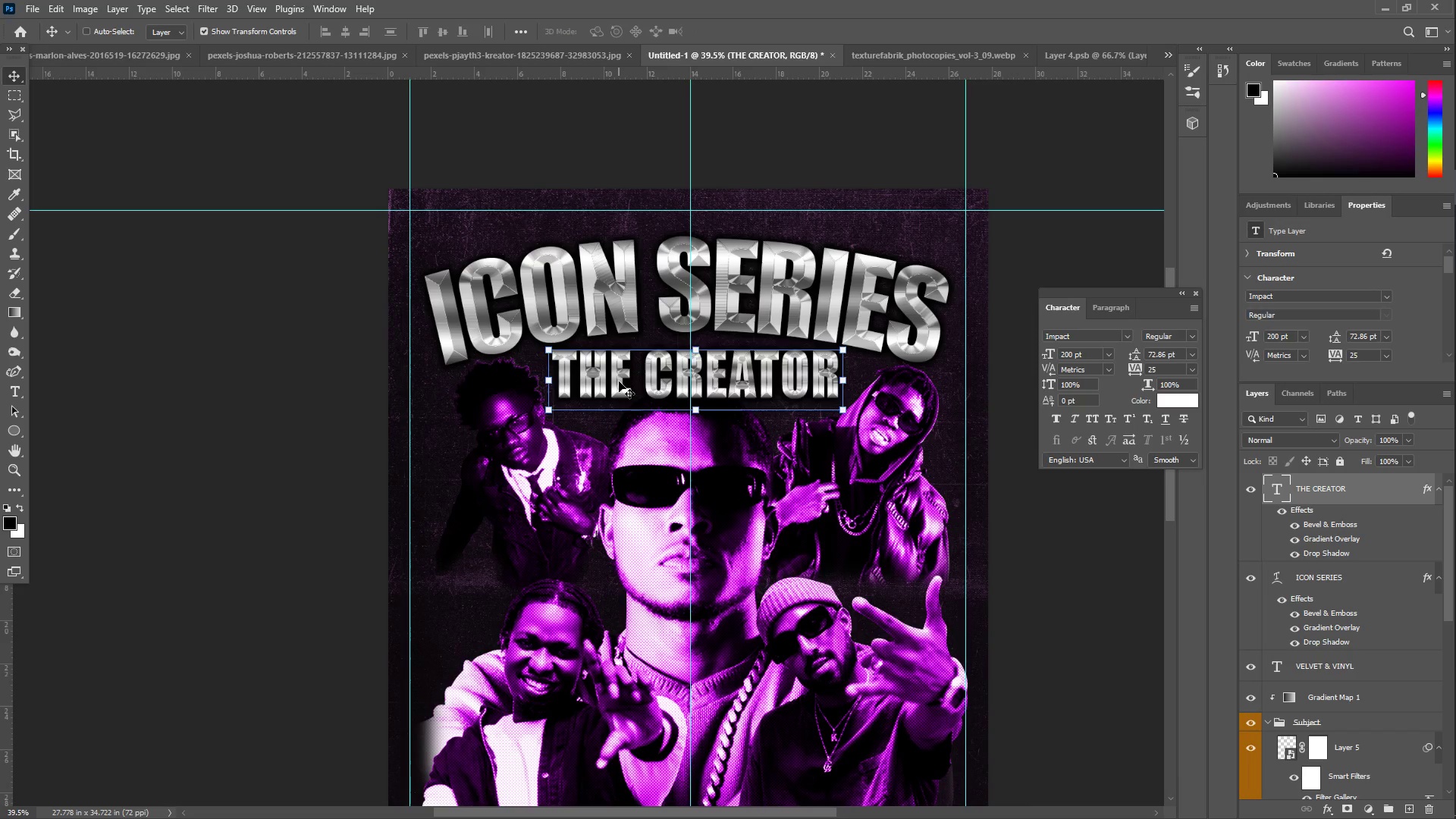 
left_click_drag(start_coordinate=[619, 381], to_coordinate=[614, 381])
 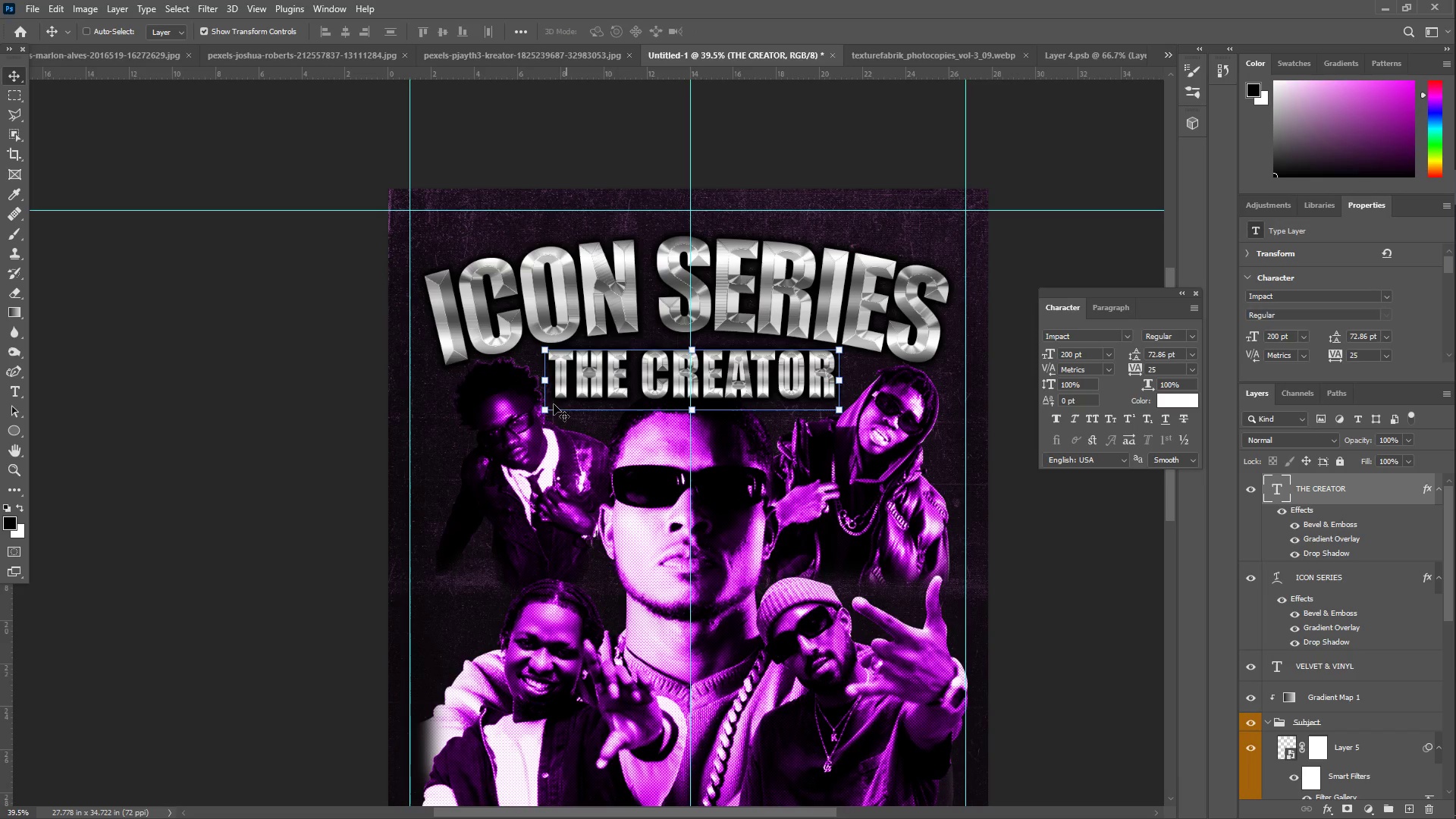 
right_click([527, 404])
 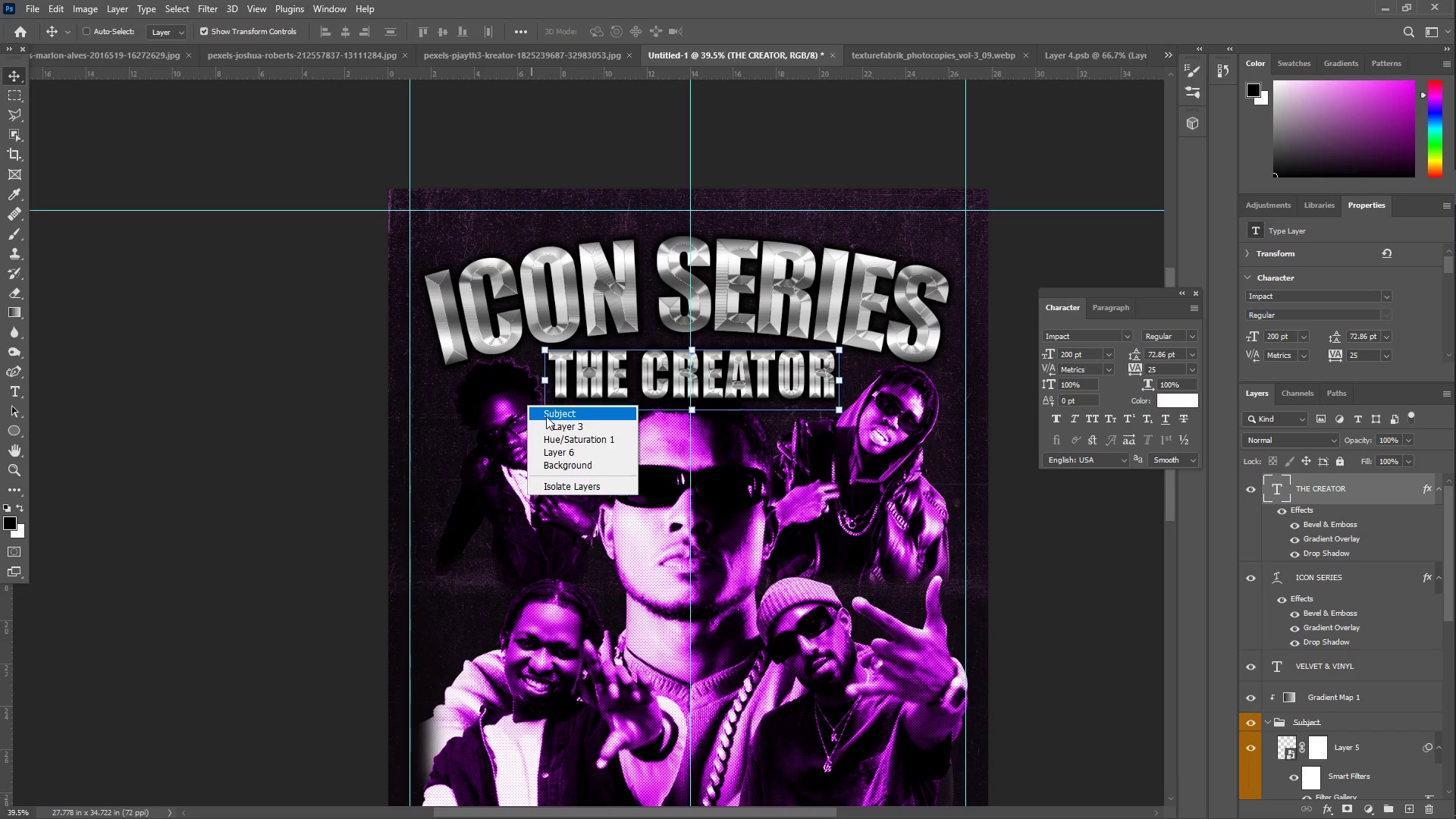 
left_click([546, 416])
 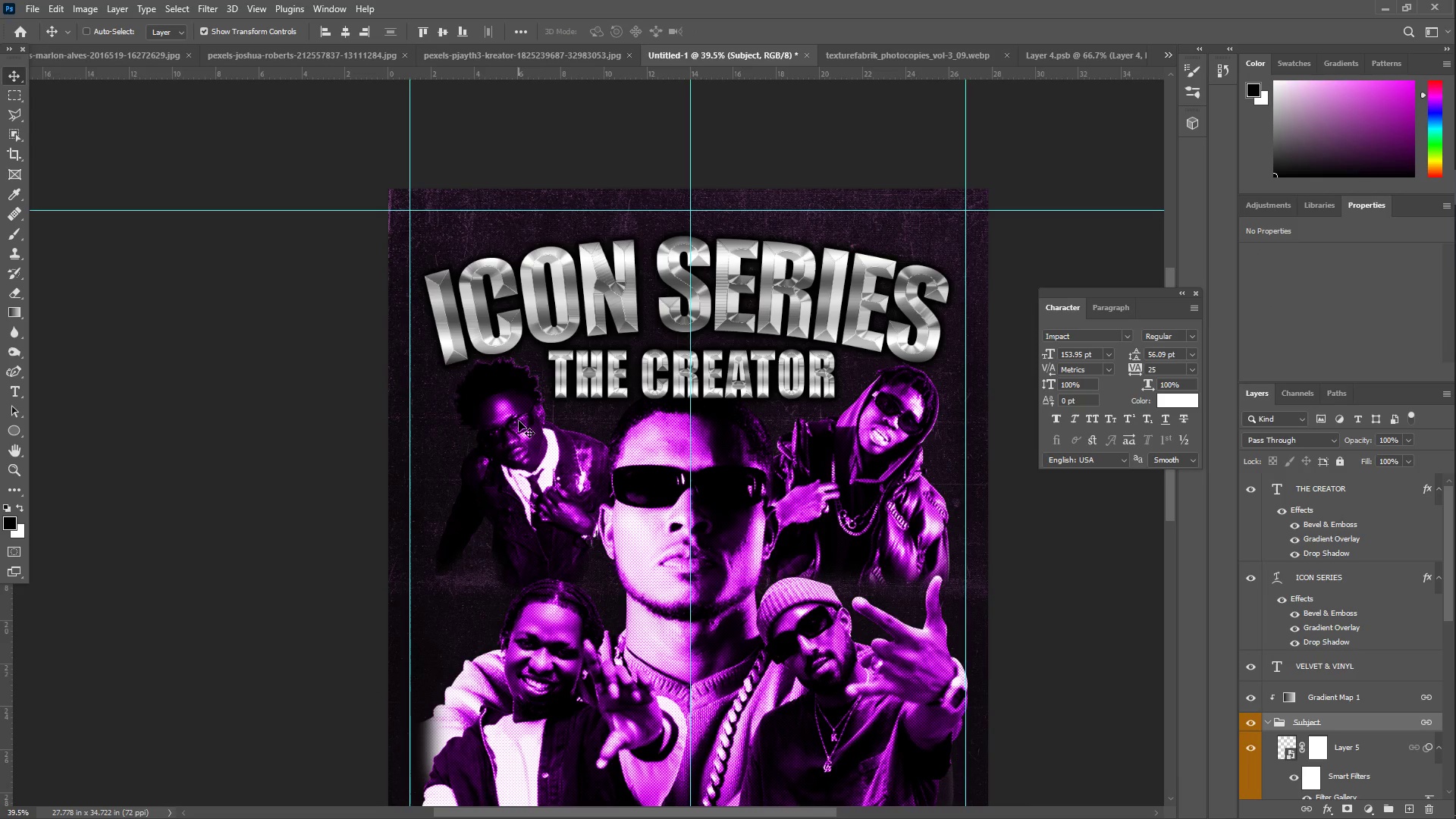 
left_click([519, 421])
 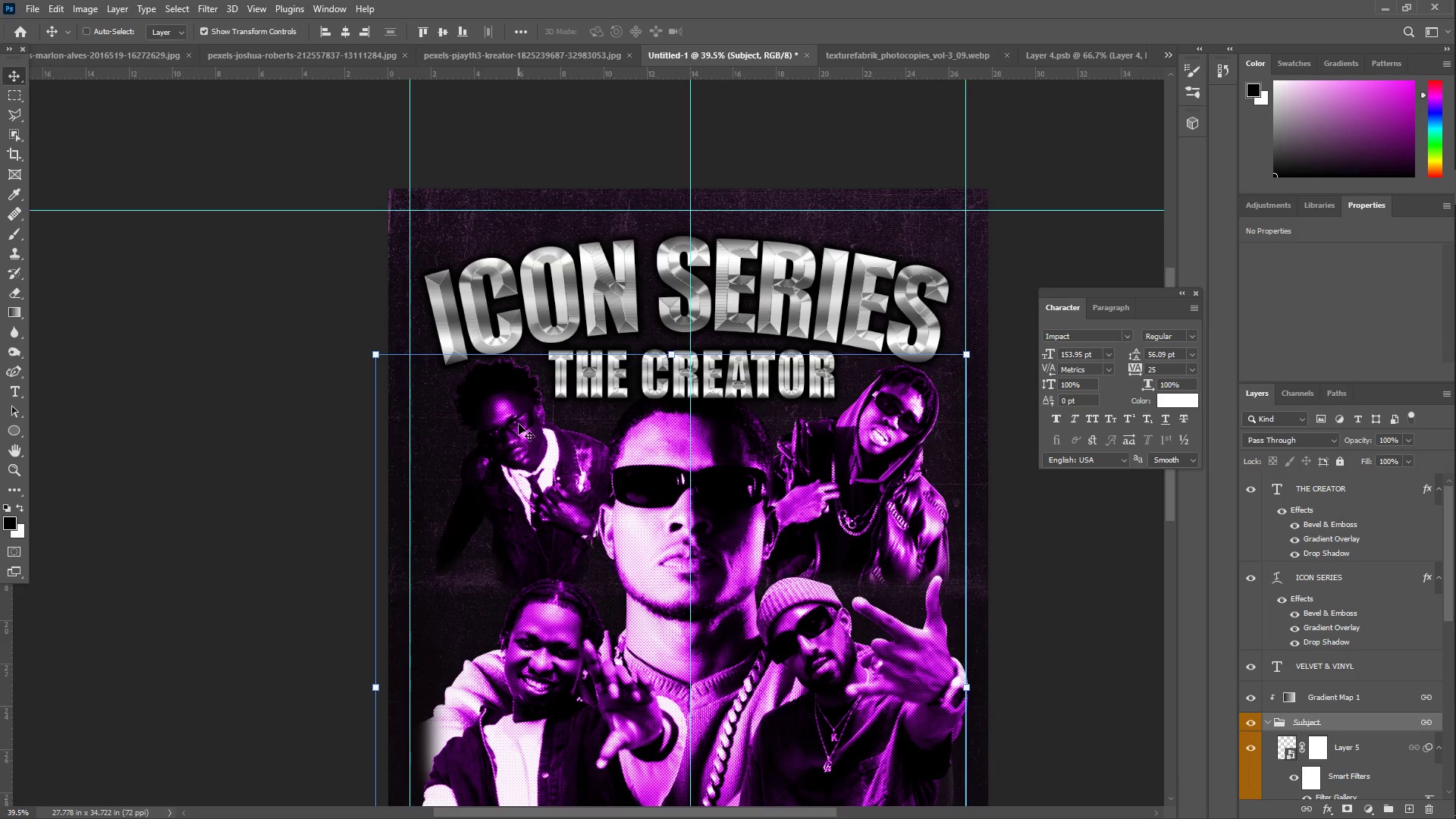 
right_click([519, 424])
 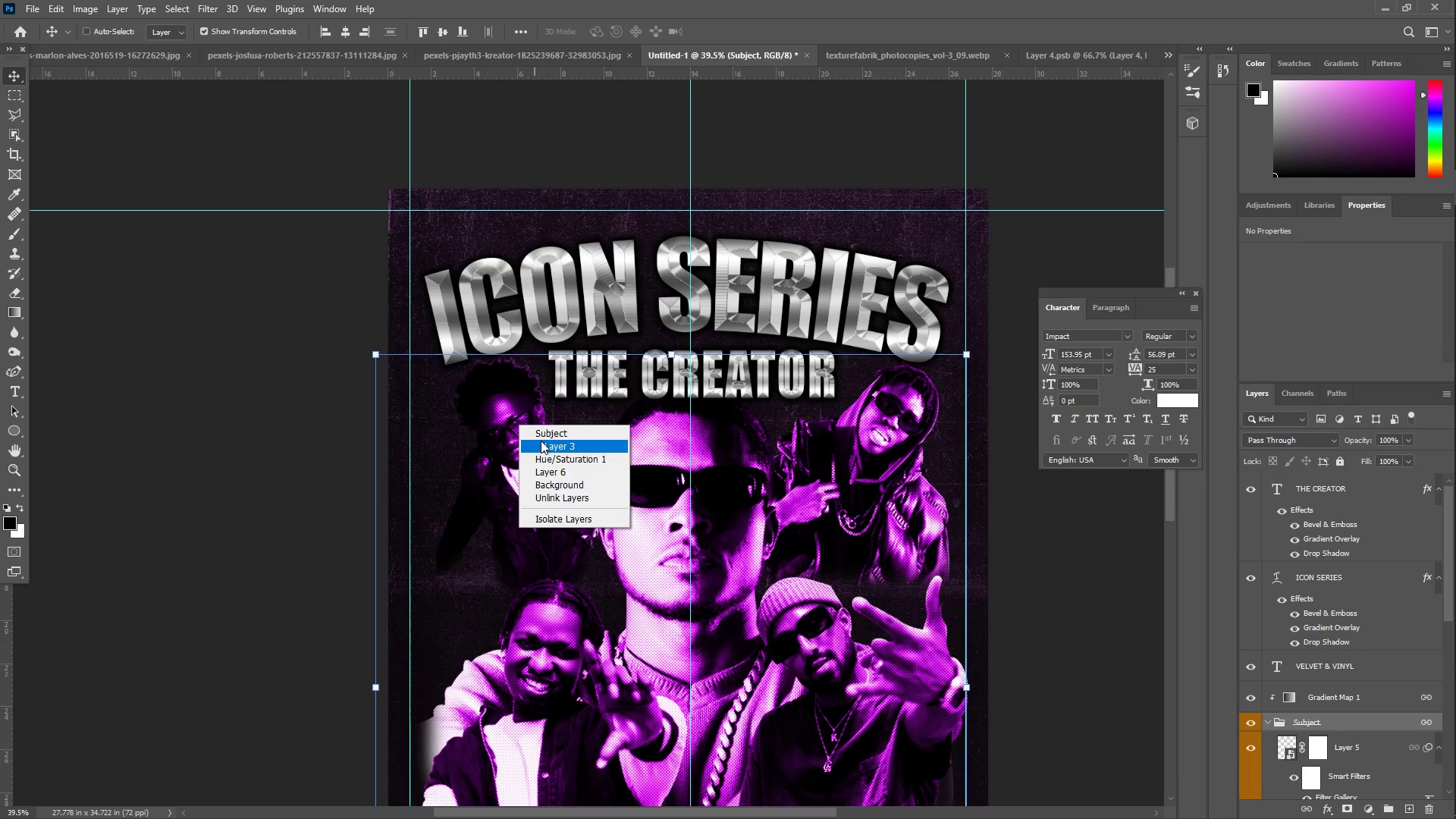 
left_click([548, 446])
 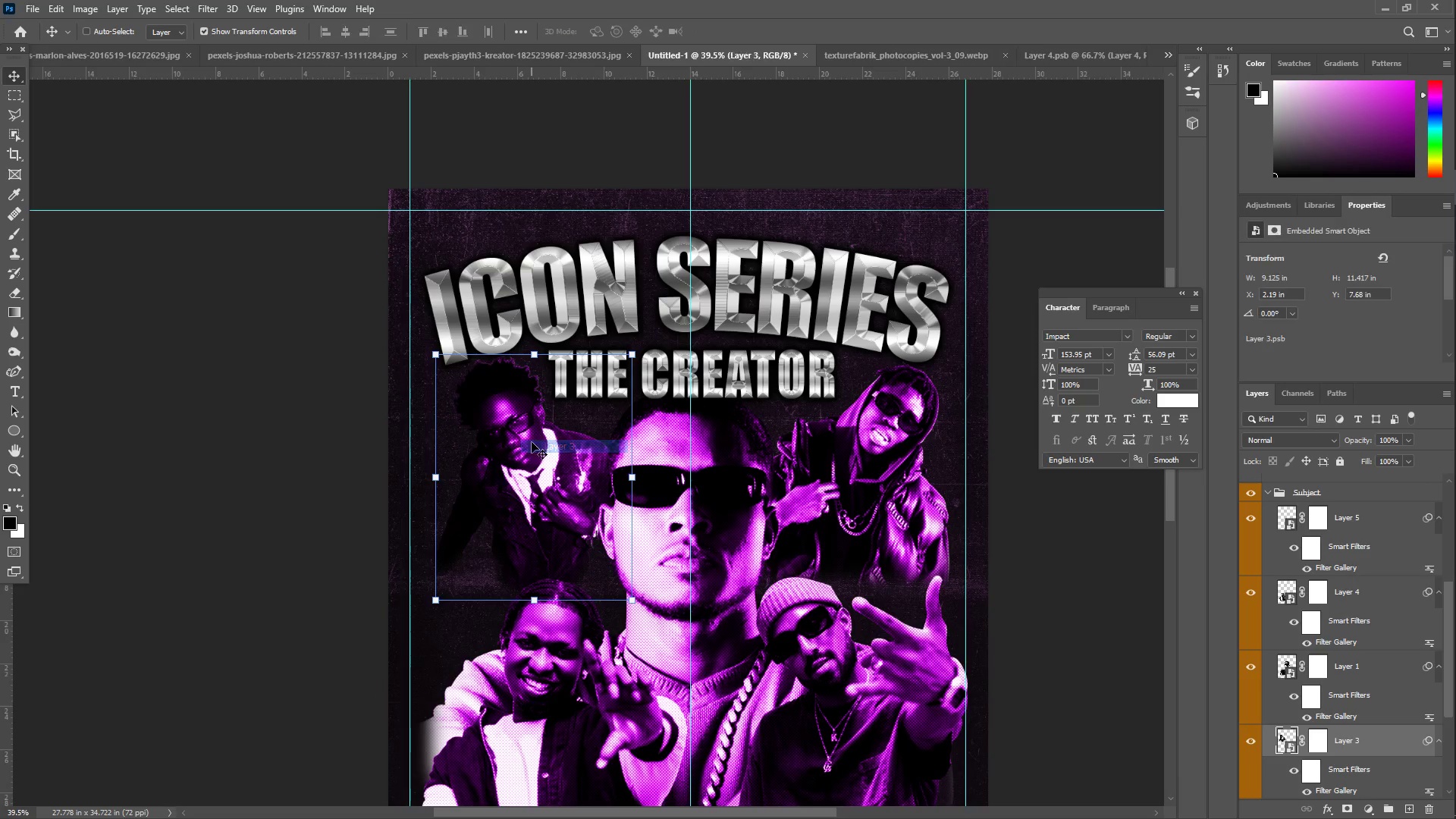 
left_click_drag(start_coordinate=[529, 442], to_coordinate=[524, 466])
 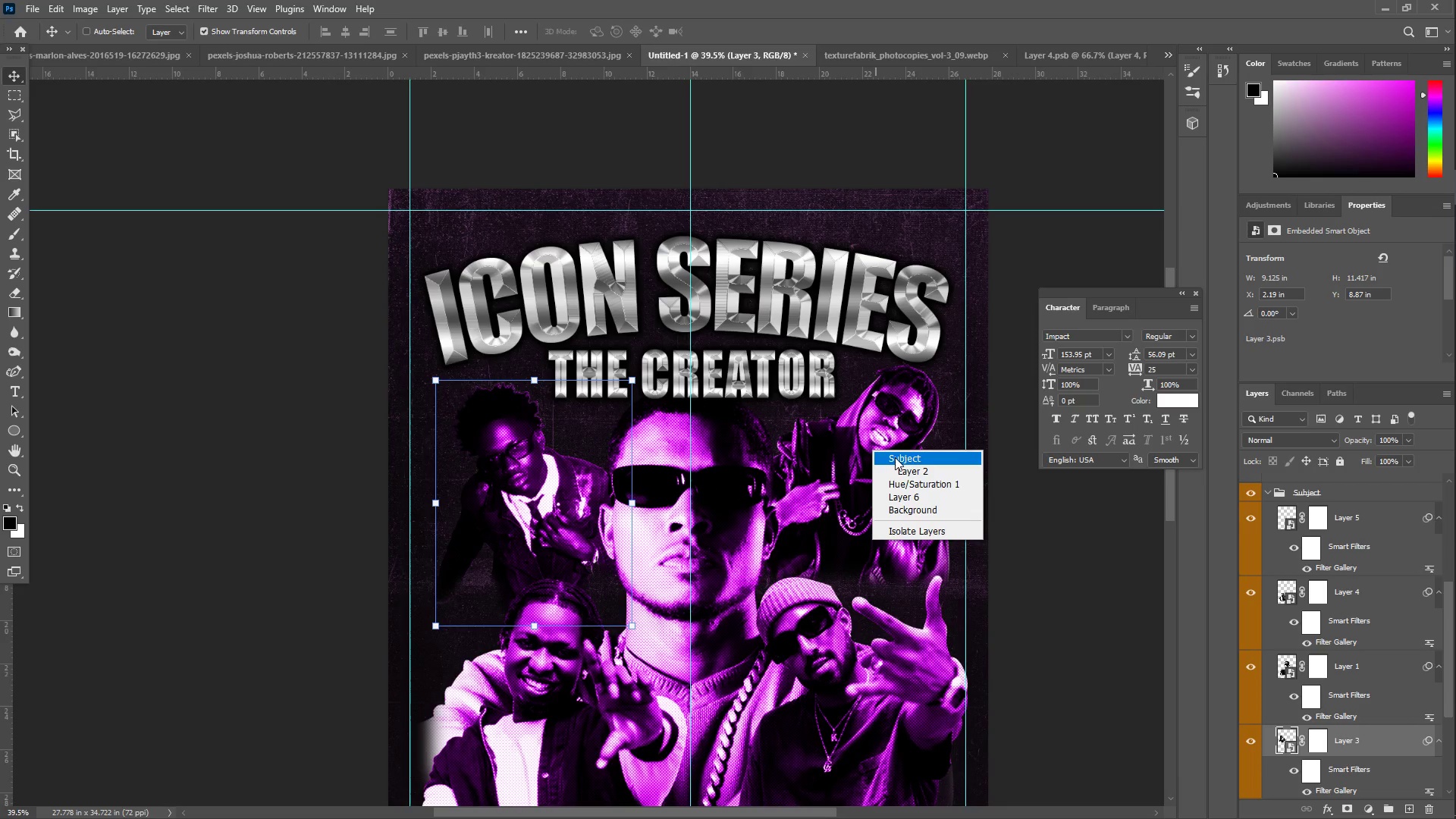 
left_click([903, 465])
 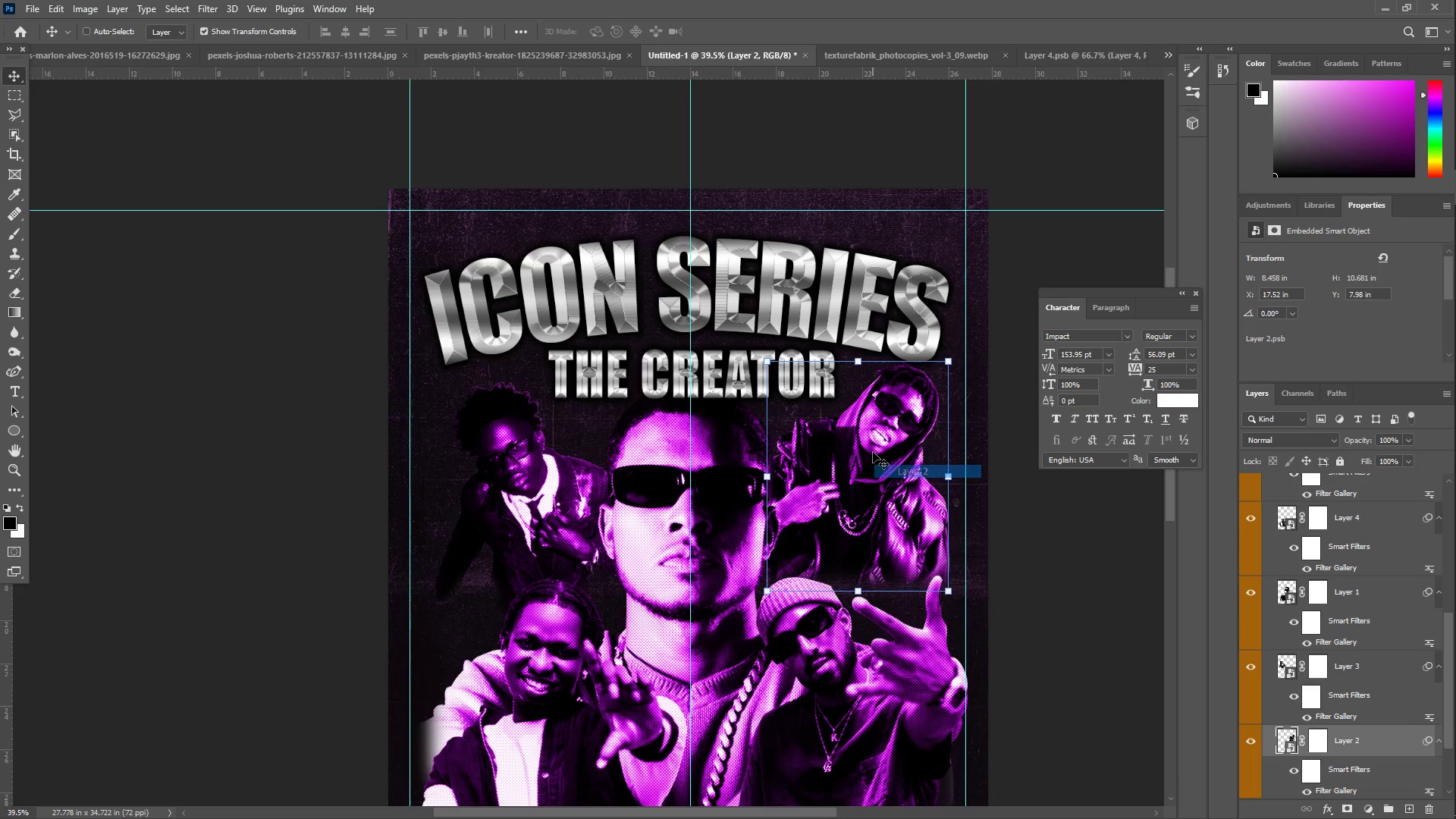 
left_click_drag(start_coordinate=[873, 450], to_coordinate=[864, 472])
 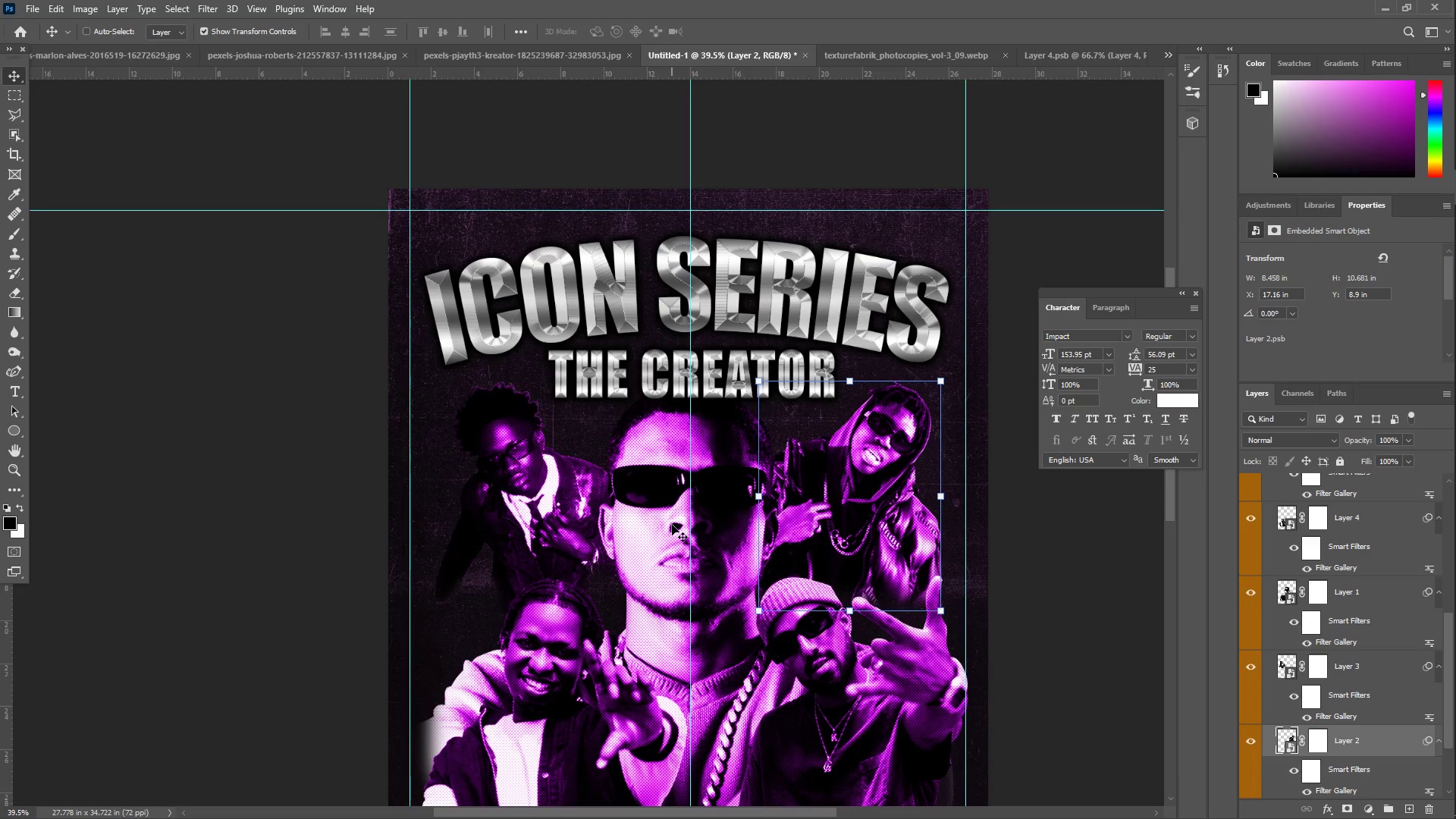 
wait(15.88)
 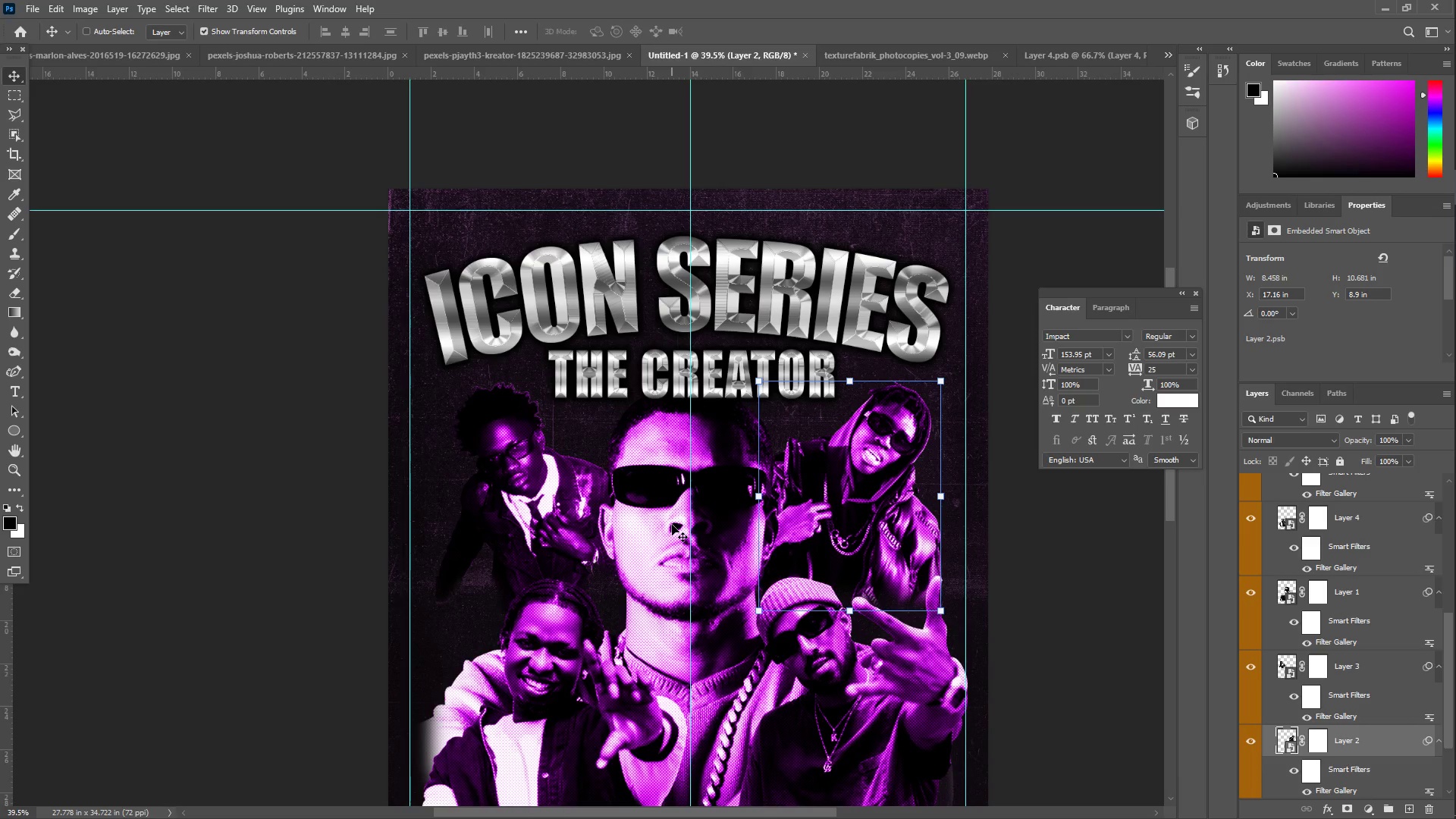 
scroll: coordinate [1422, 648], scroll_direction: up, amount: 8.0
 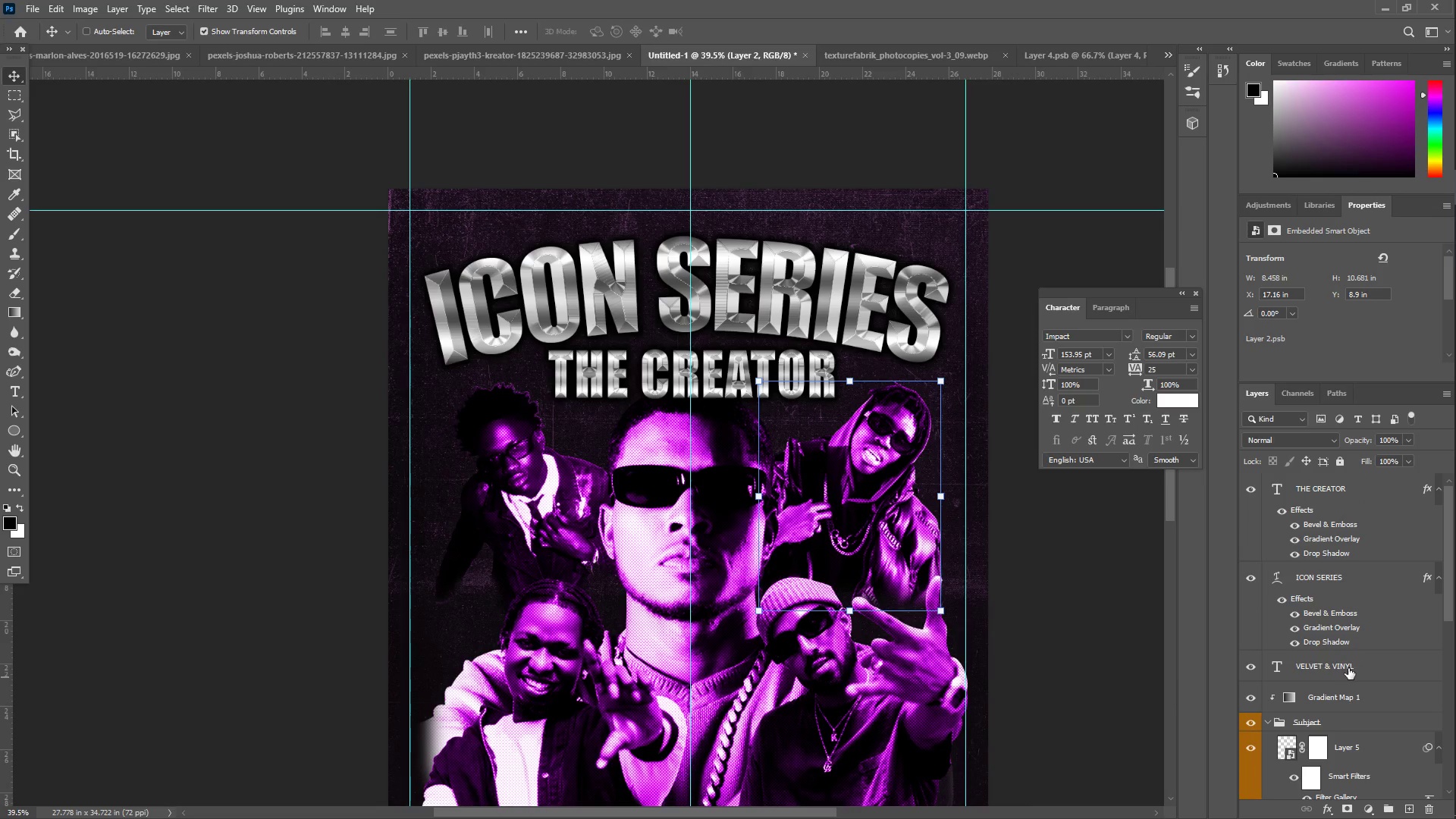 
left_click([1356, 693])
 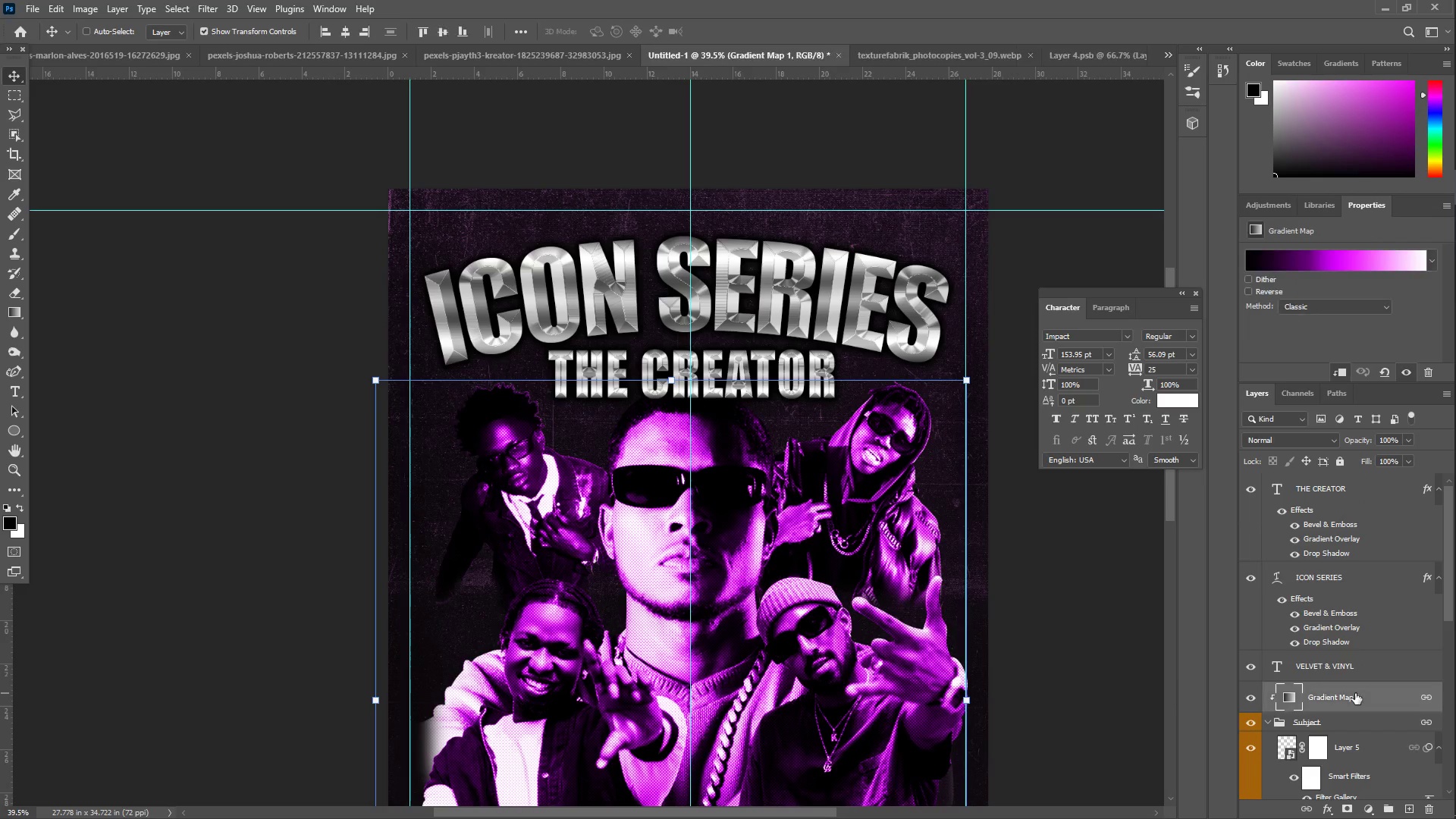 
scroll: coordinate [1355, 693], scroll_direction: down, amount: 3.0
 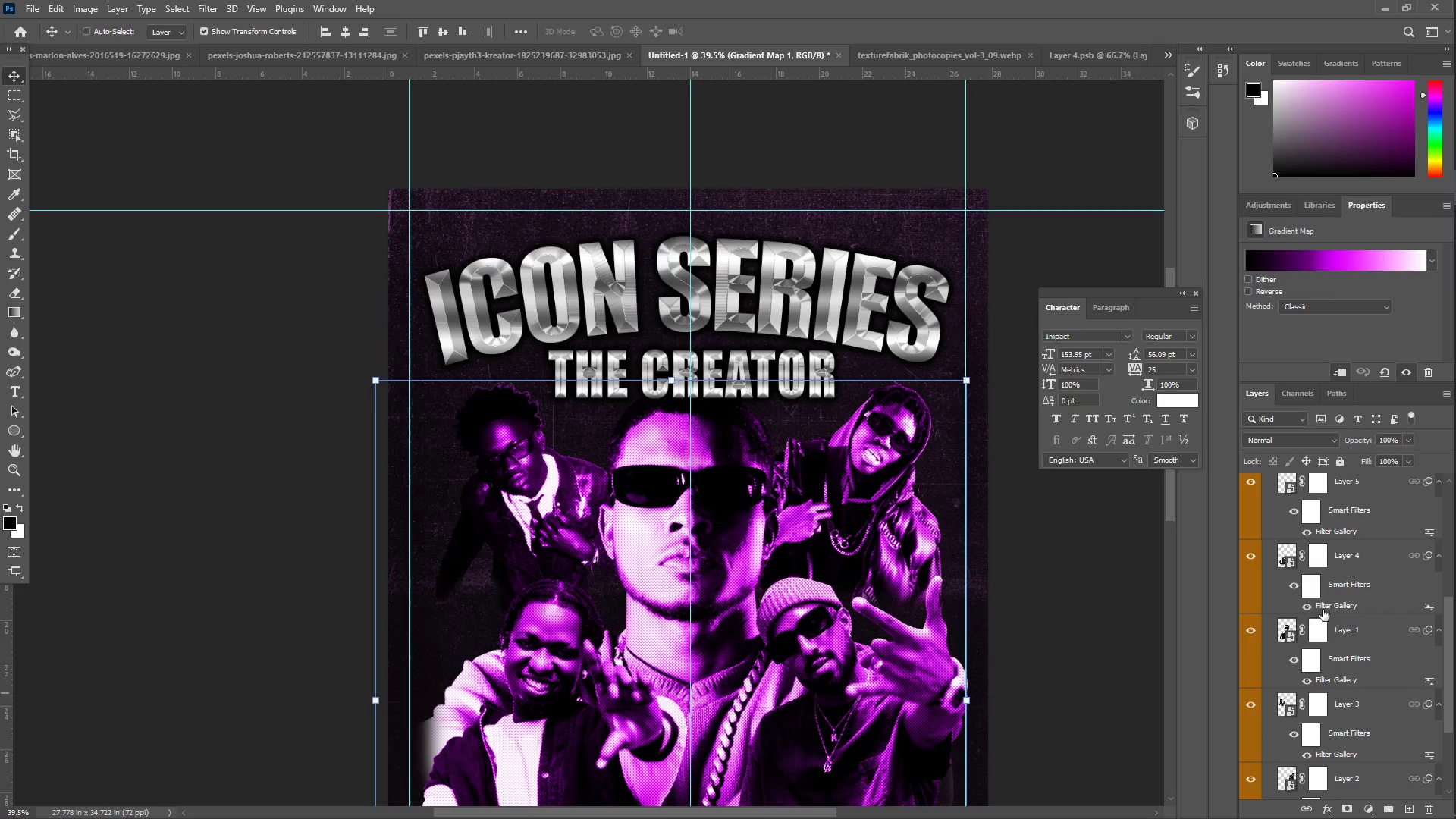 
scroll: coordinate [1320, 596], scroll_direction: up, amount: 1.0
 